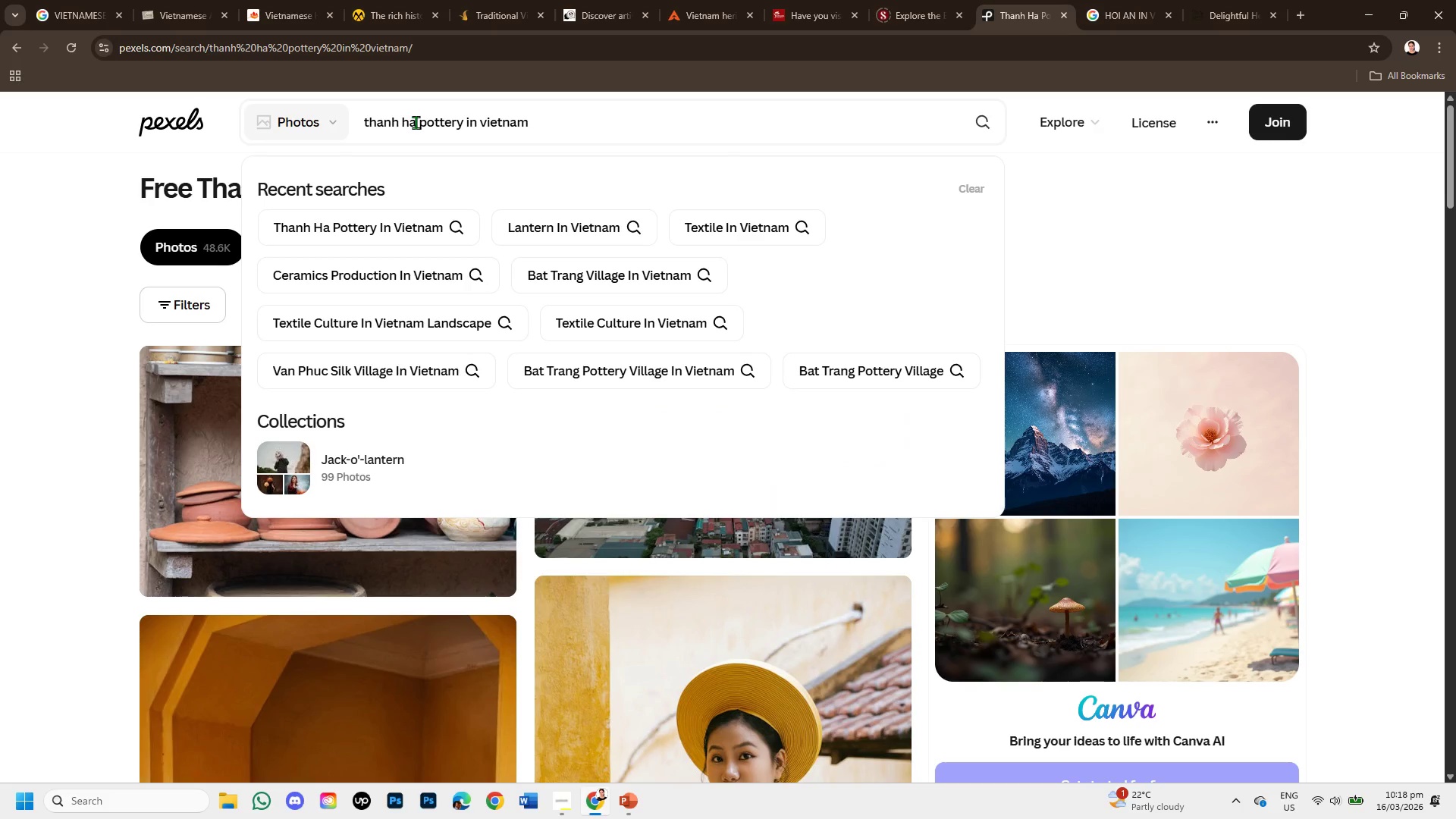 
left_click_drag(start_coordinate=[416, 122], to_coordinate=[353, 121])
 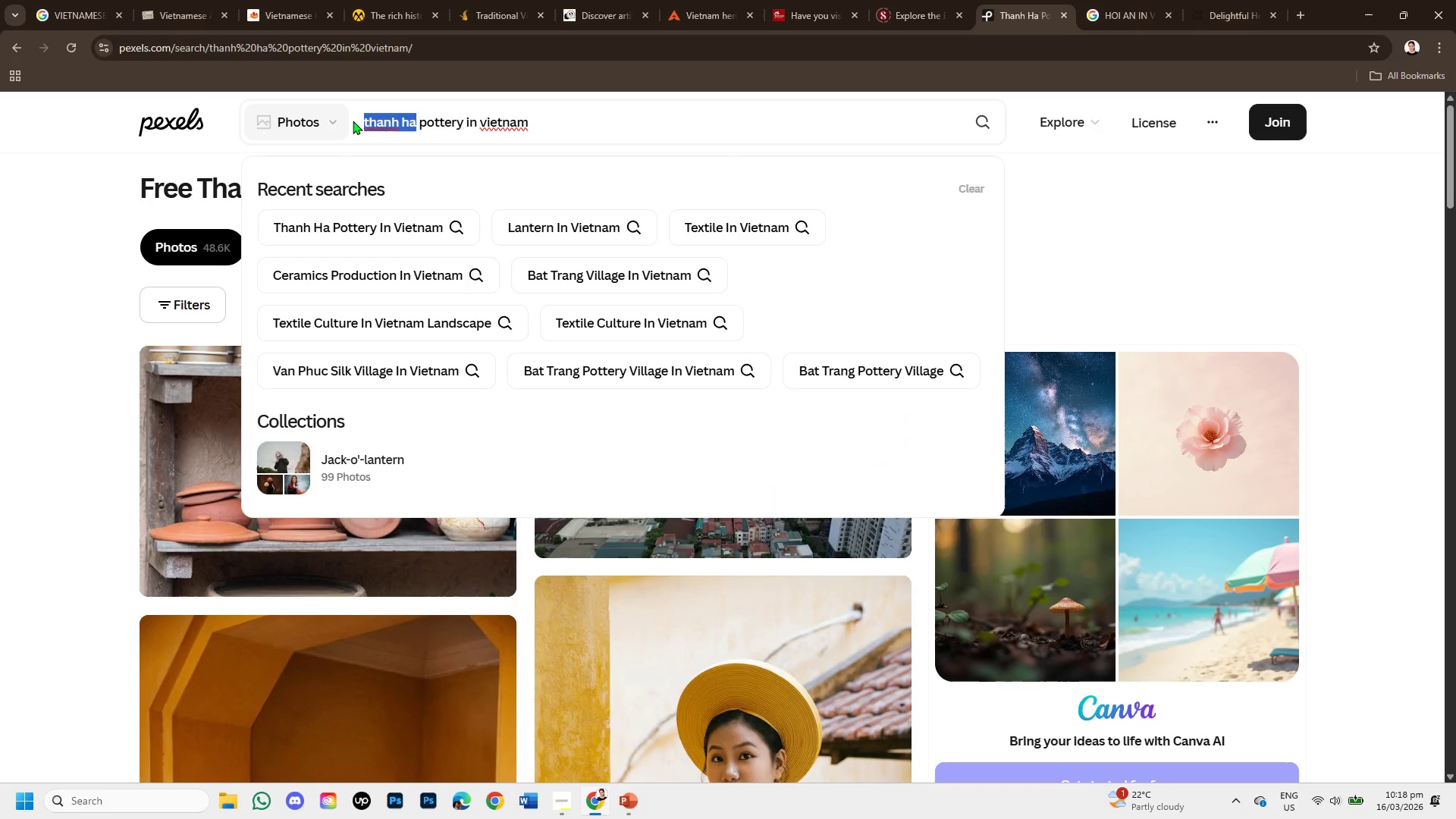 
key(Backspace)
 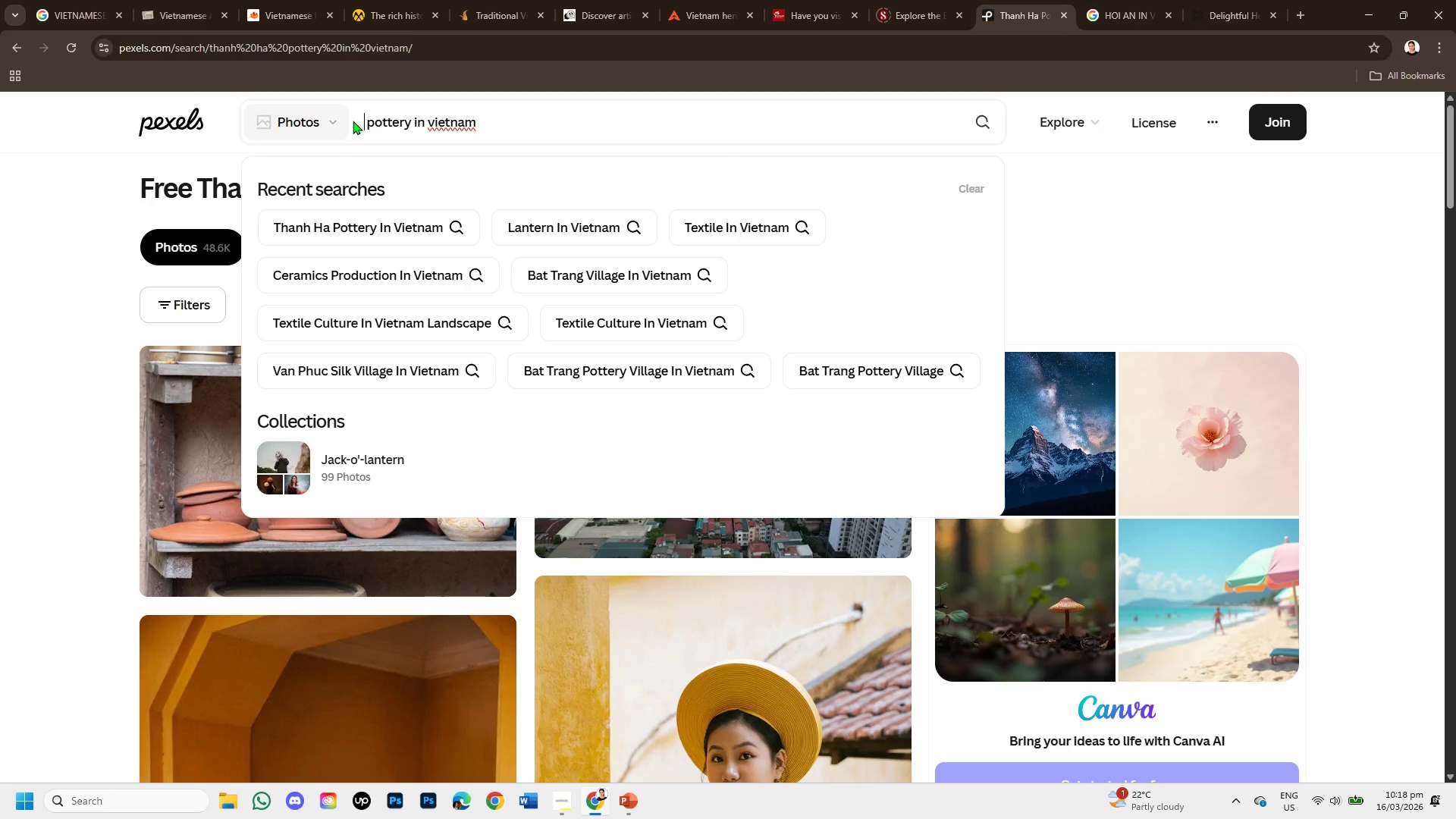 
key(Enter)
 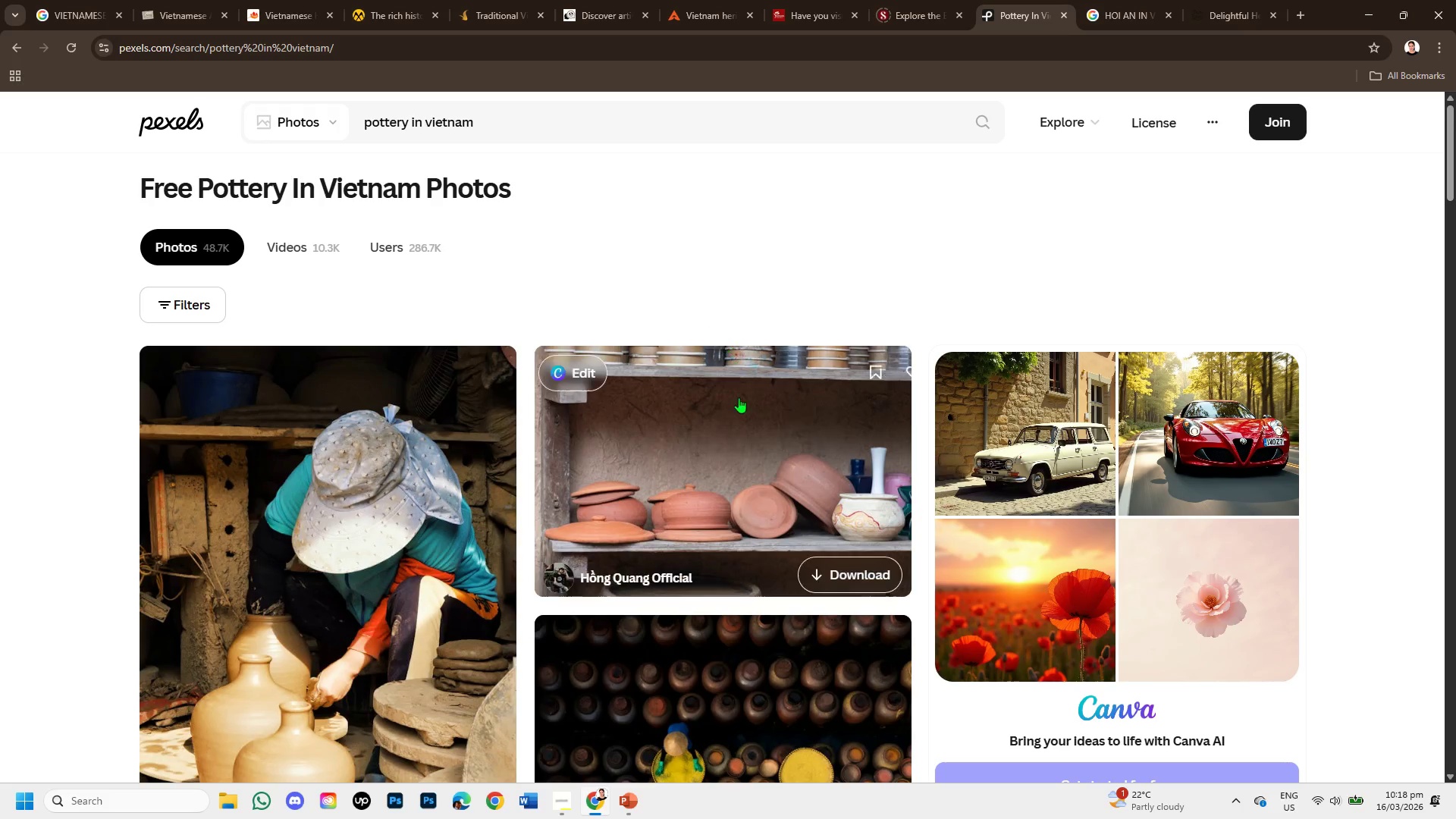 
scroll: coordinate [394, 477], scroll_direction: down, amount: 8.0
 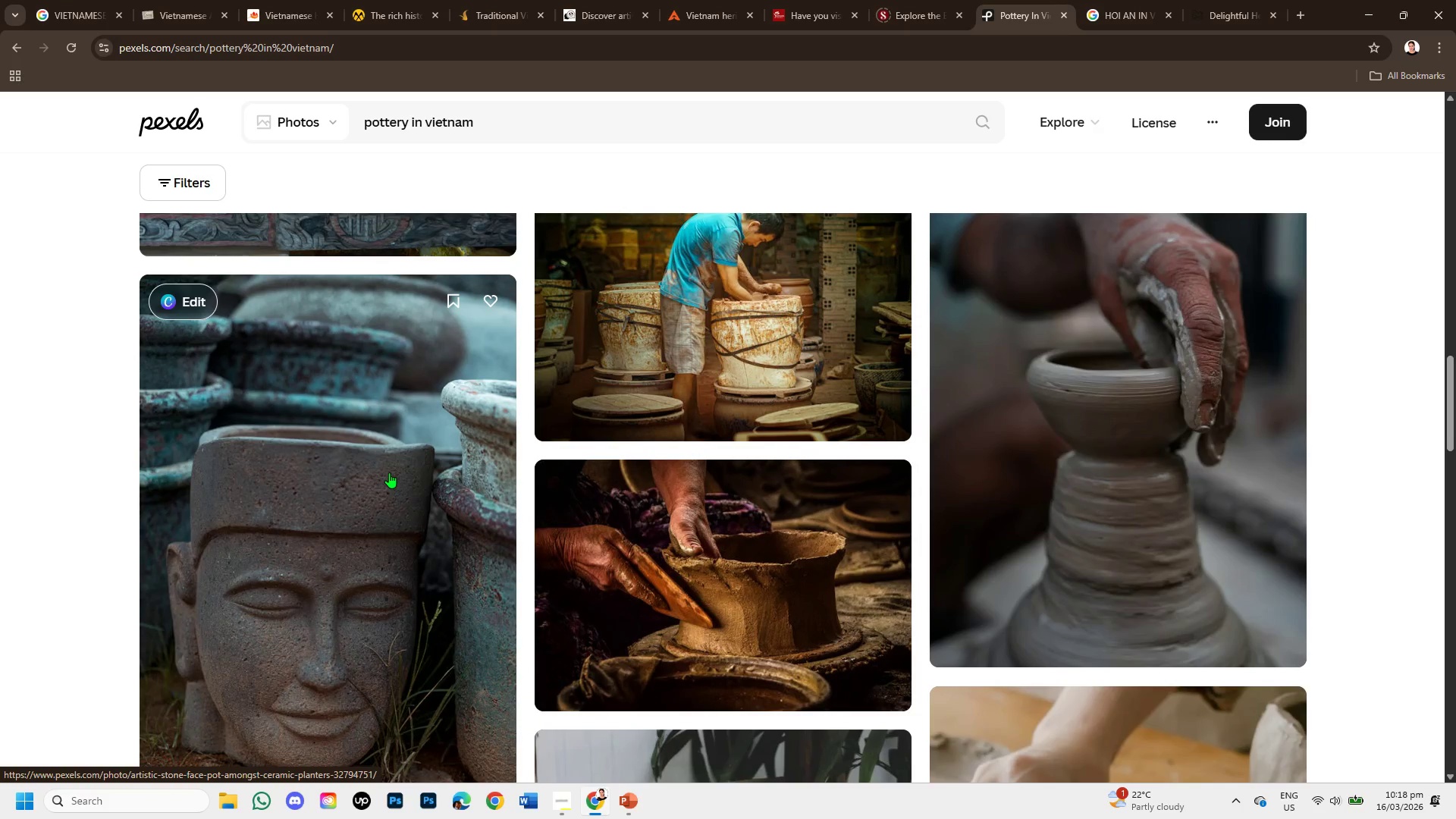 
scroll: coordinate [671, 450], scroll_direction: down, amount: 8.0
 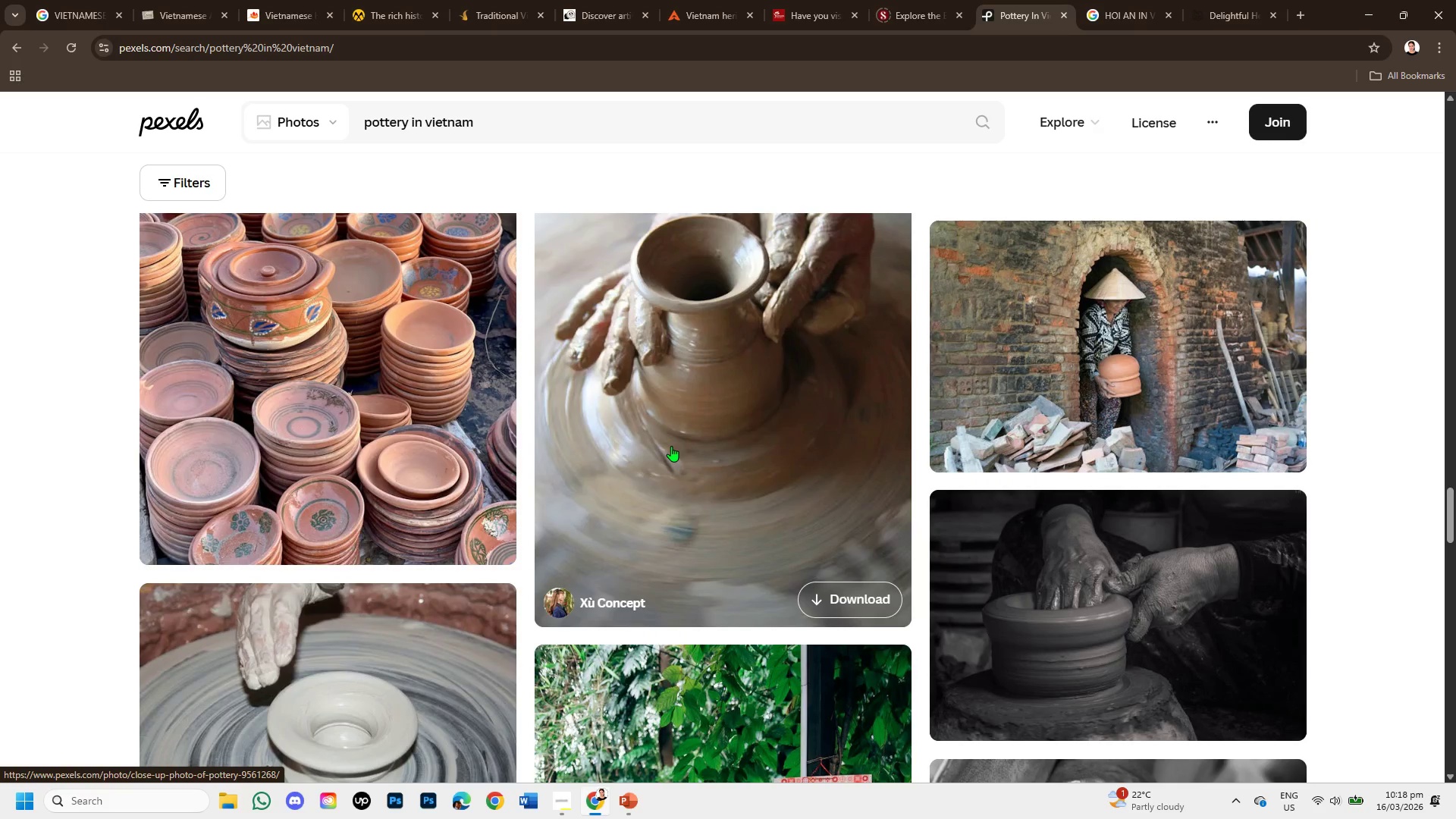 
scroll: coordinate [670, 441], scroll_direction: down, amount: 2.0
 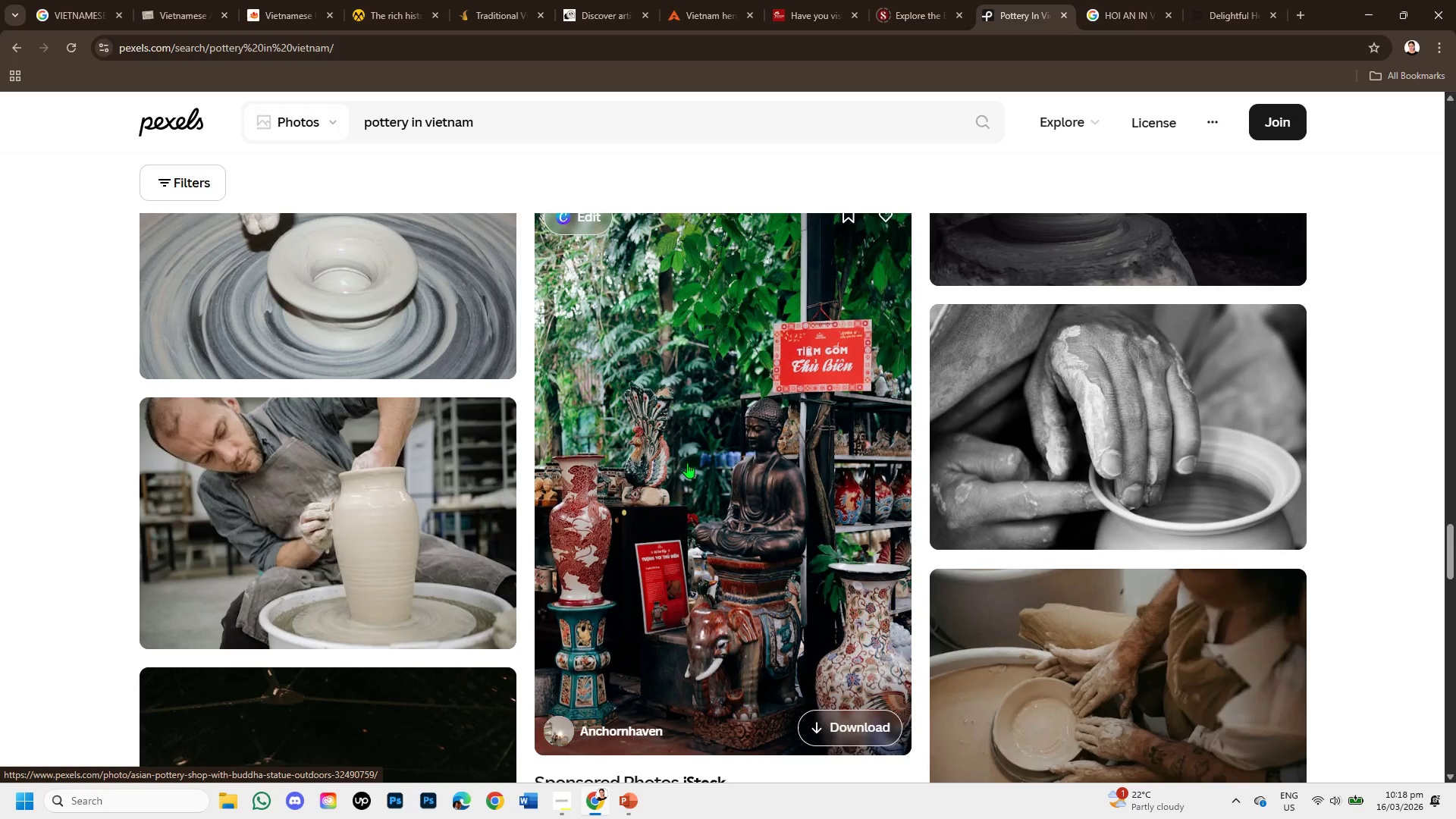 
left_click([708, 473])
 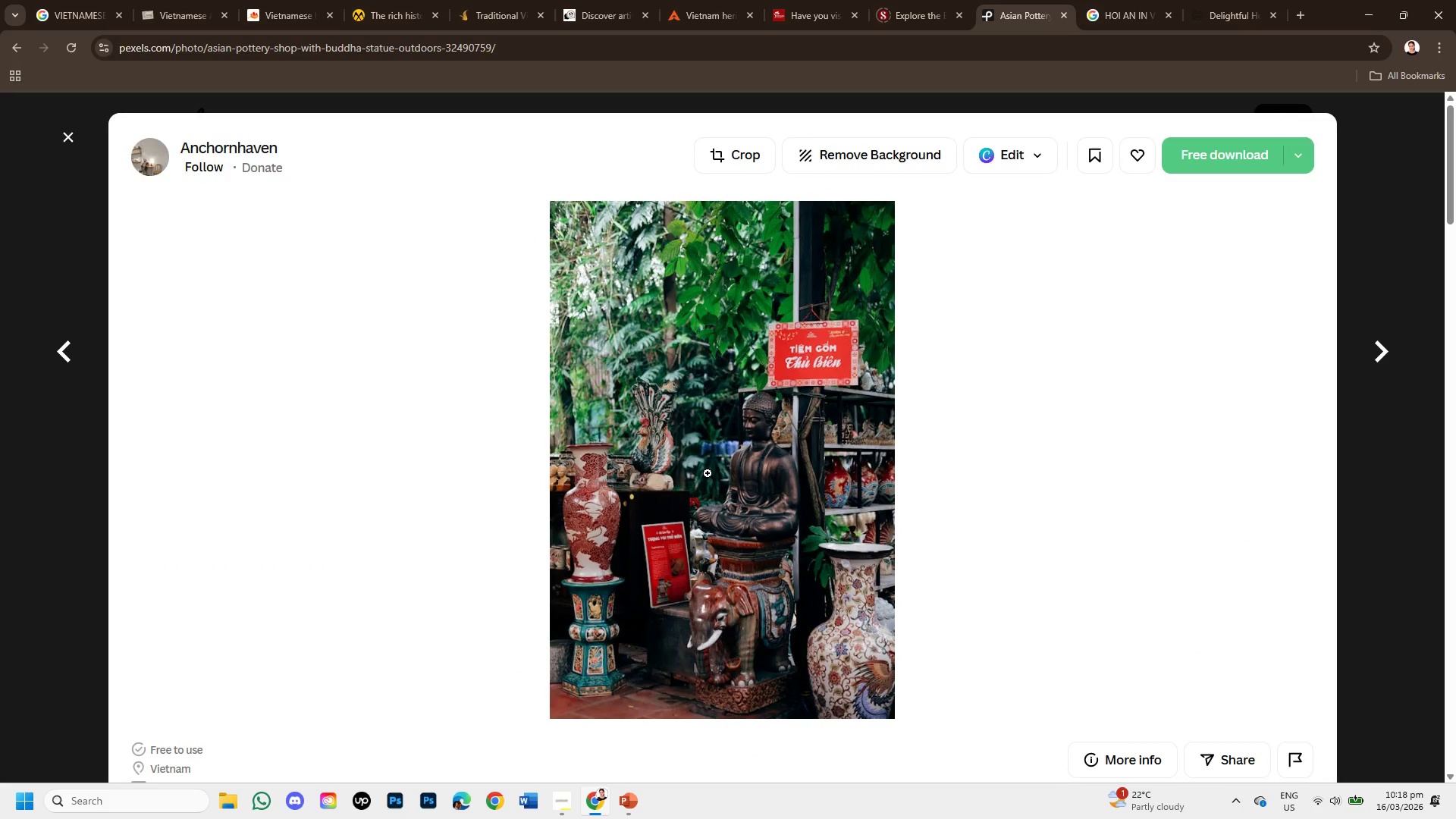 
scroll: coordinate [708, 474], scroll_direction: down, amount: 3.0
 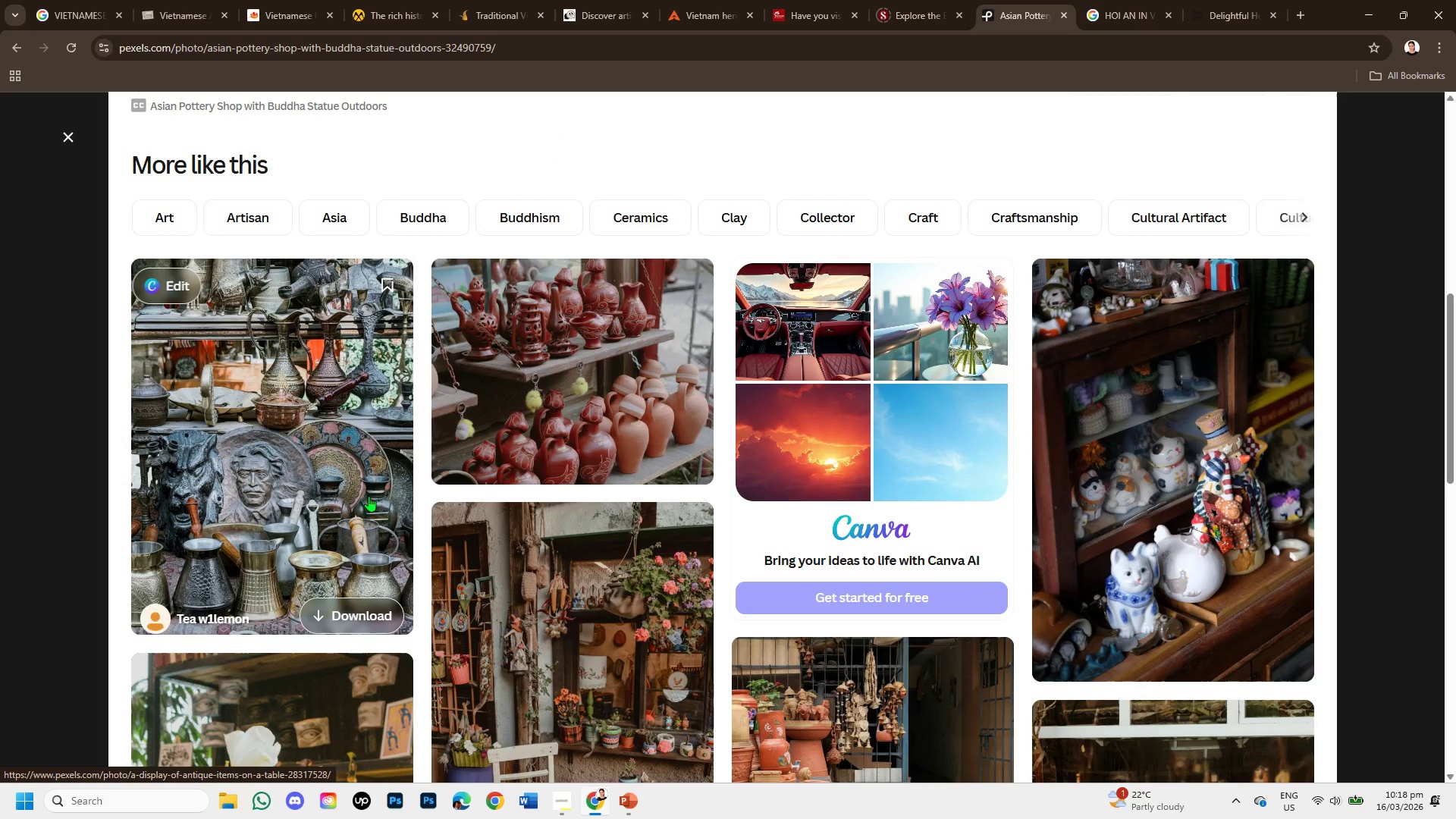 
left_click([328, 460])
 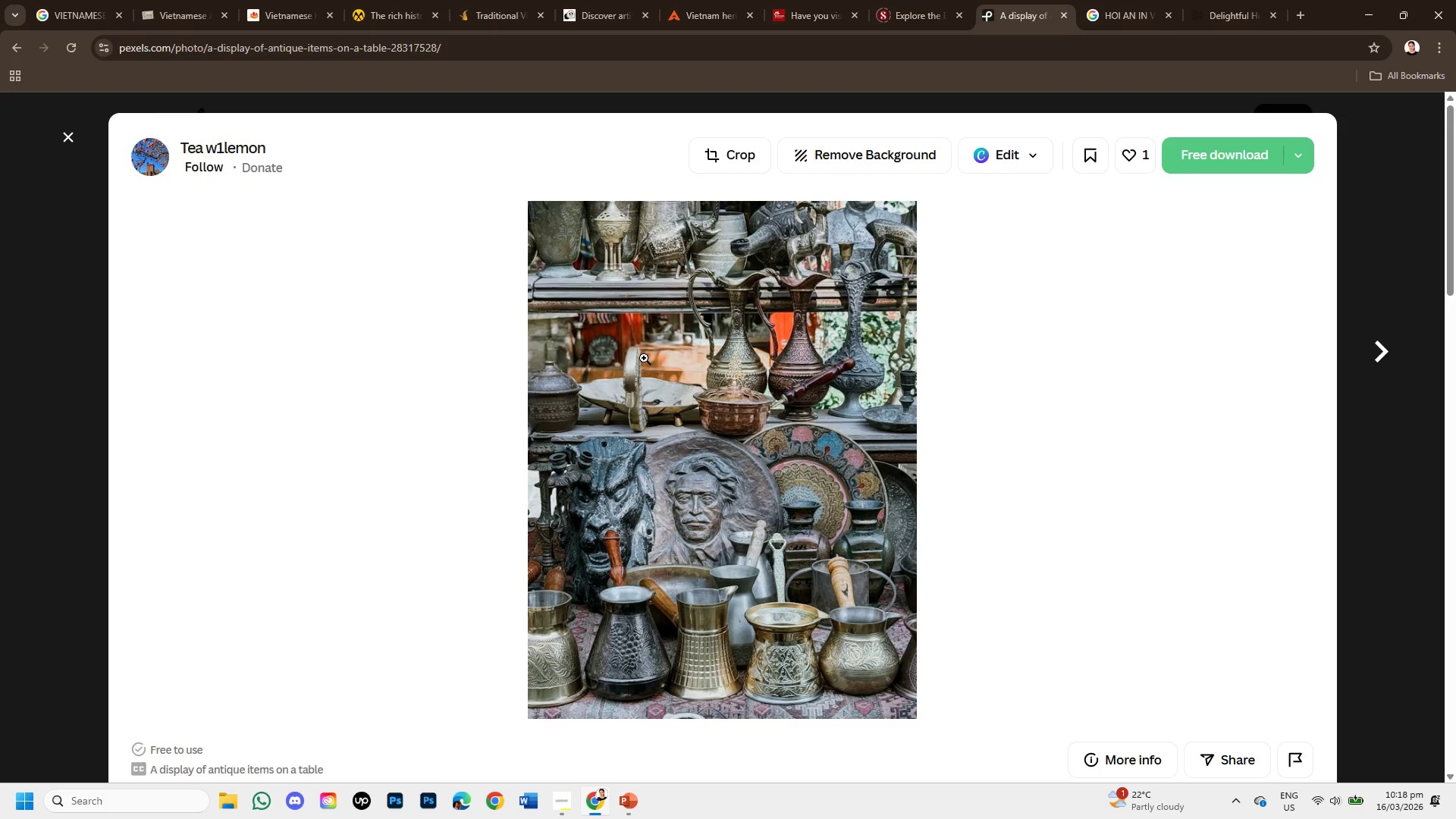 
wait(5.39)
 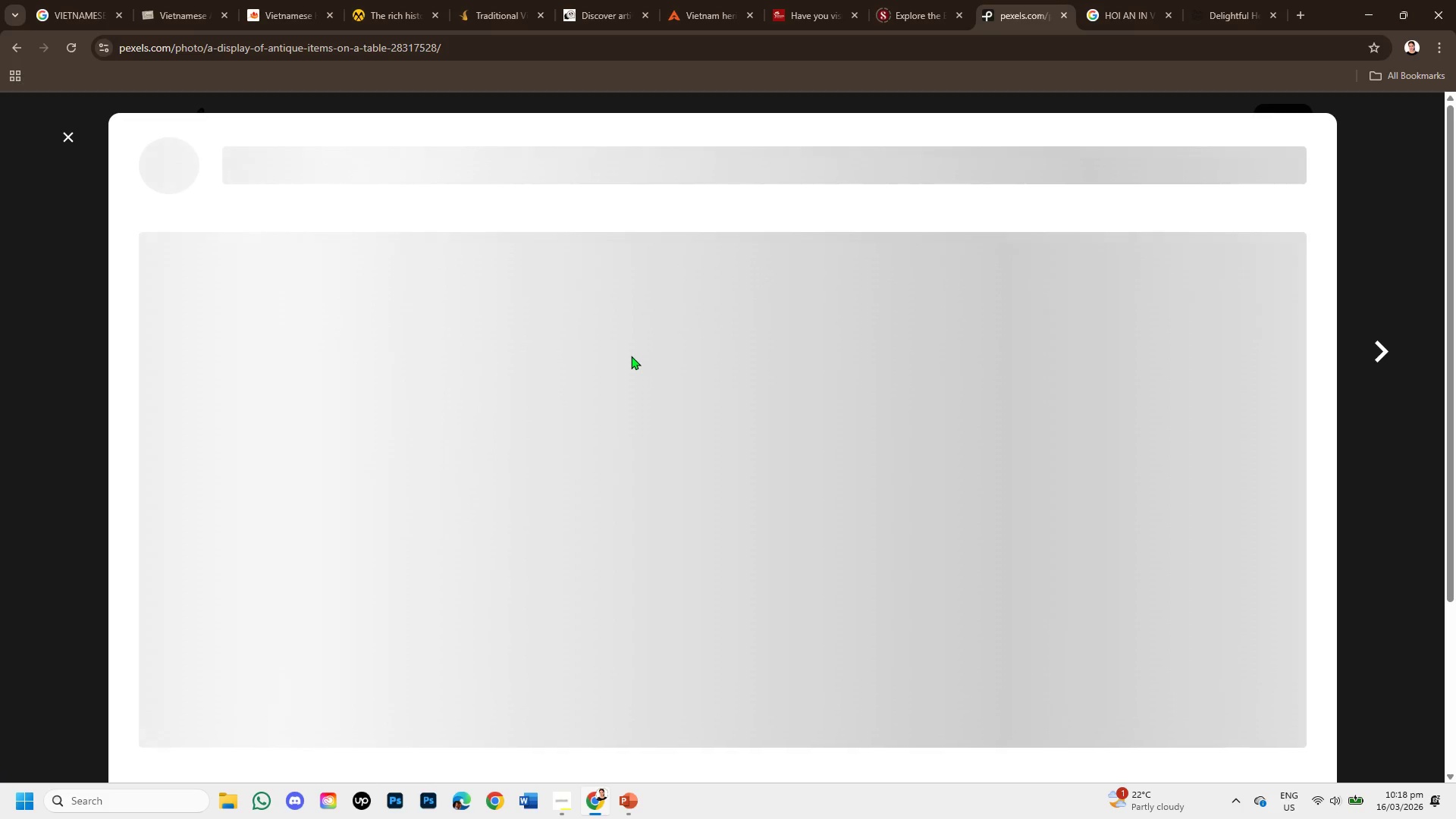 
scroll: coordinate [642, 362], scroll_direction: down, amount: 3.0
 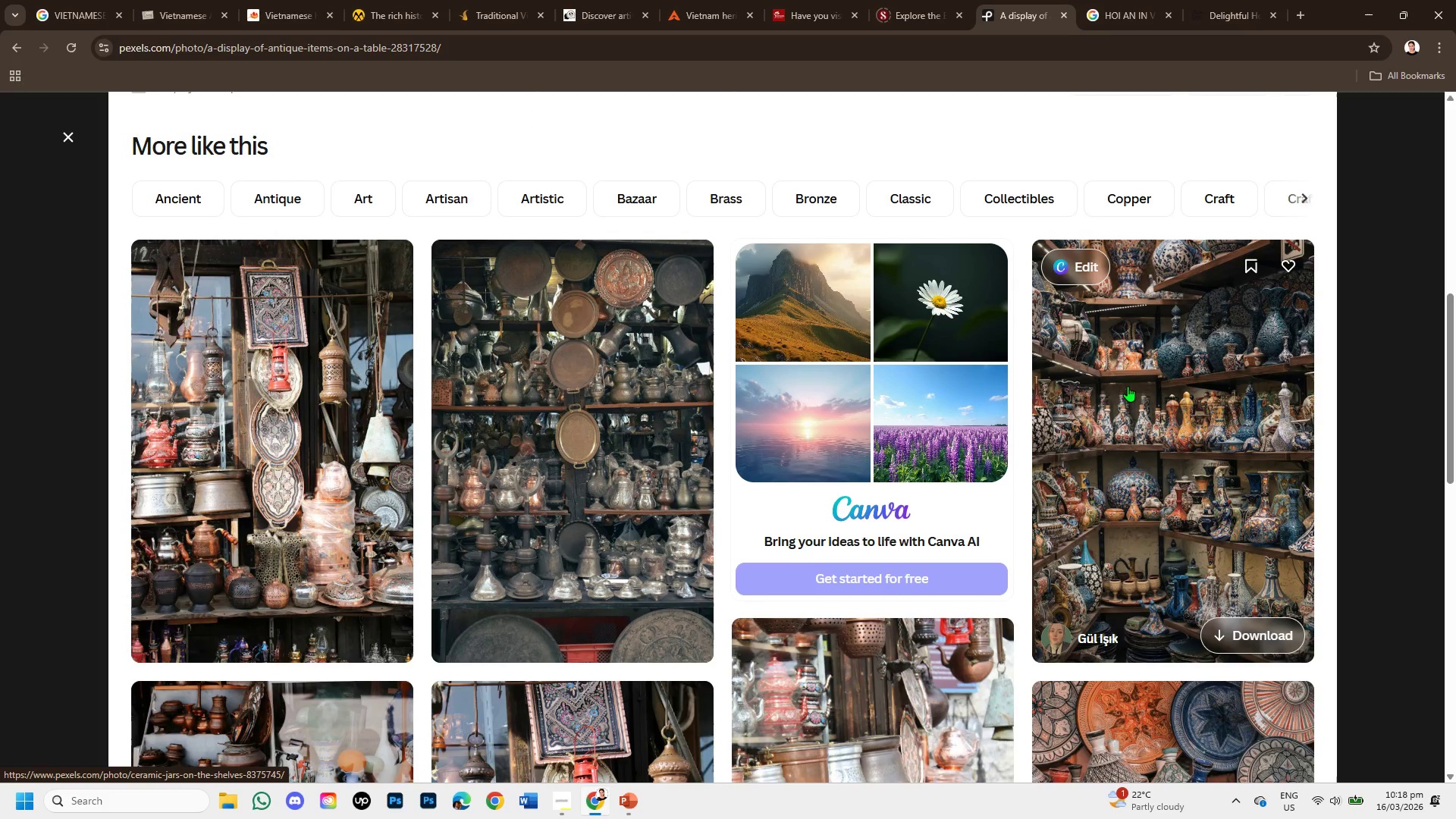 
left_click([1128, 386])
 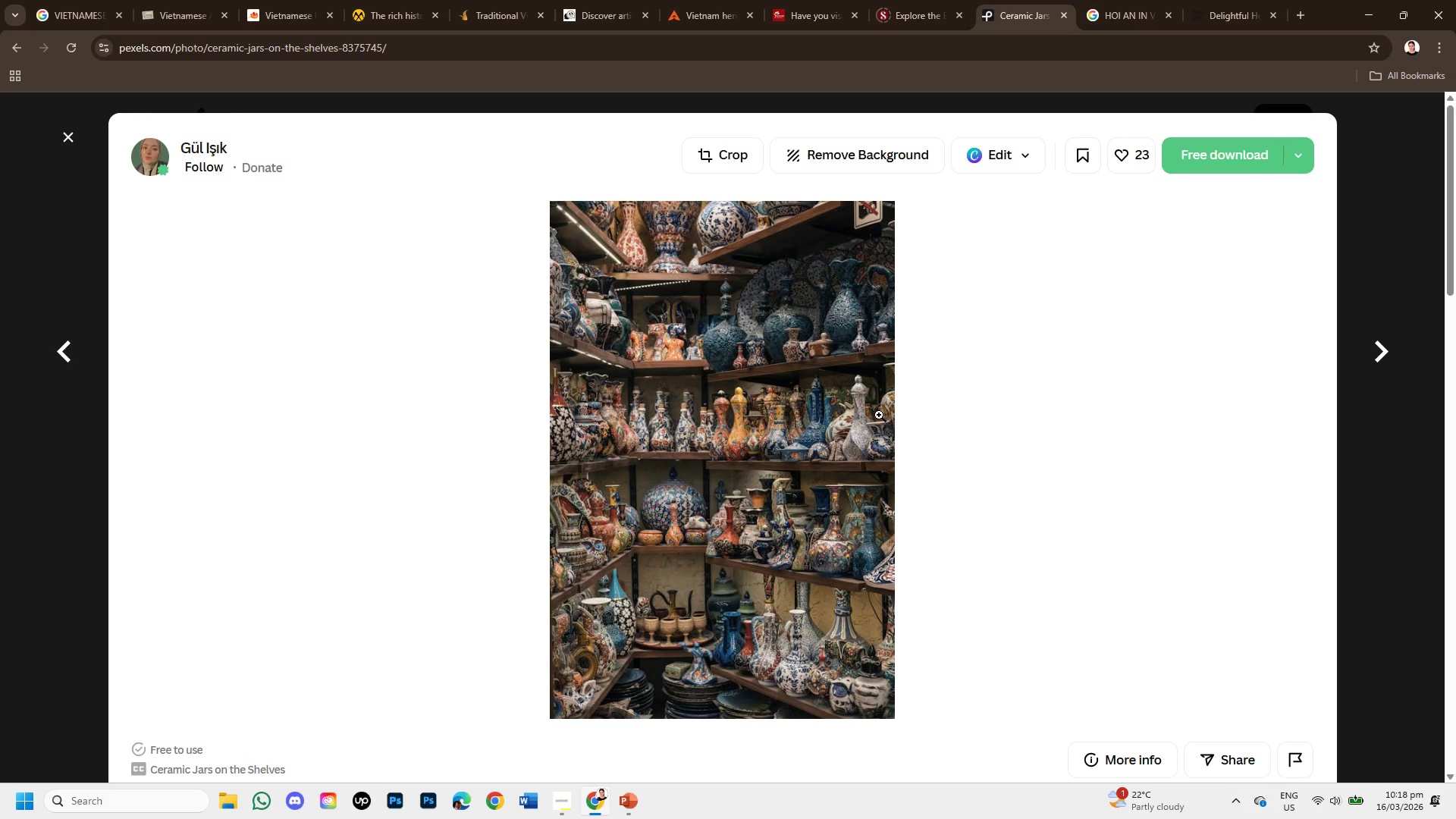 
scroll: coordinate [825, 419], scroll_direction: down, amount: 6.0
 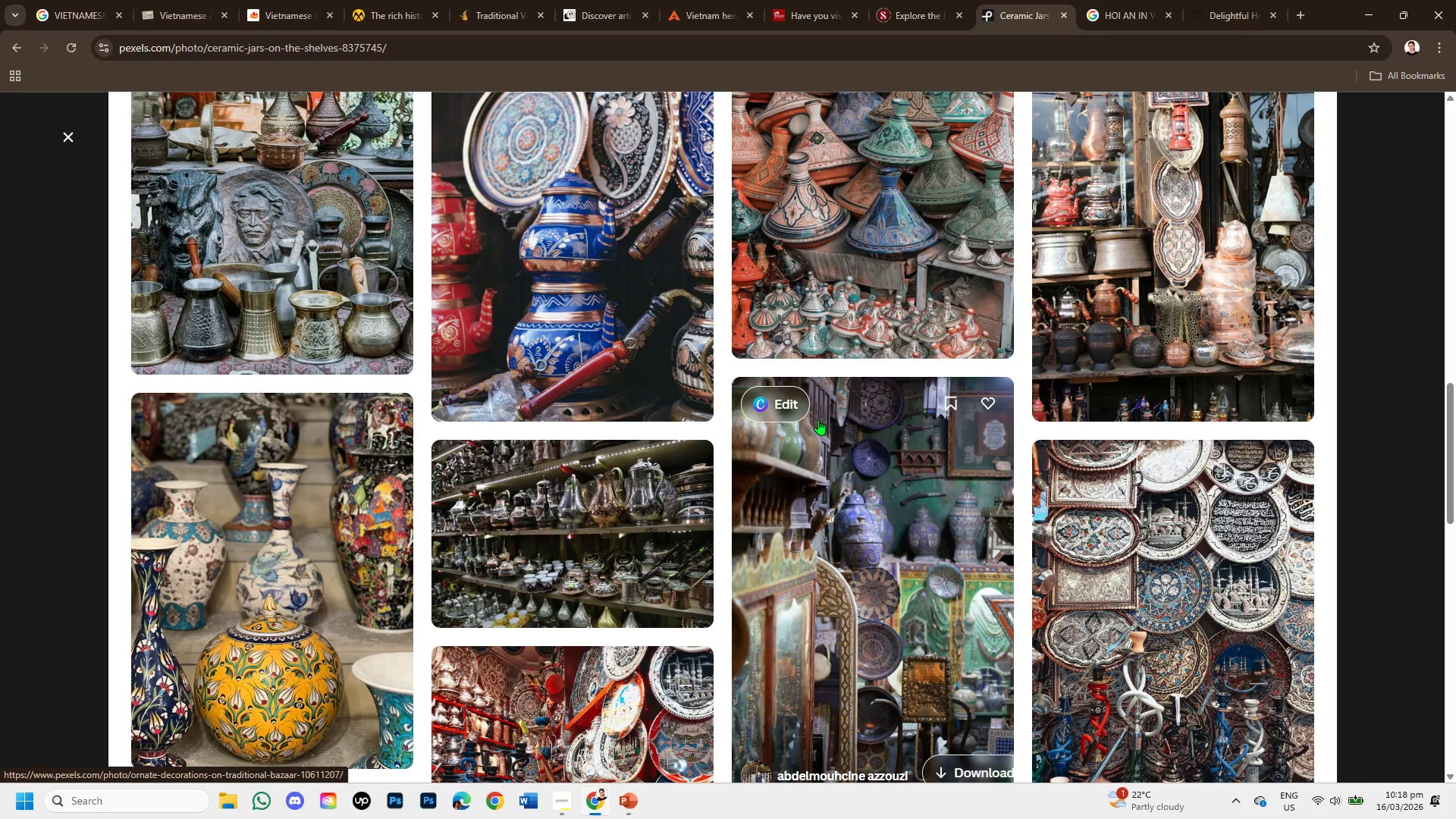 
scroll: coordinate [818, 419], scroll_direction: up, amount: 1.0
 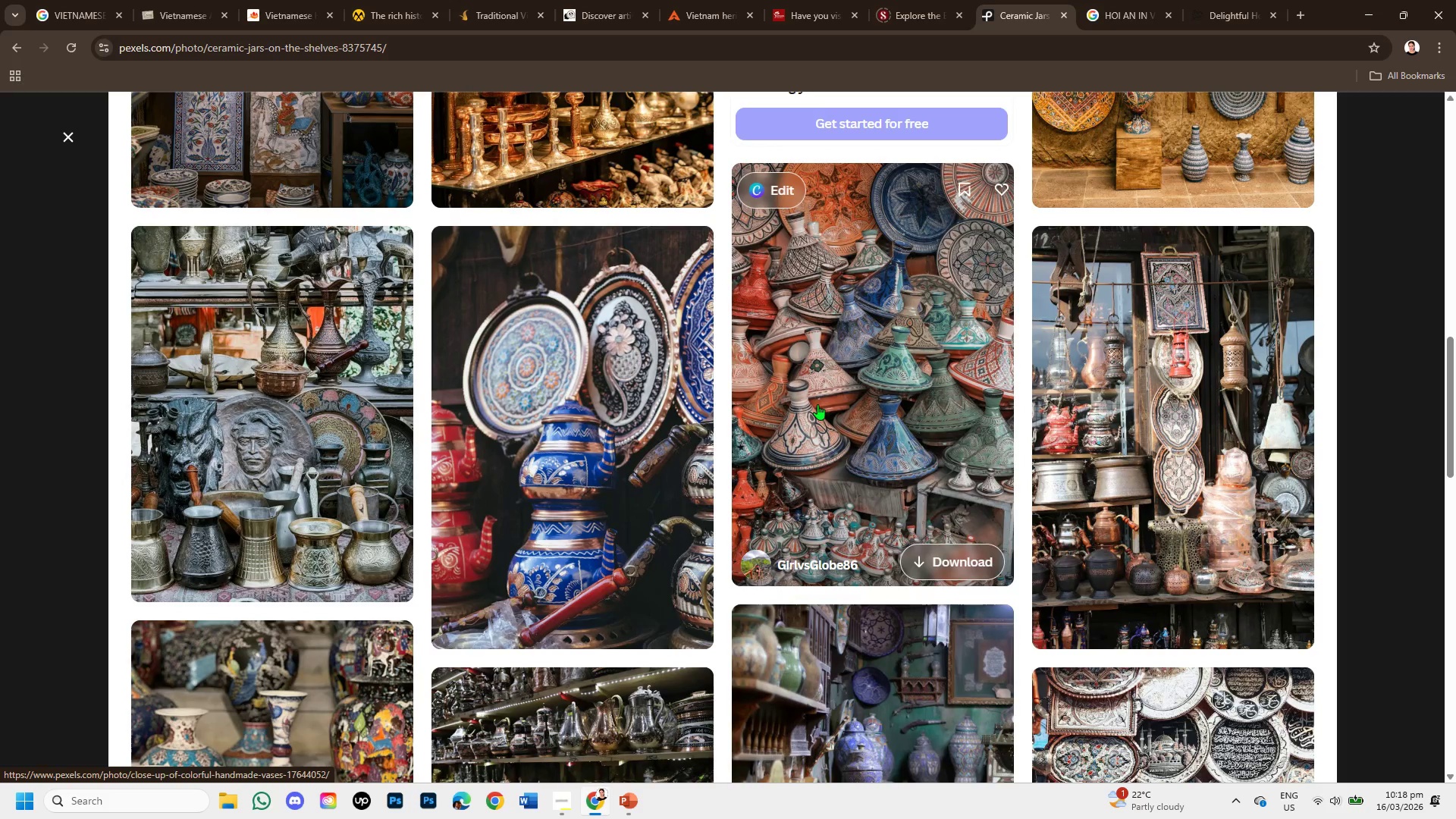 
left_click([817, 404])
 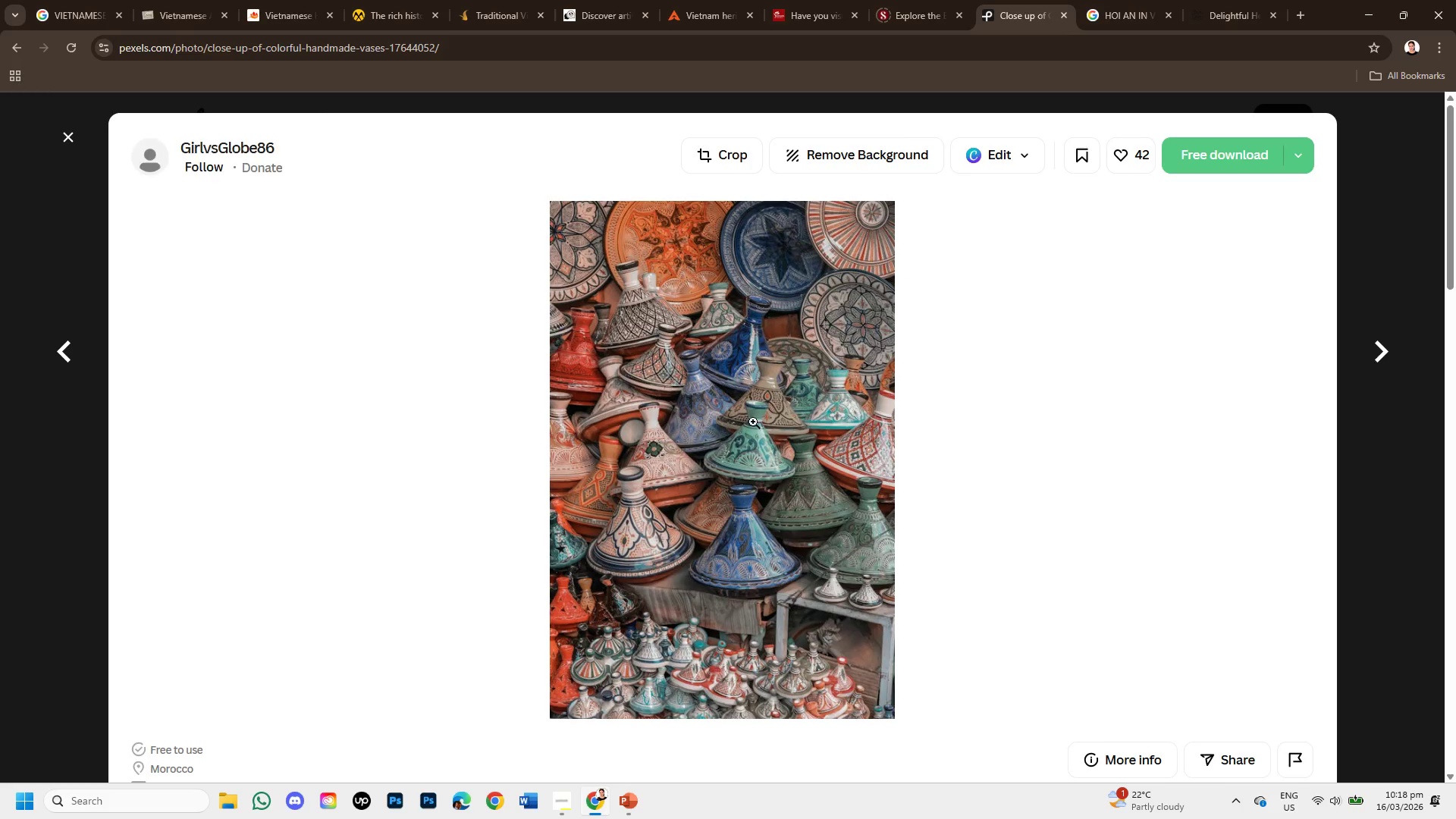 
right_click([661, 403])
 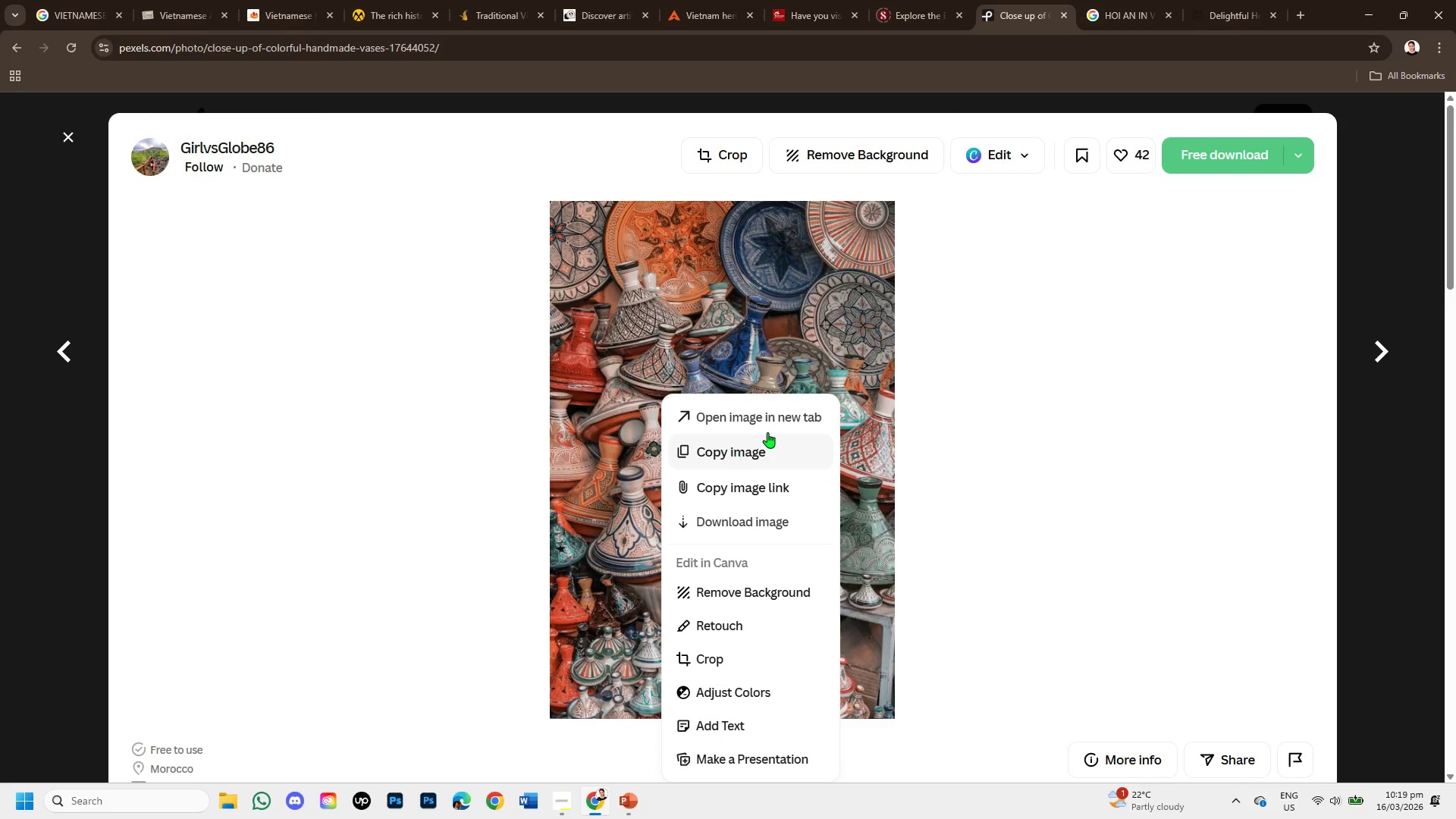 
left_click([903, 422])
 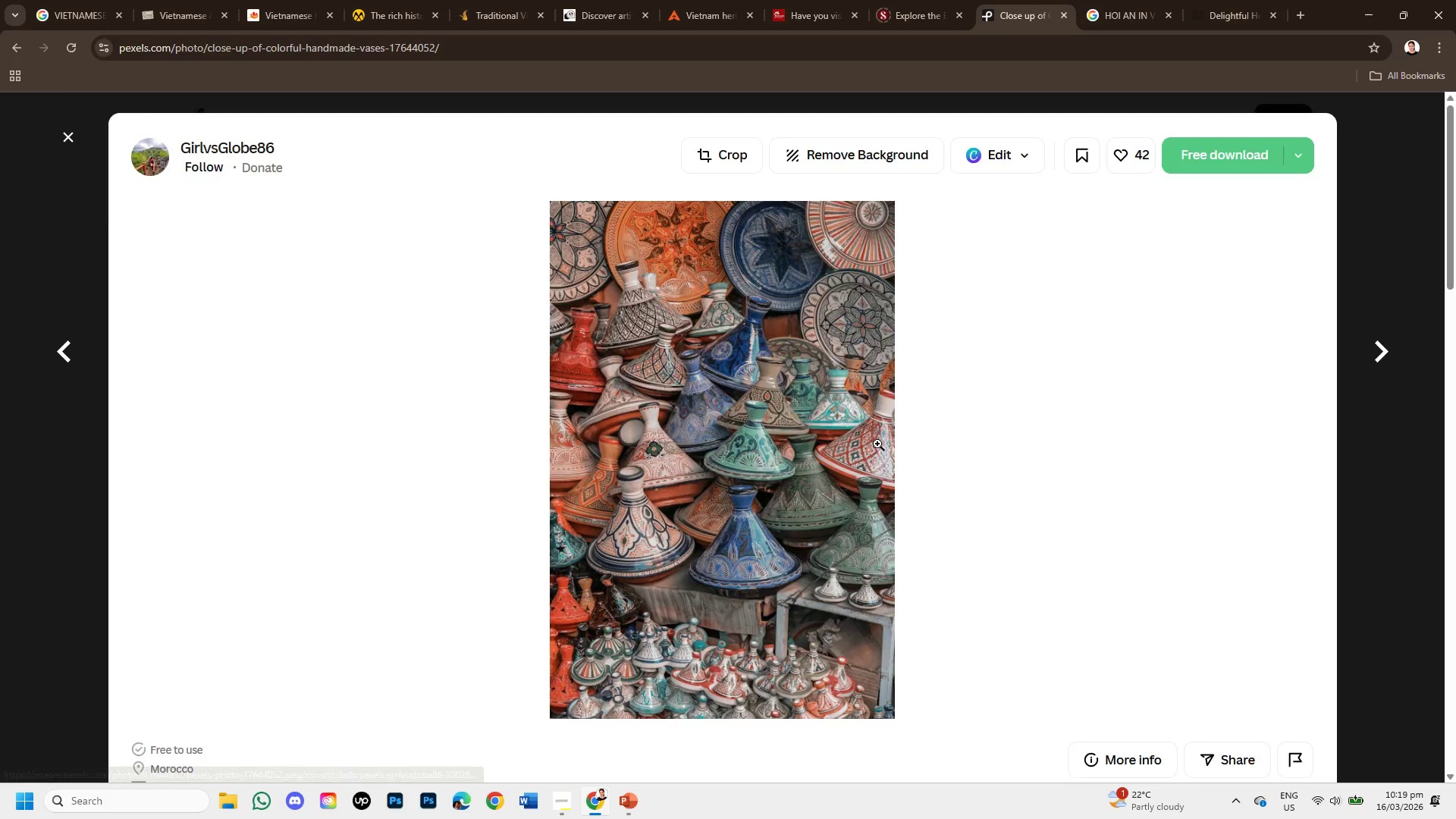 
scroll: coordinate [1216, 339], scroll_direction: down, amount: 5.0
 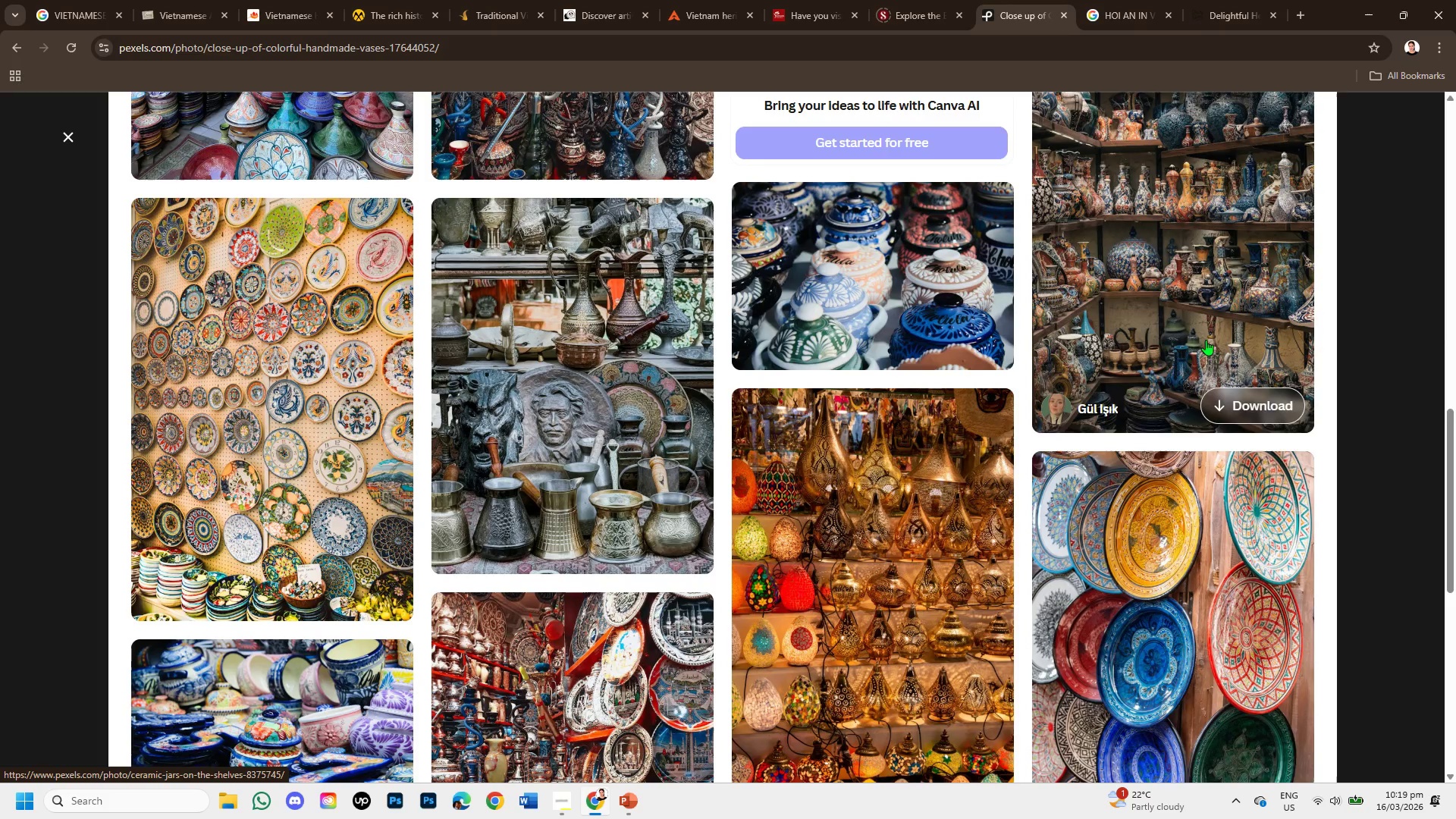 
scroll: coordinate [1200, 341], scroll_direction: up, amount: 2.0
 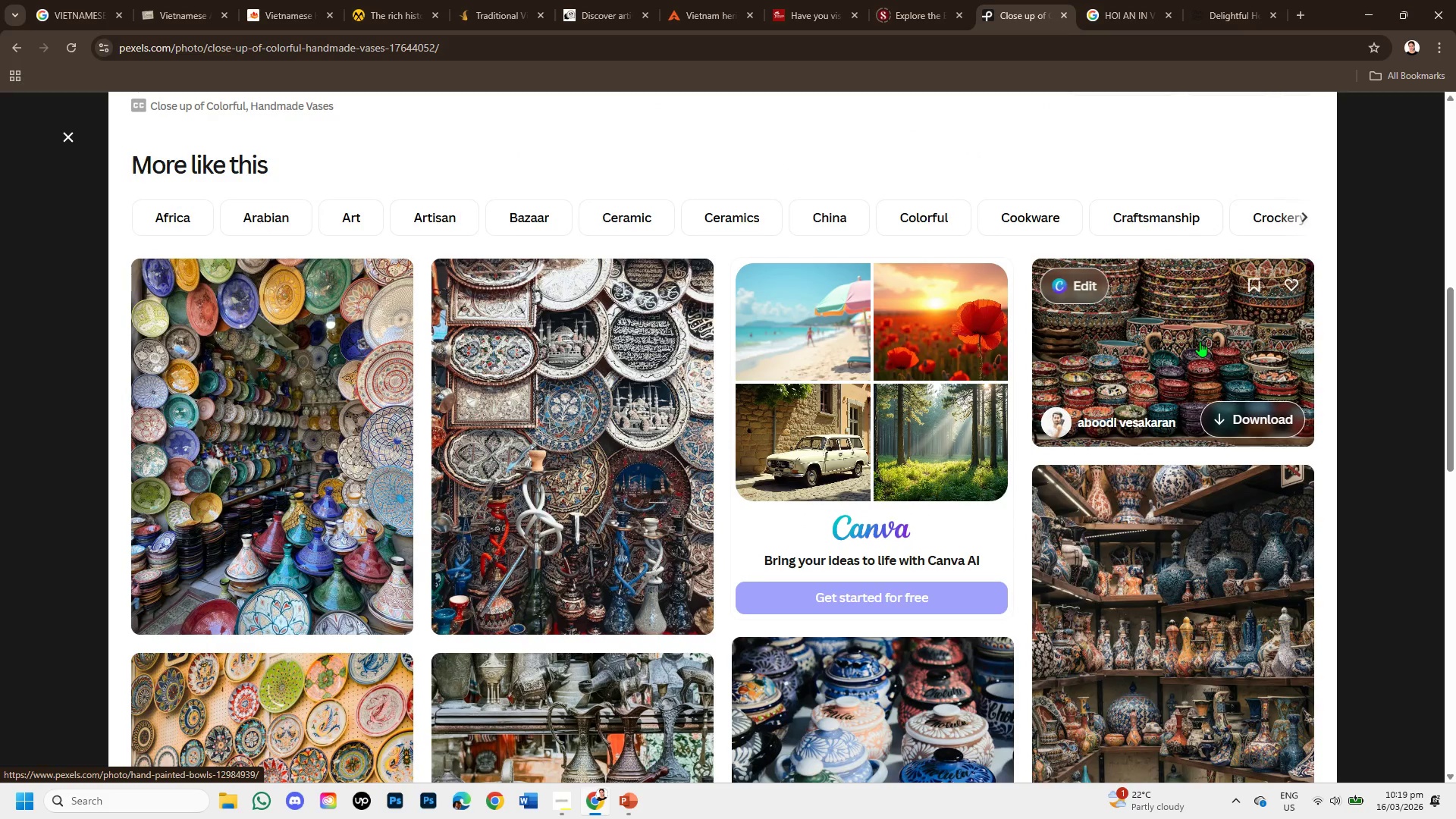 
left_click([1200, 341])
 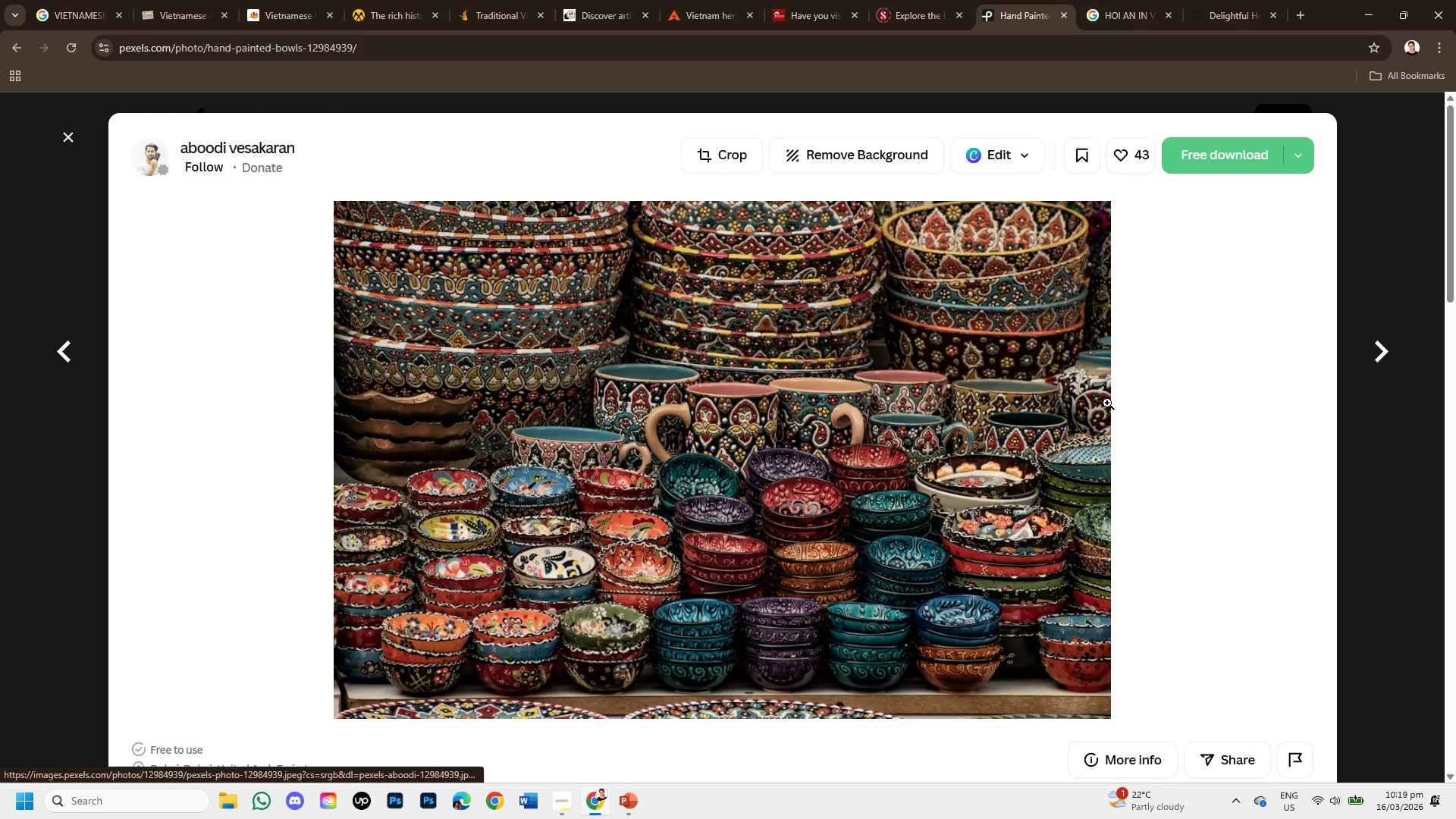 
scroll: coordinate [1065, 412], scroll_direction: down, amount: 1.0
 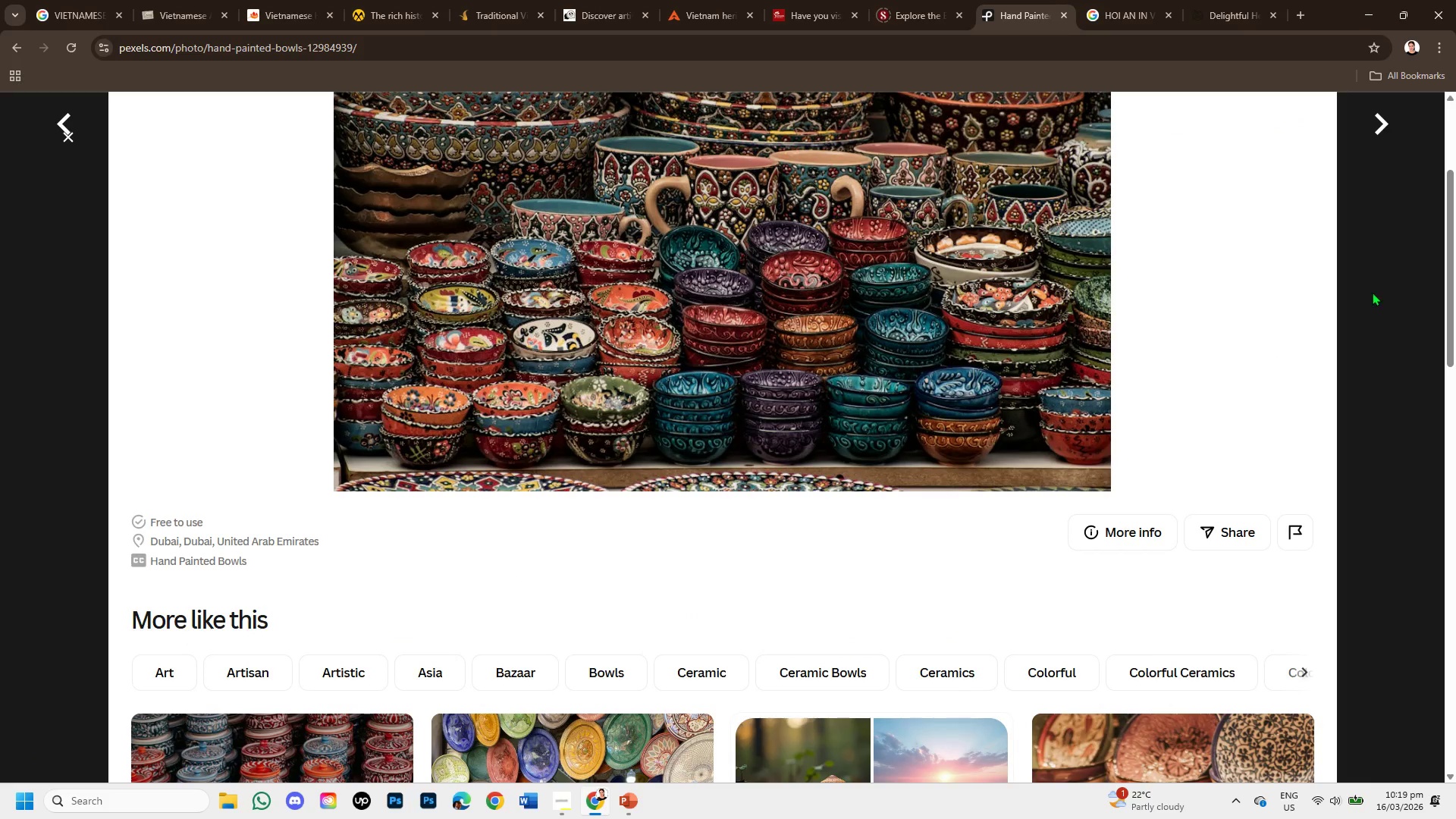 
left_click([1373, 291])
 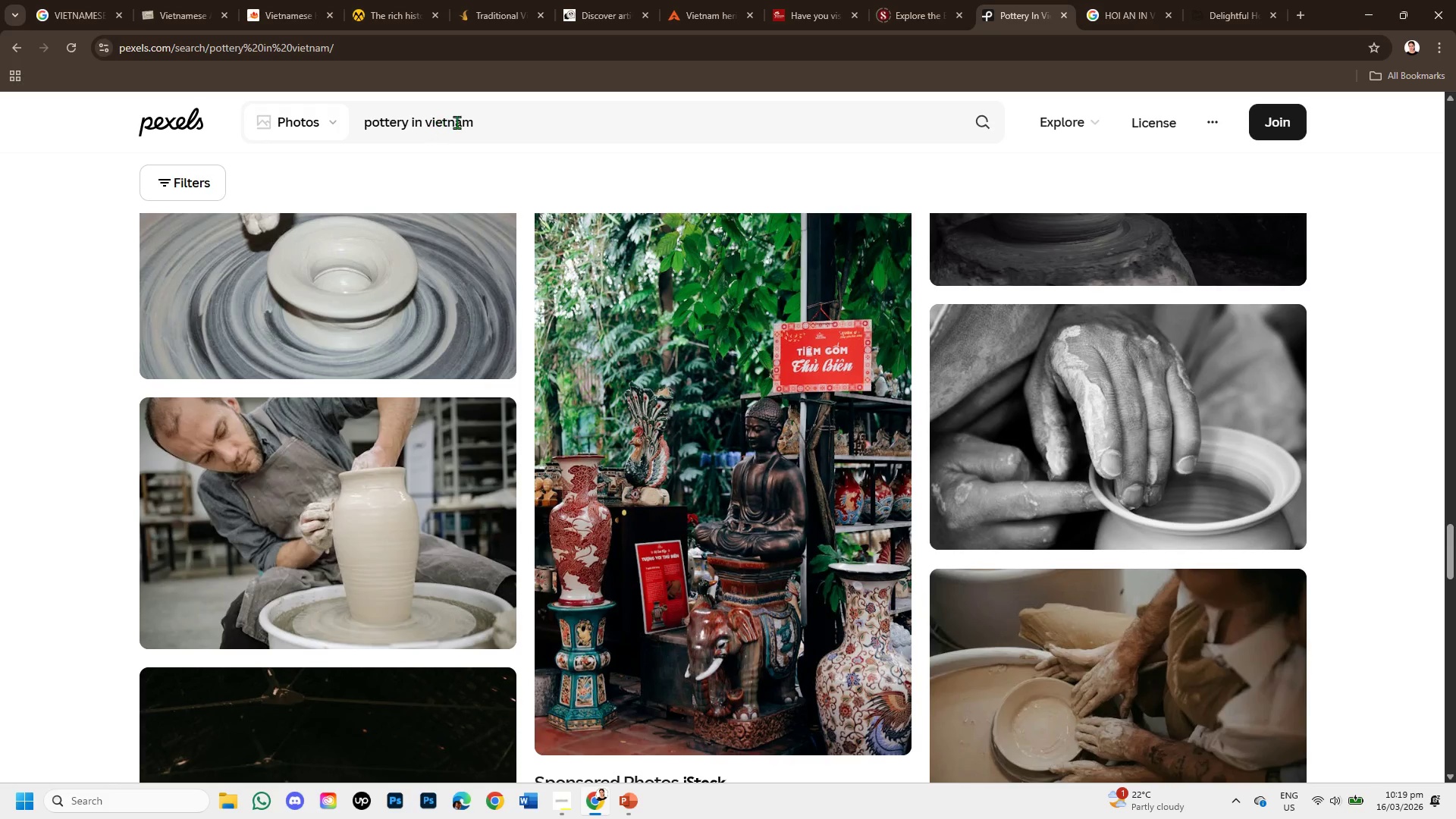 
left_click([487, 122])
 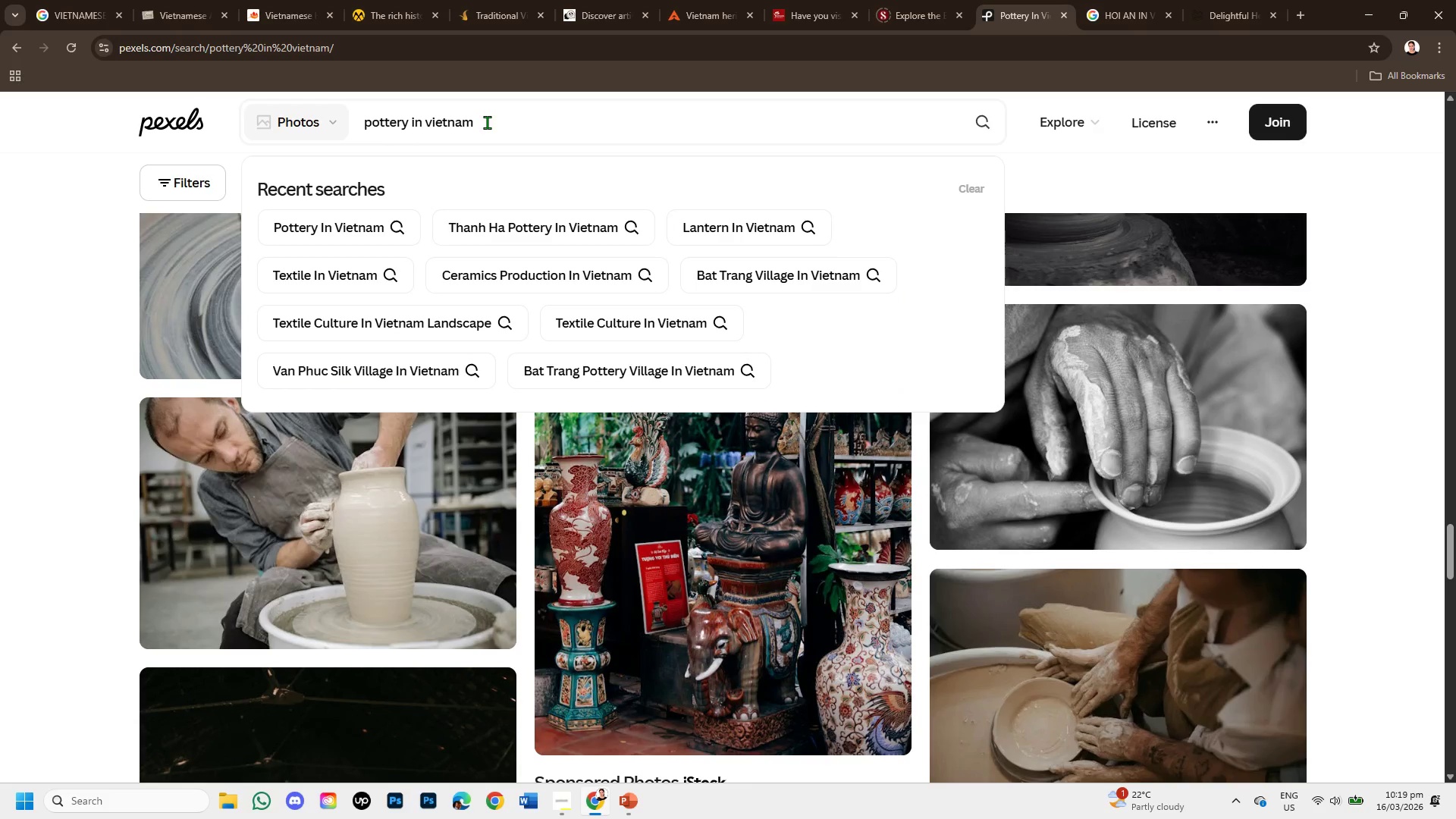 
type( landscape )
 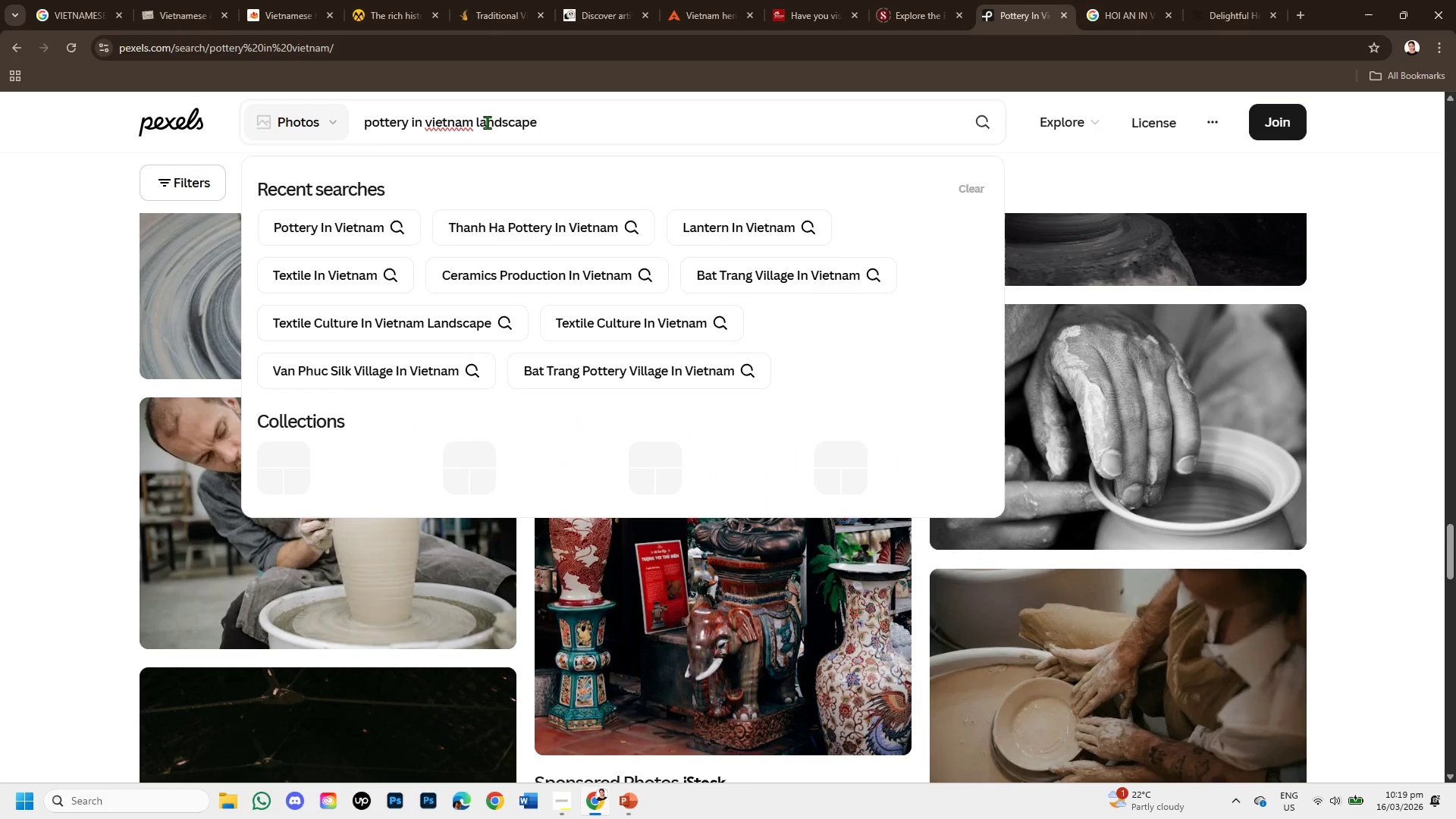 
key(Enter)
 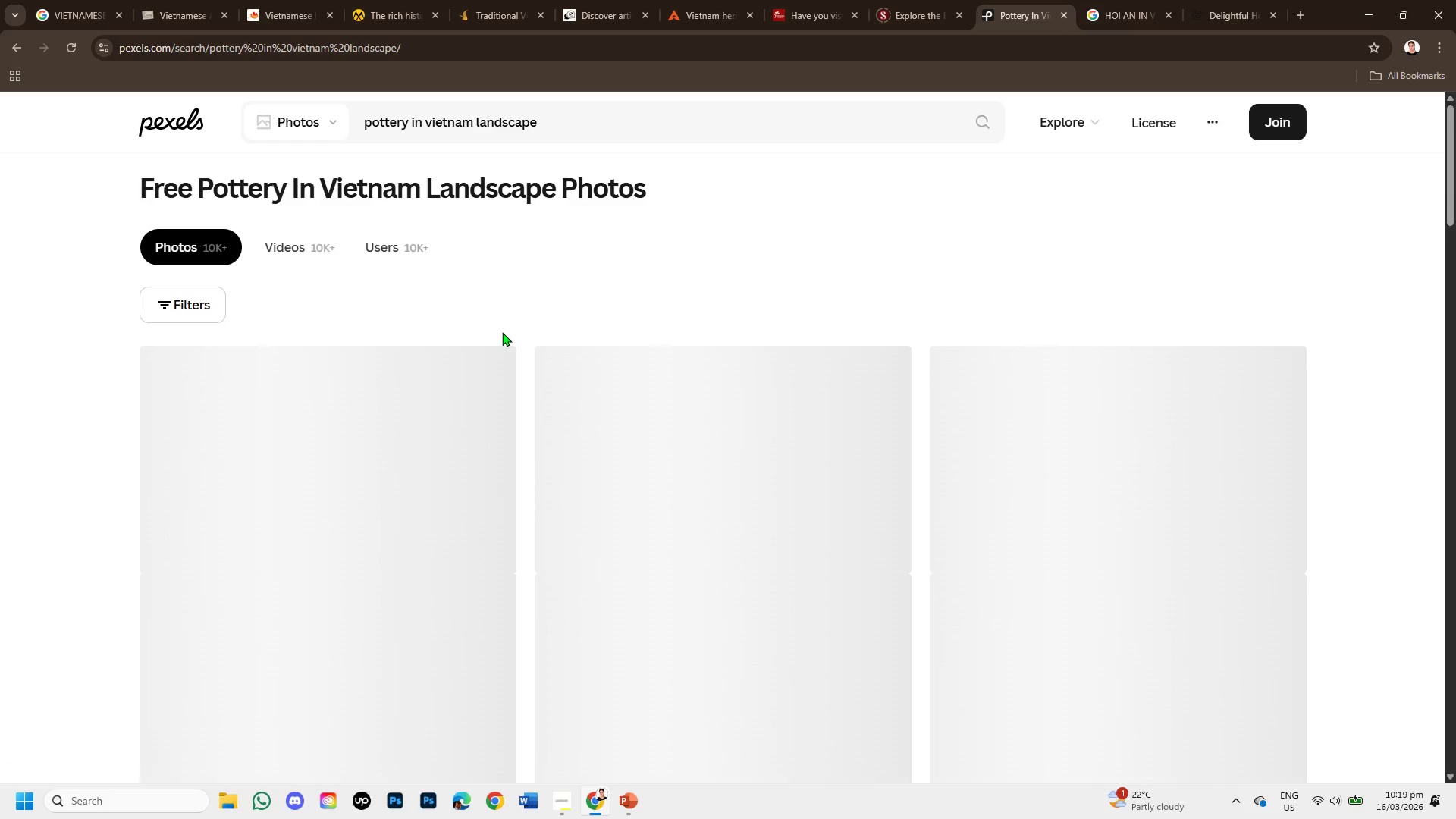 
scroll: coordinate [541, 438], scroll_direction: down, amount: 3.0
 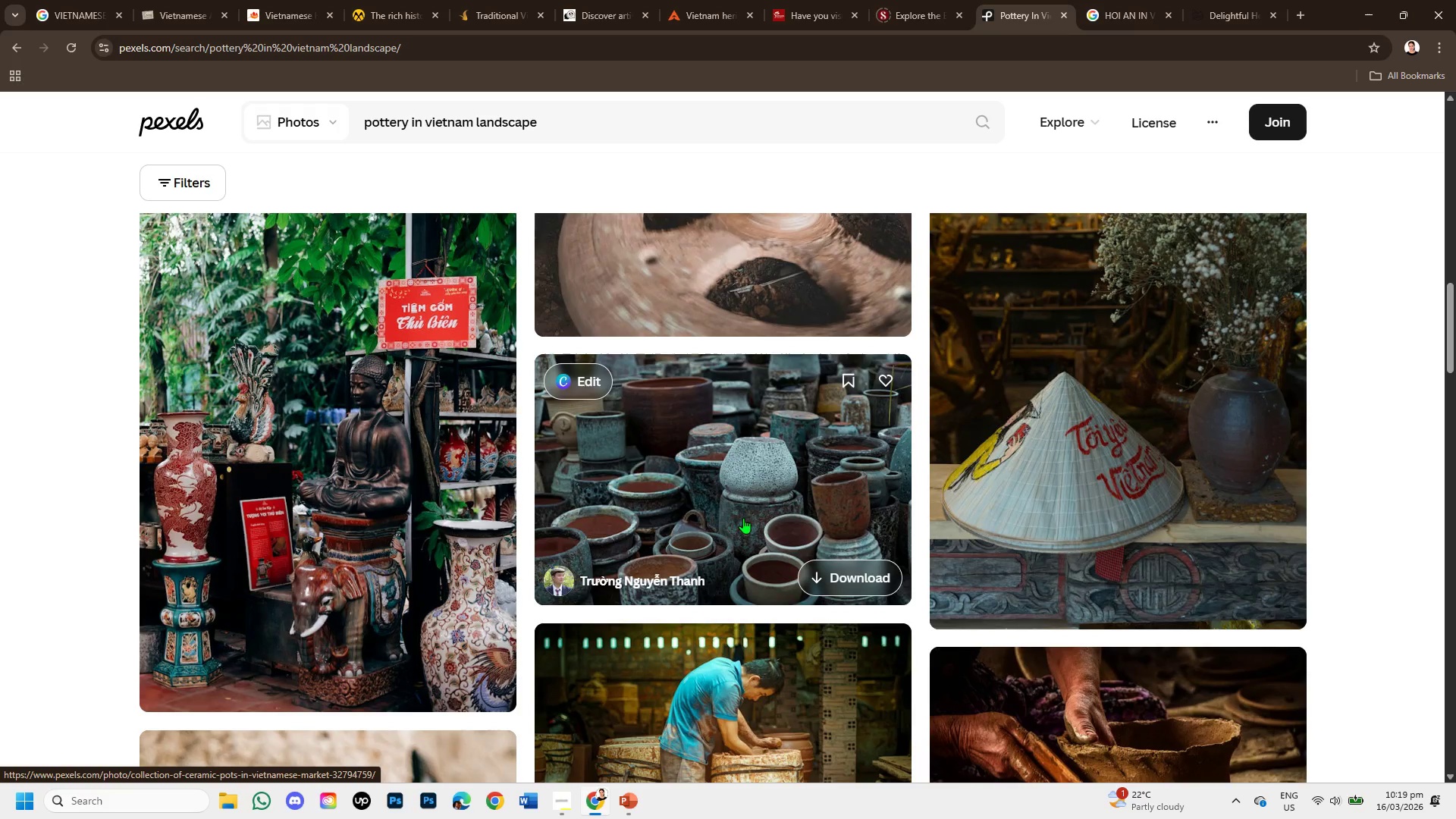 
left_click([760, 463])
 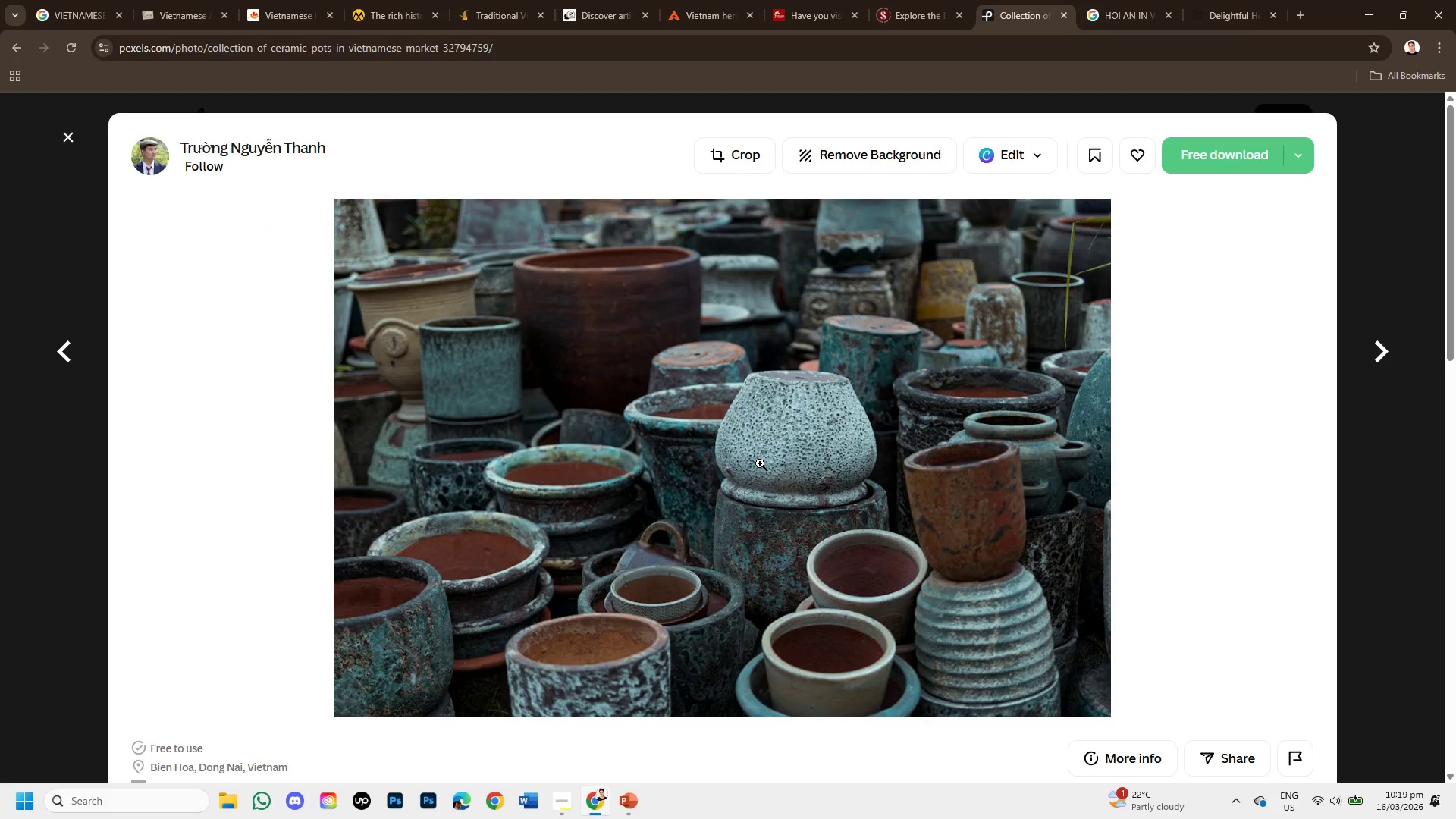 
scroll: coordinate [767, 458], scroll_direction: down, amount: 6.0
 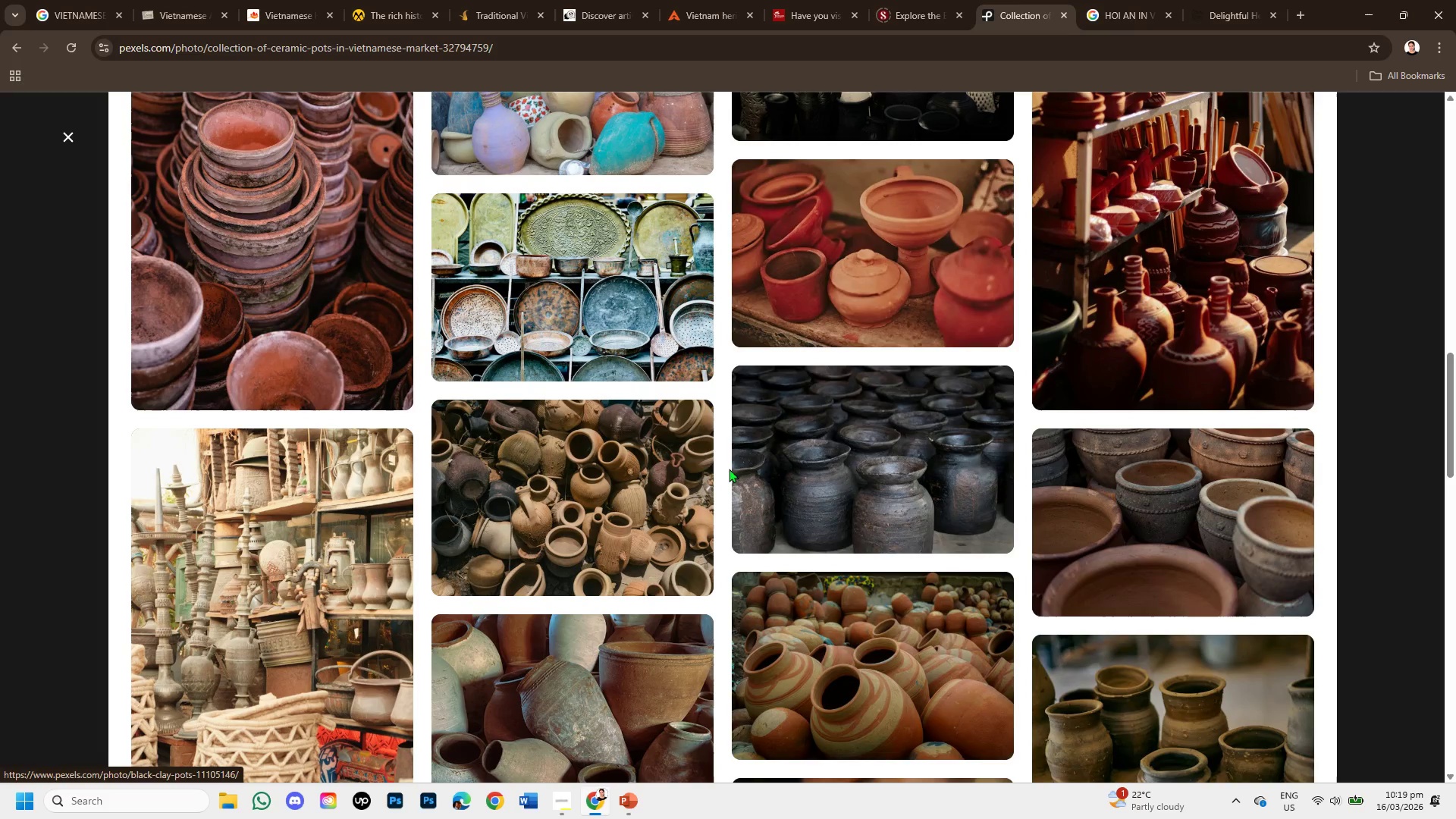 
scroll: coordinate [717, 476], scroll_direction: down, amount: 2.0
 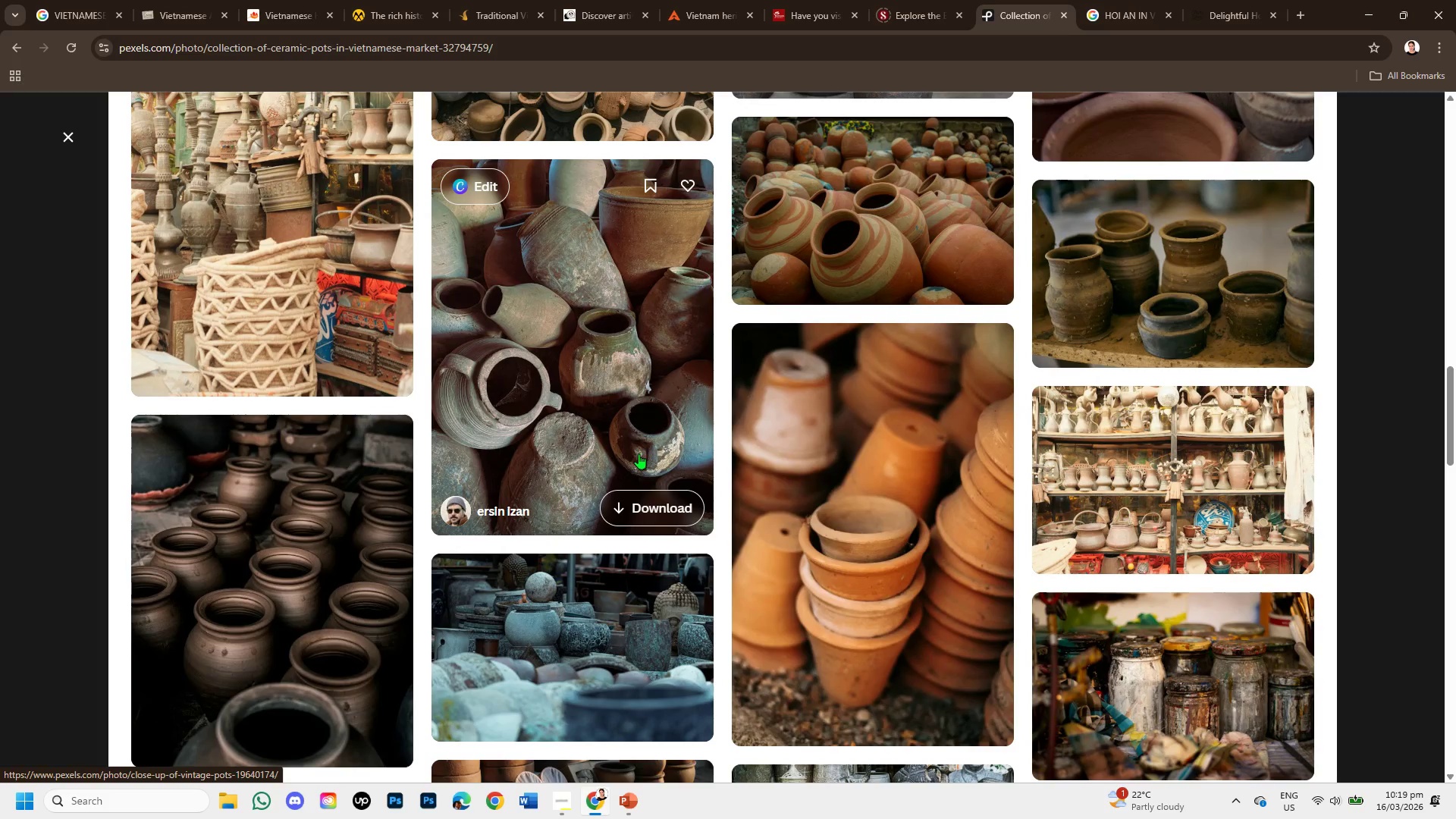 
scroll: coordinate [639, 453], scroll_direction: up, amount: 1.0
 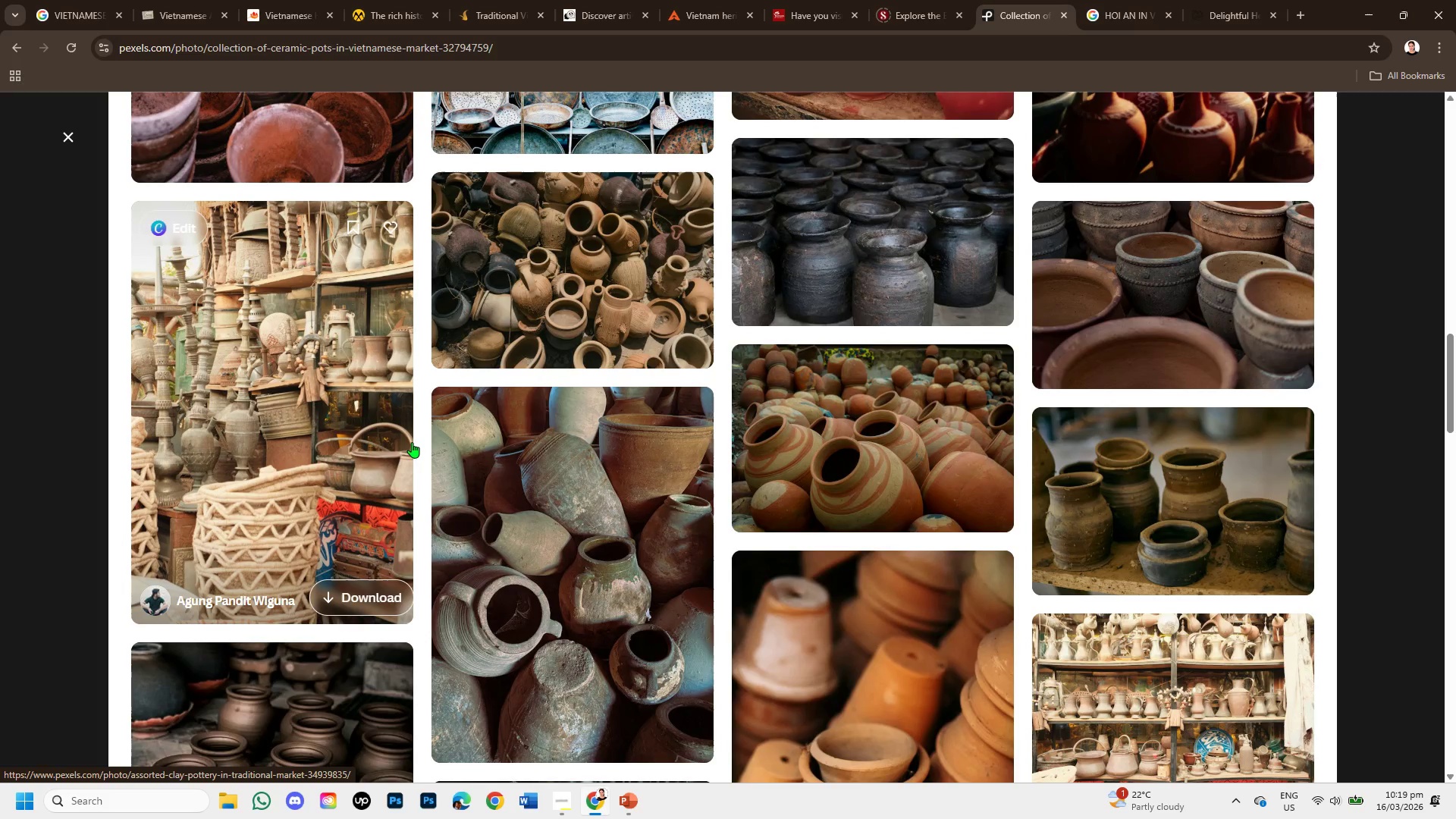 
scroll: coordinate [606, 581], scroll_direction: down, amount: 8.0
 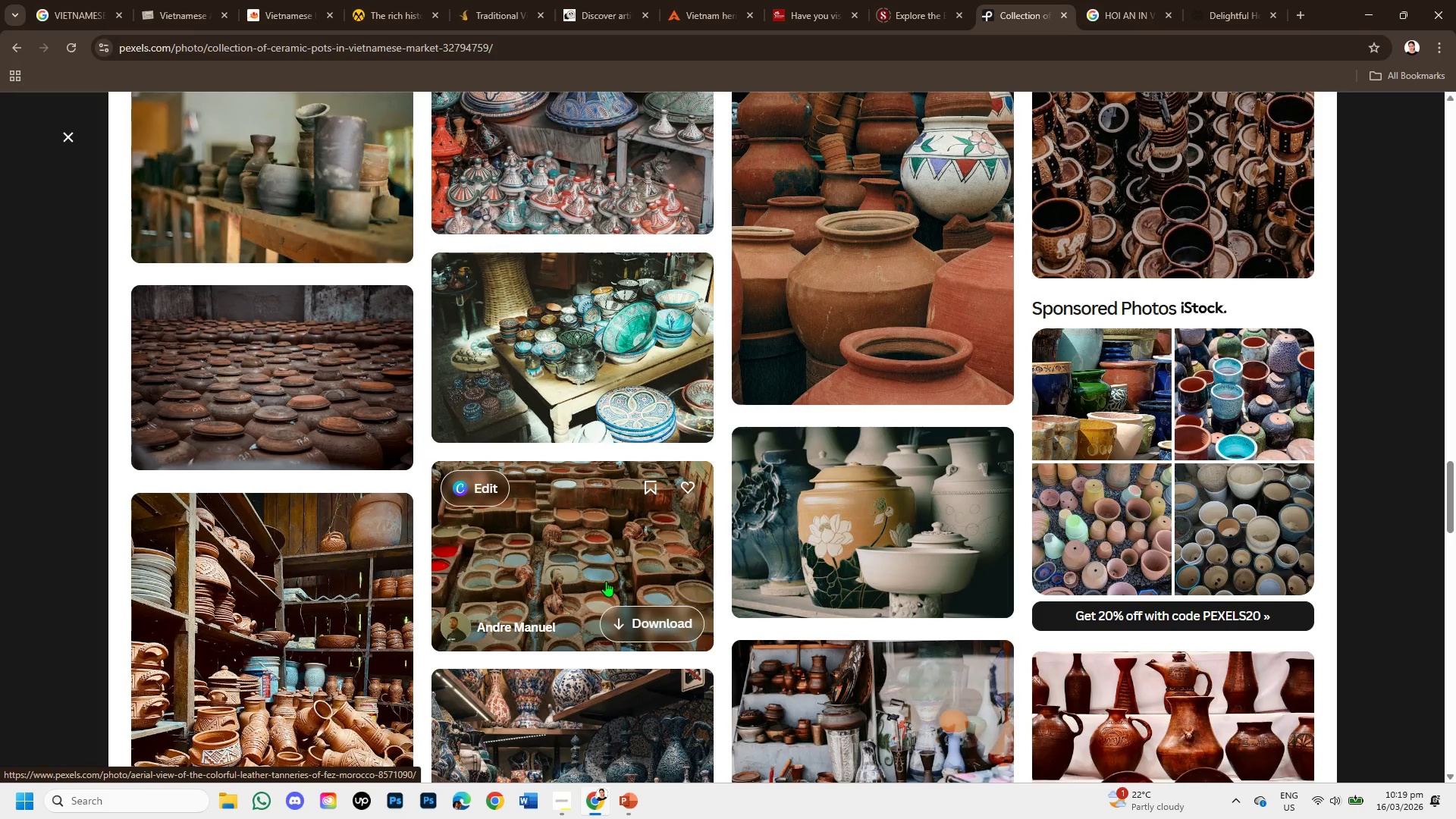 
scroll: coordinate [429, 488], scroll_direction: down, amount: 8.0
 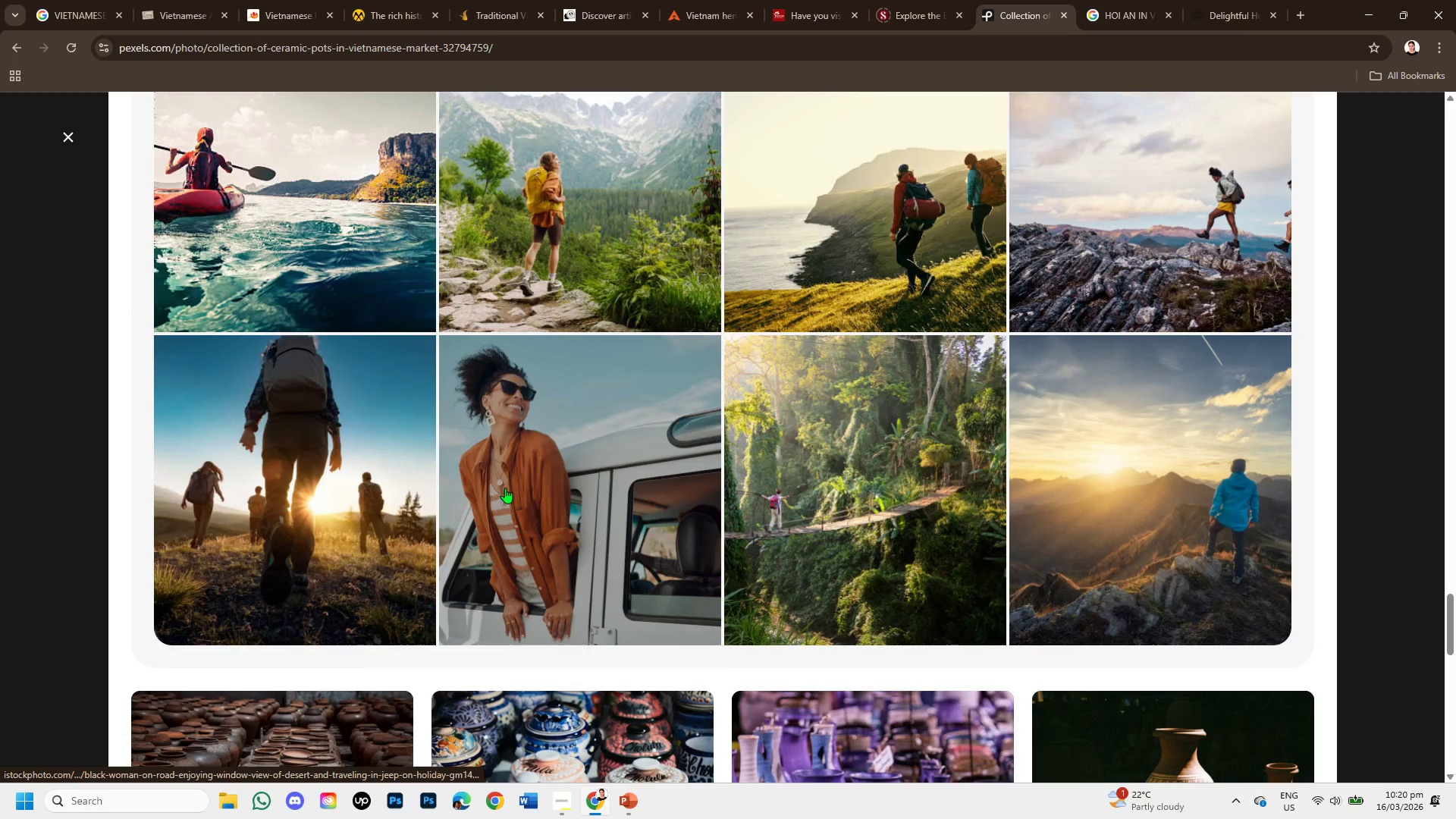 
scroll: coordinate [519, 488], scroll_direction: up, amount: 5.0
 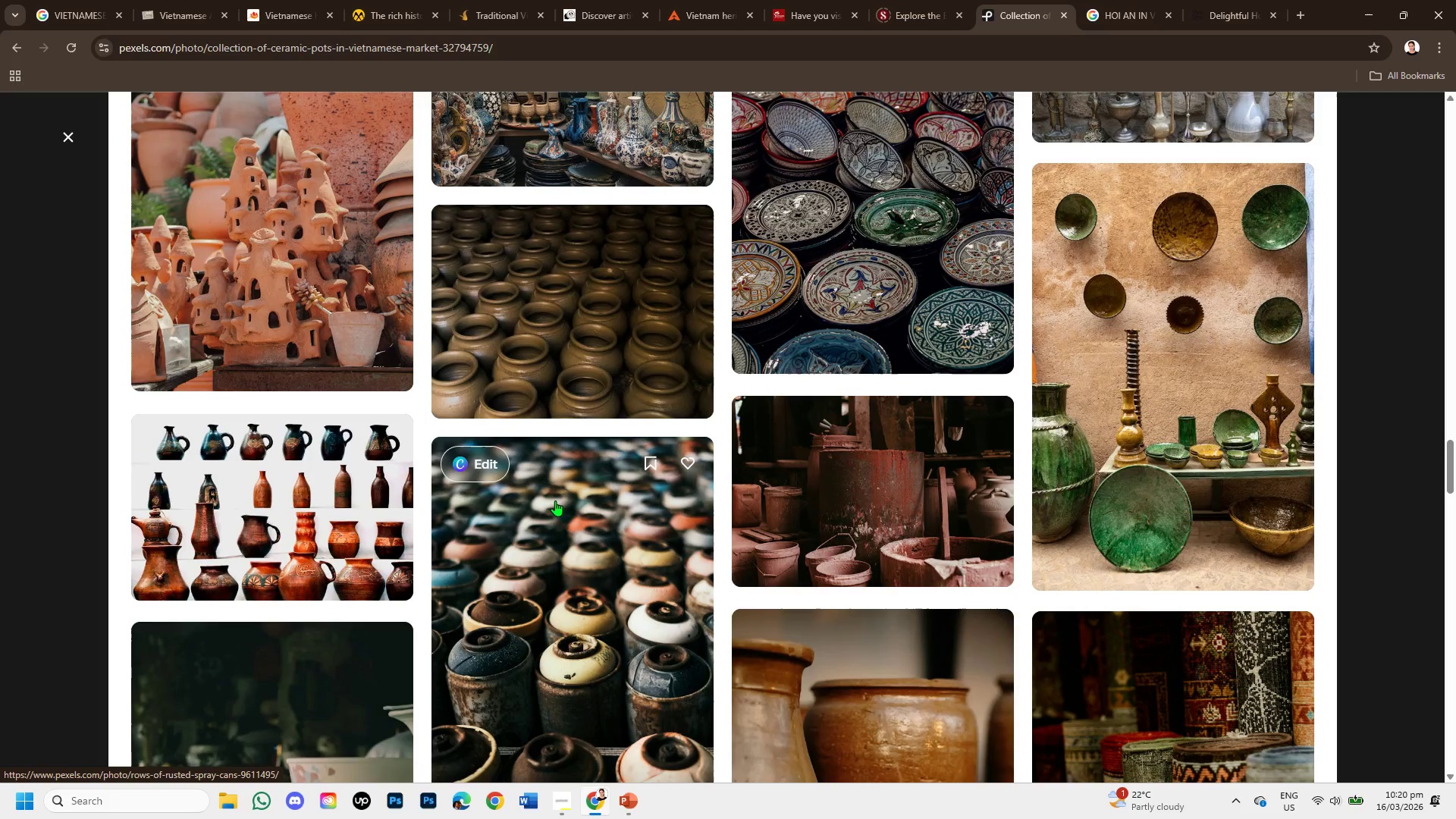 
scroll: coordinate [557, 501], scroll_direction: down, amount: 1.0
 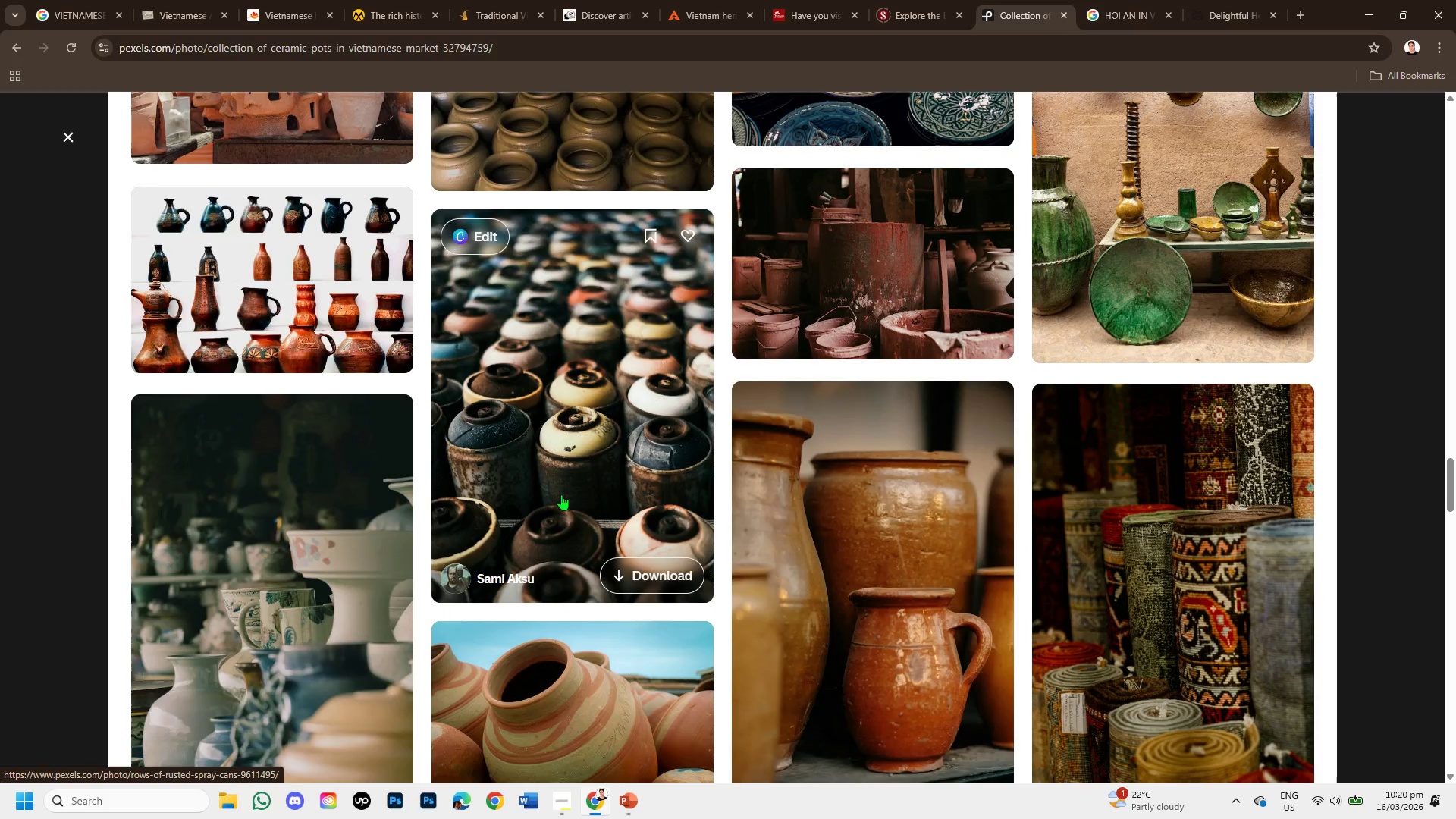 
scroll: coordinate [569, 486], scroll_direction: up, amount: 10.0
 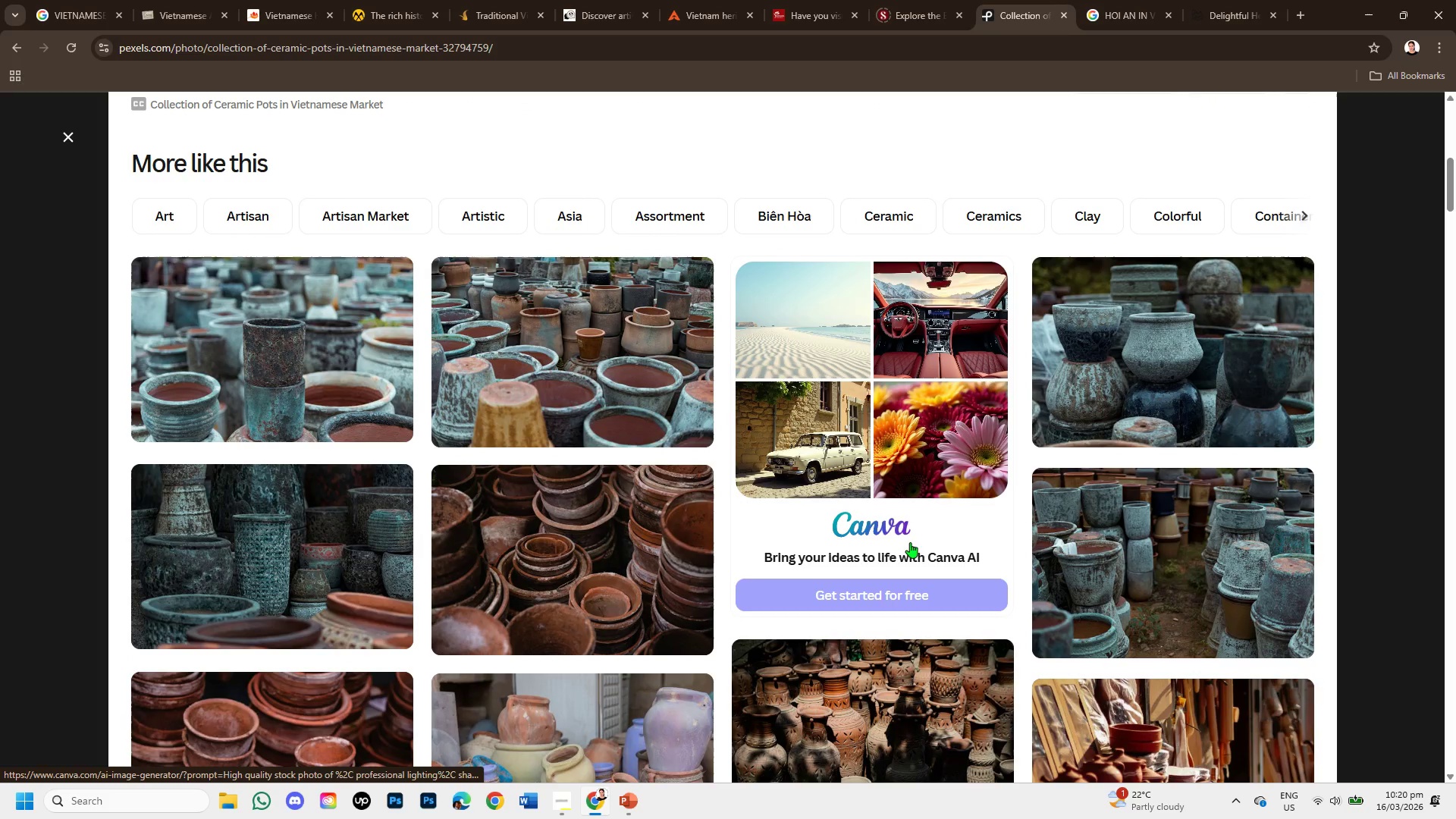 
scroll: coordinate [915, 512], scroll_direction: down, amount: 1.0
 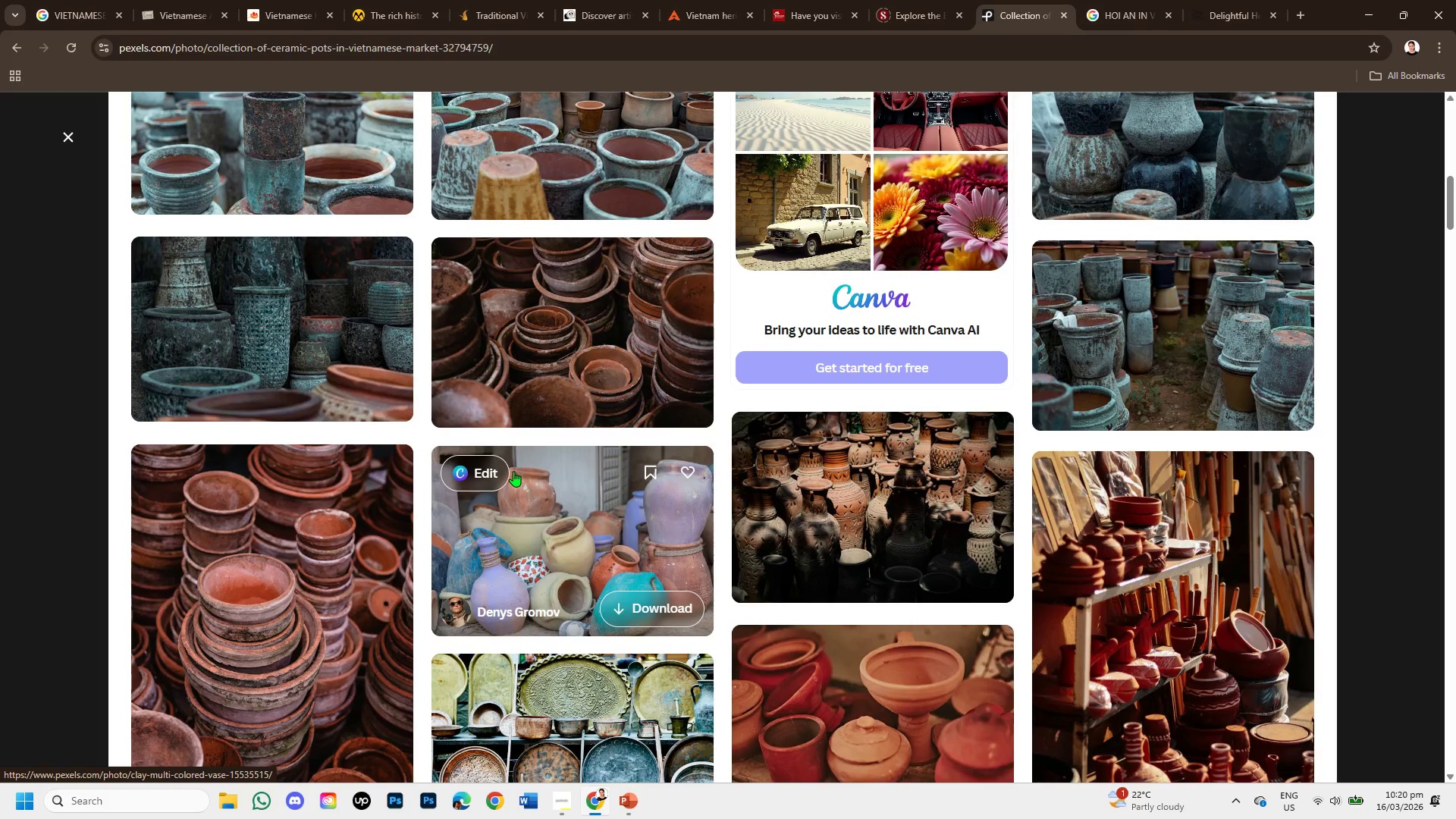 
scroll: coordinate [513, 469], scroll_direction: up, amount: 1.0
 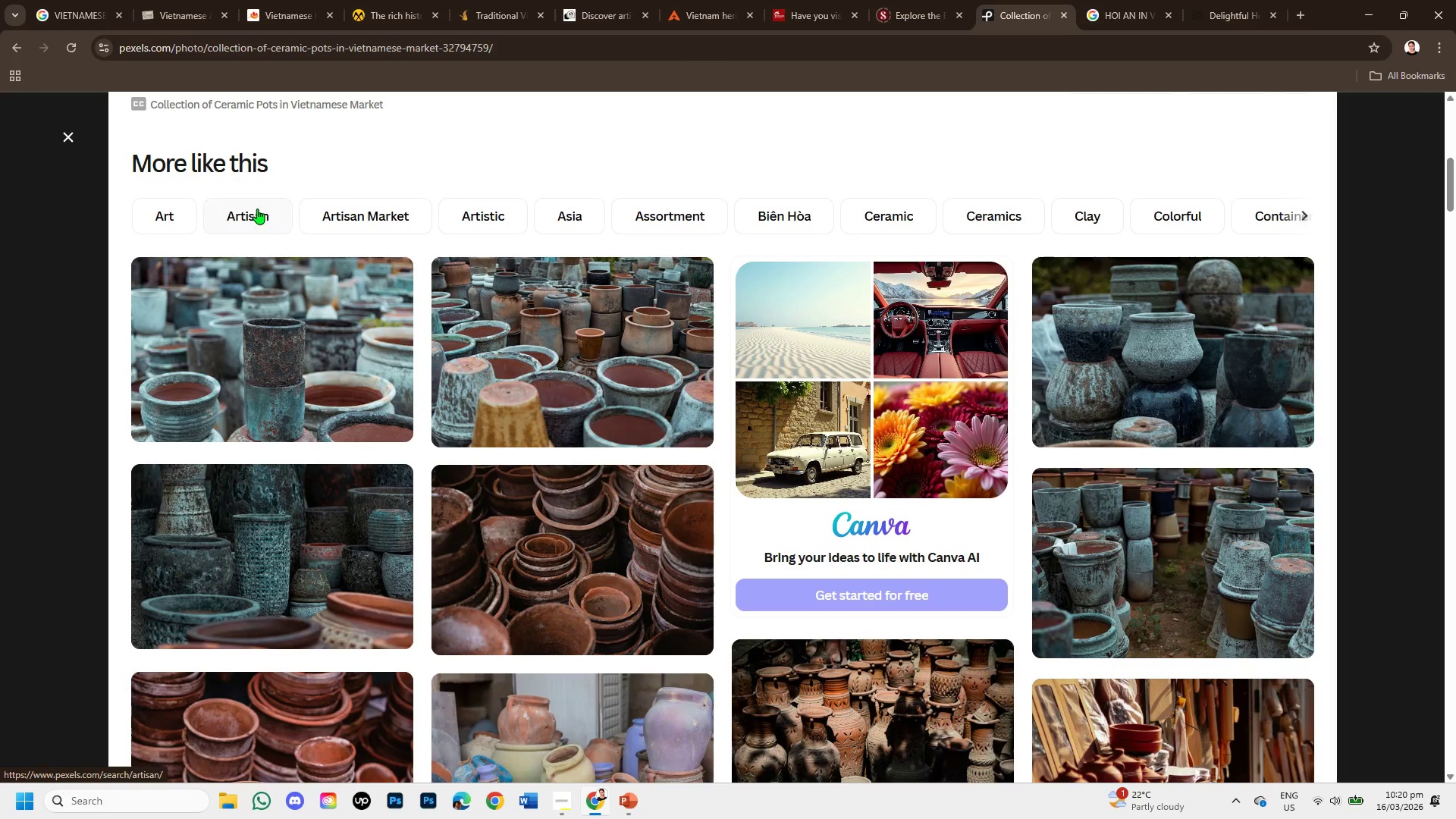 
left_click([258, 208])
 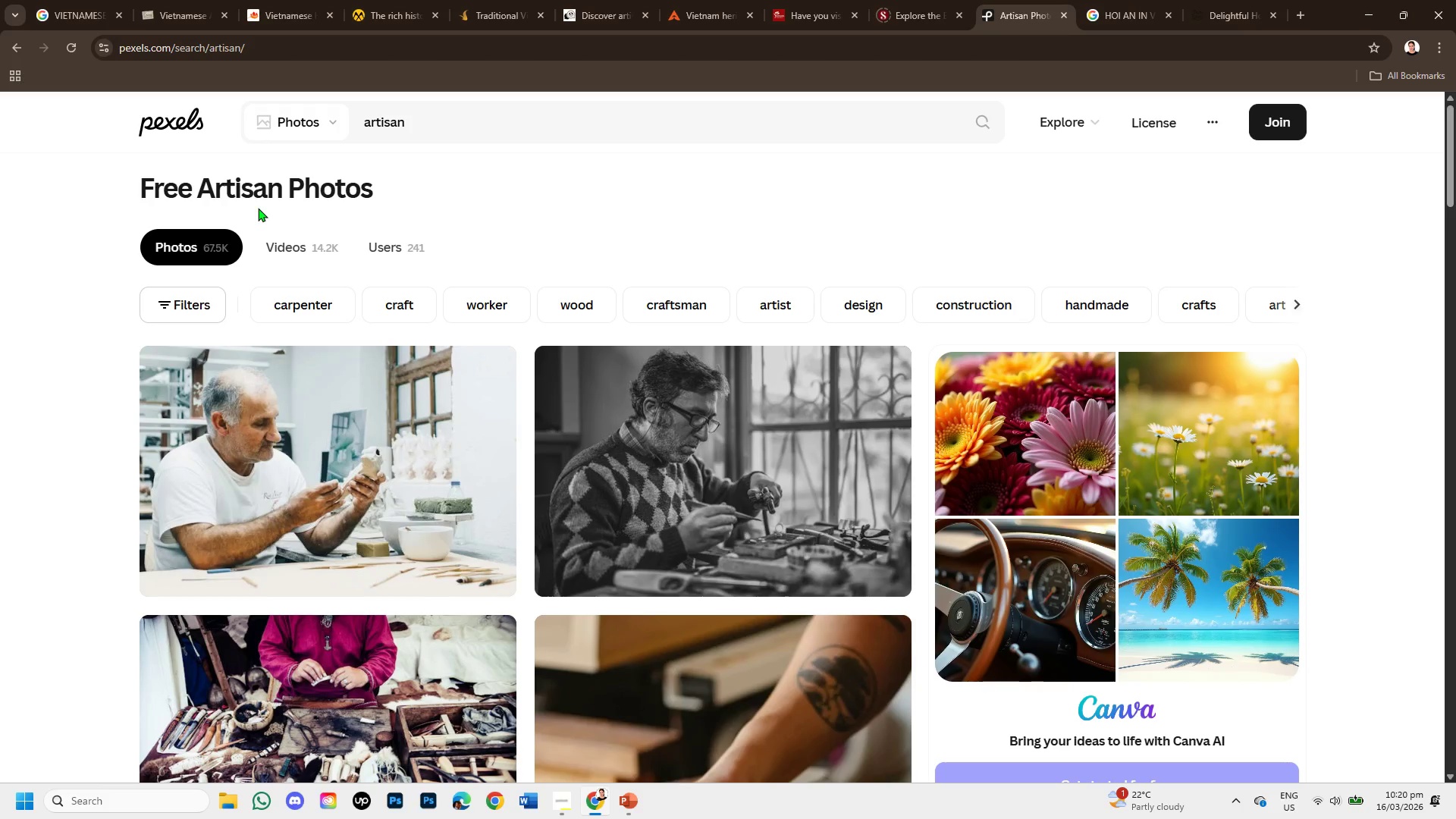 
left_click([477, 112])
 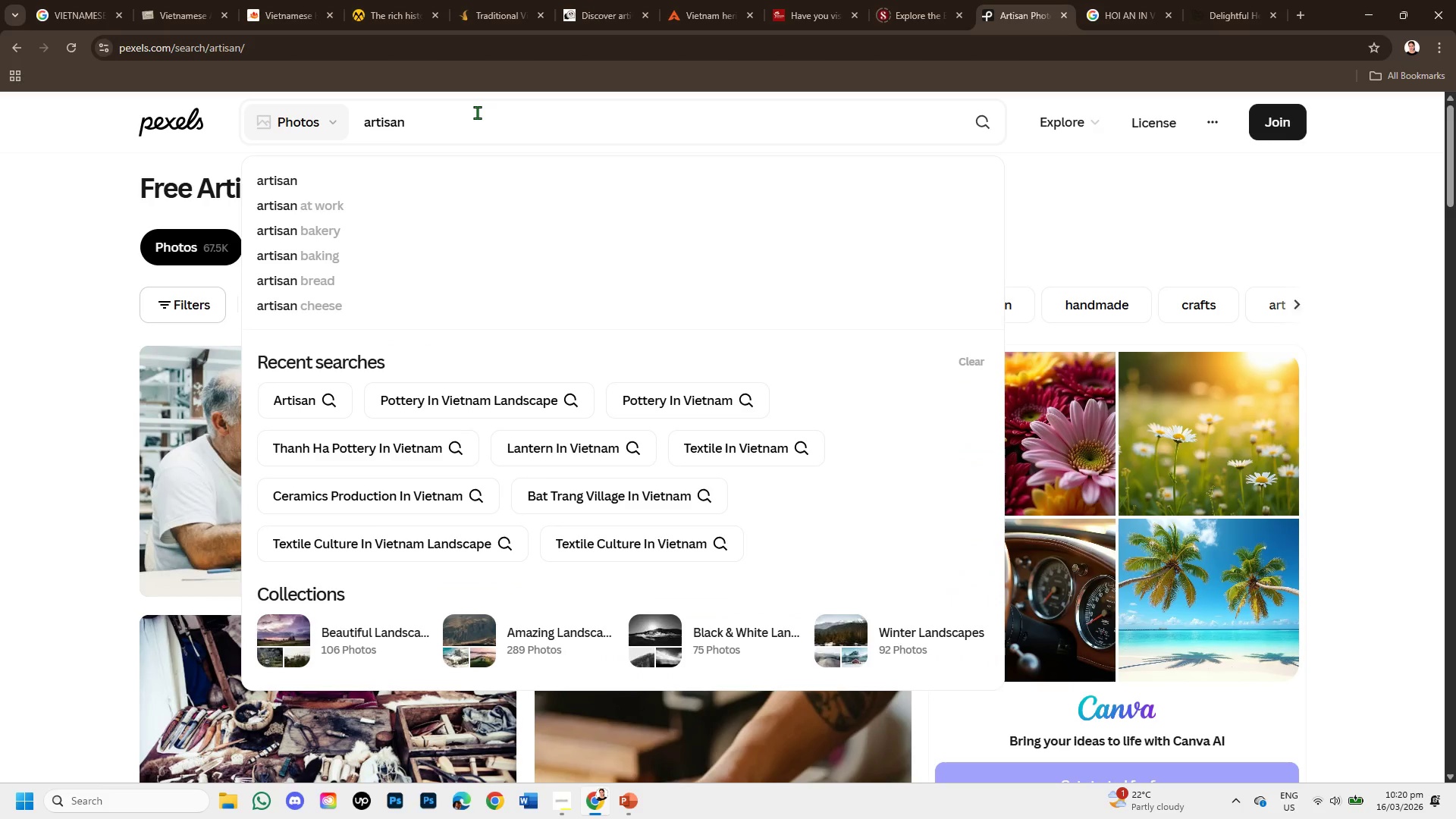 
type( in vuiet)
key(Backspace)
key(Backspace)
key(Backspace)
type(etnam pottery )
 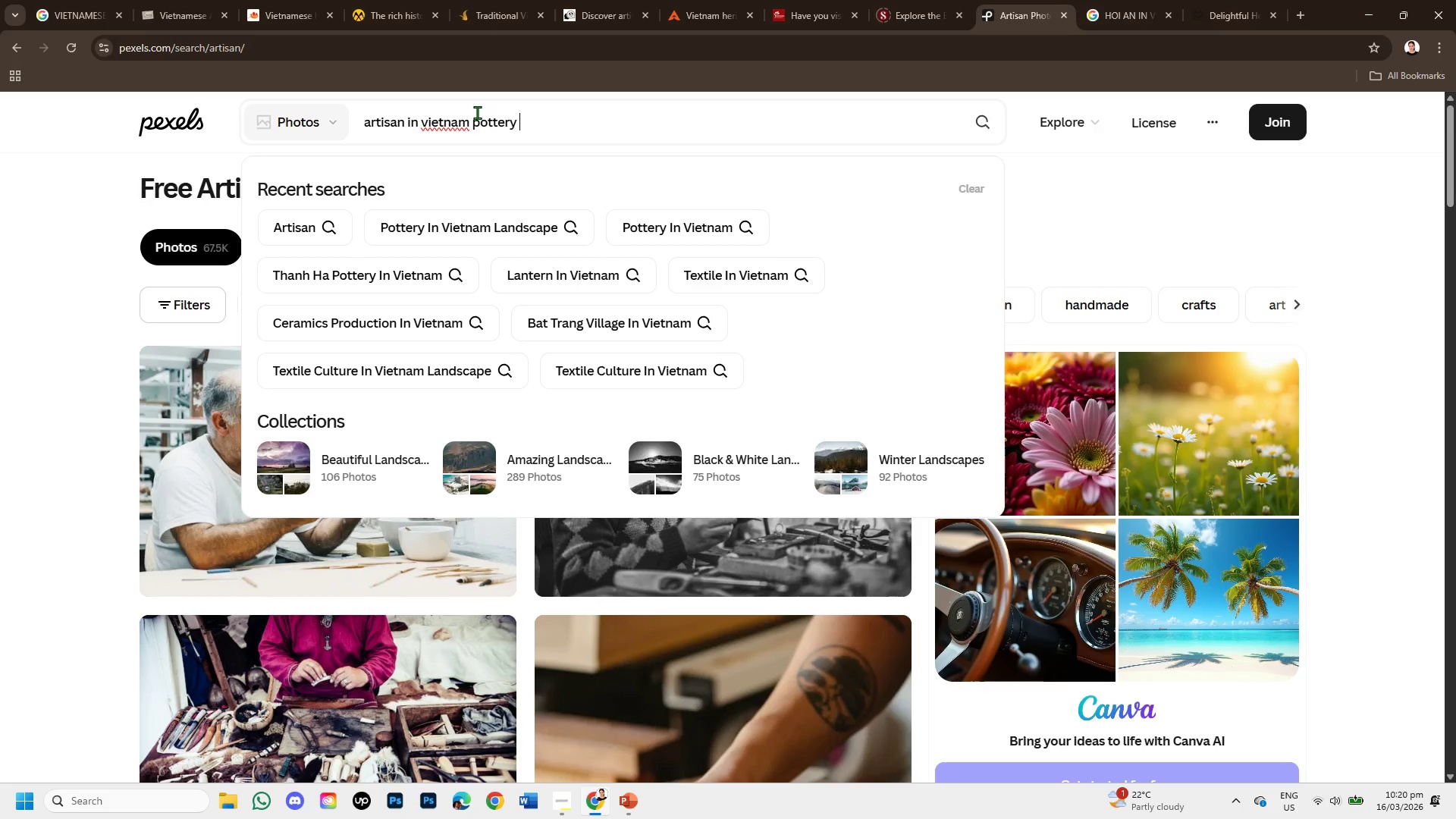 
key(Enter)
 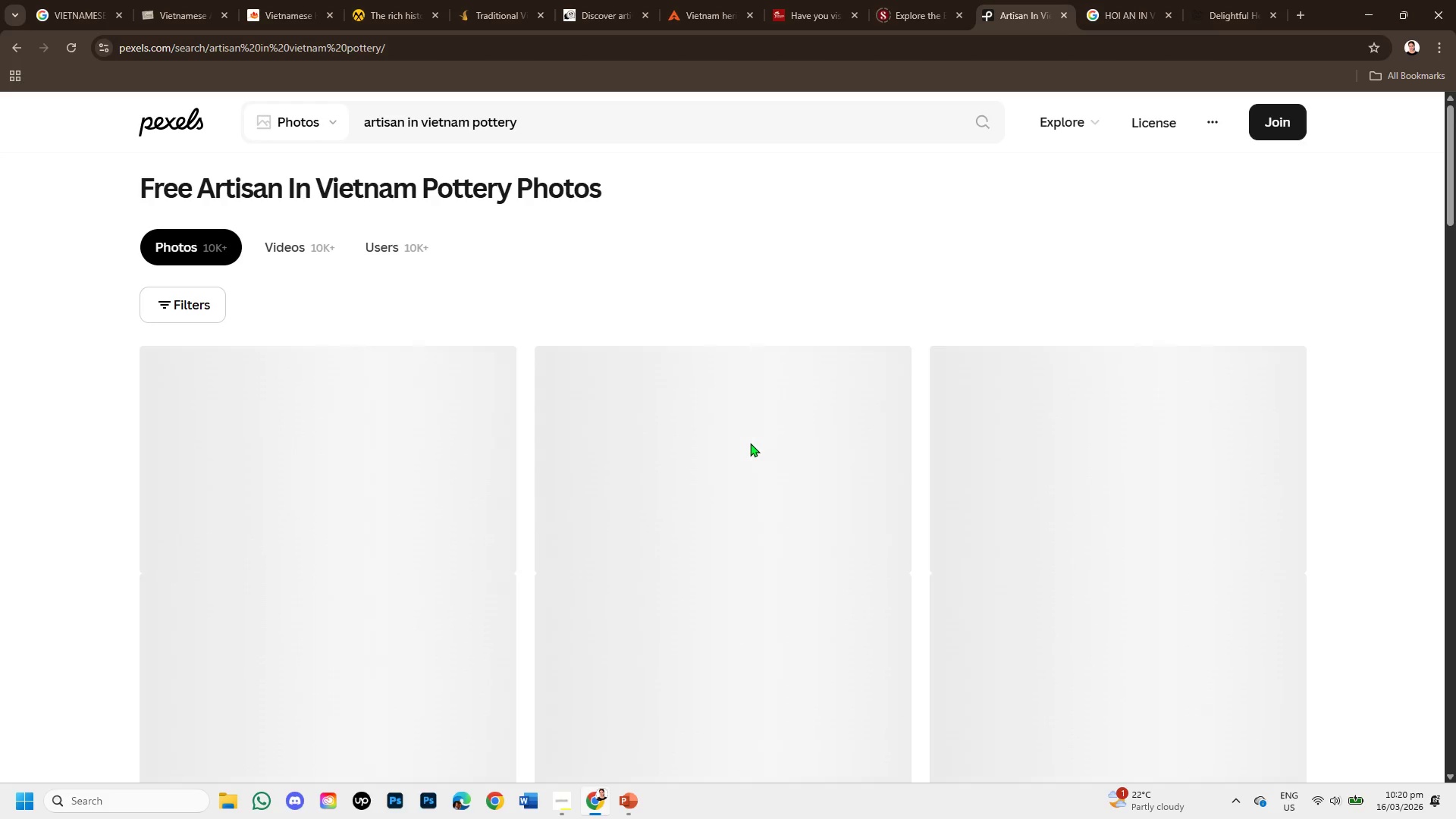 
scroll: coordinate [382, 454], scroll_direction: down, amount: 4.0
 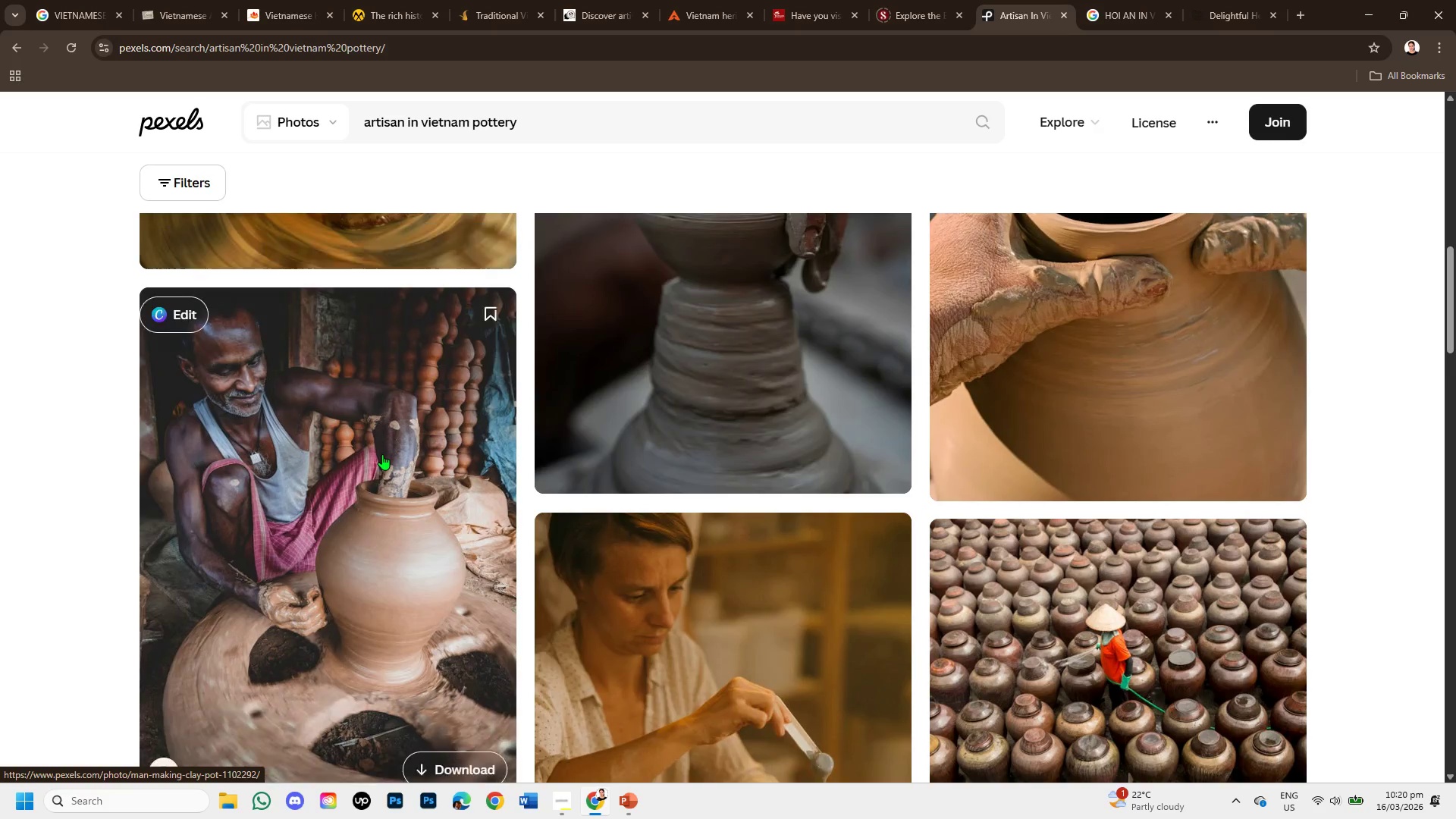 
scroll: coordinate [382, 454], scroll_direction: up, amount: 2.0
 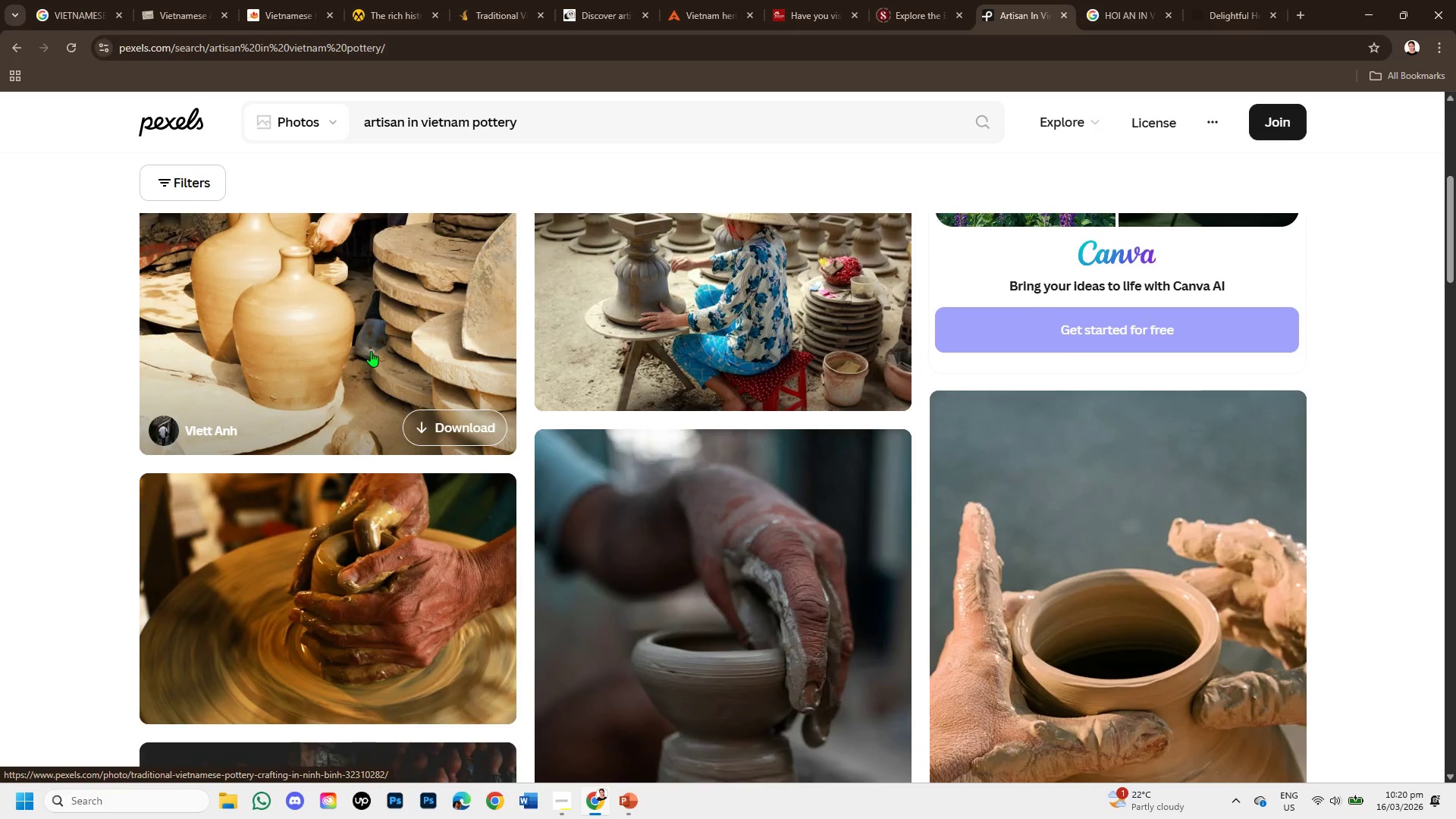 
left_click([371, 351])
 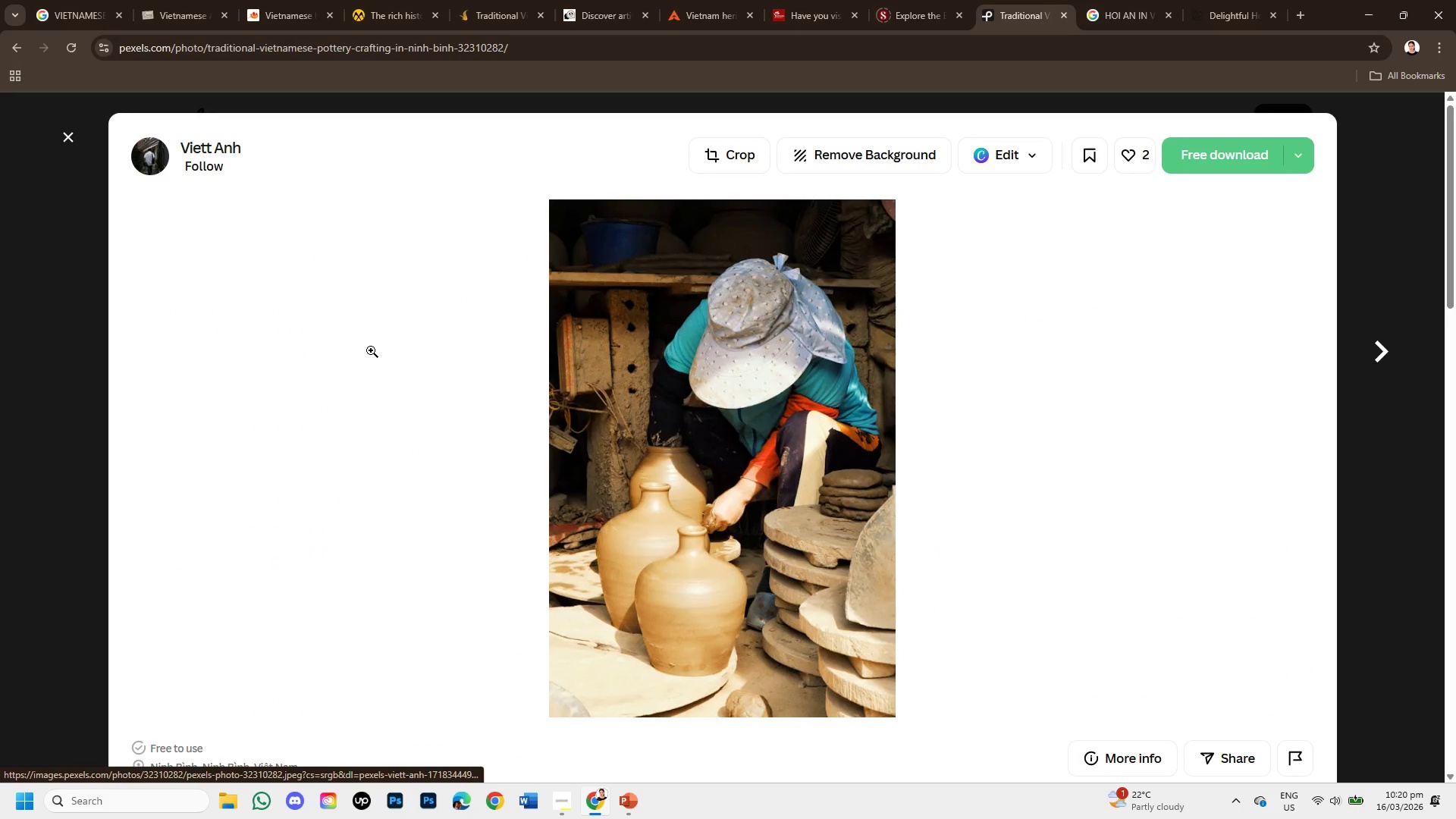 
scroll: coordinate [695, 408], scroll_direction: down, amount: 6.0
 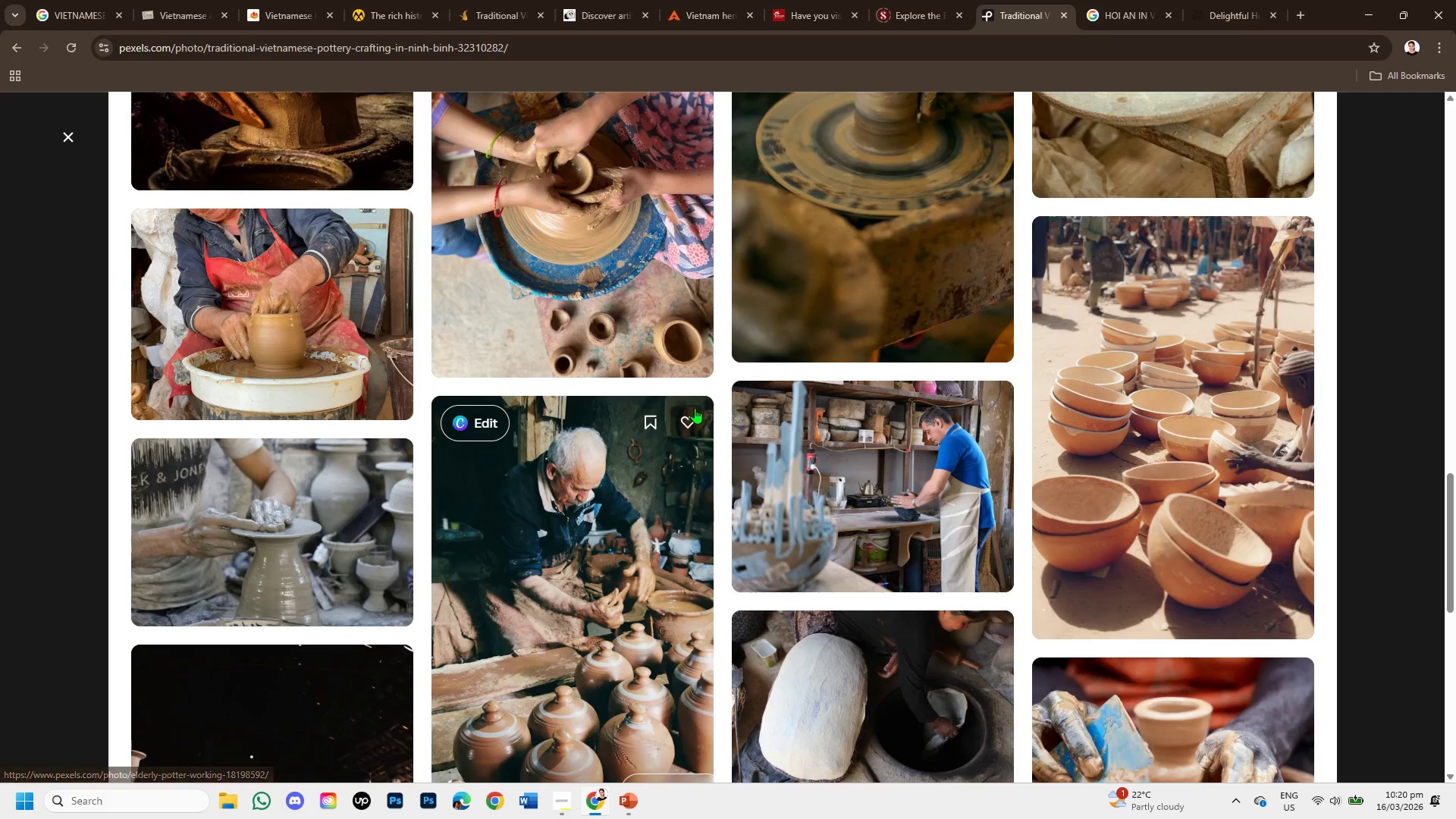 
scroll: coordinate [695, 408], scroll_direction: down, amount: 2.0
 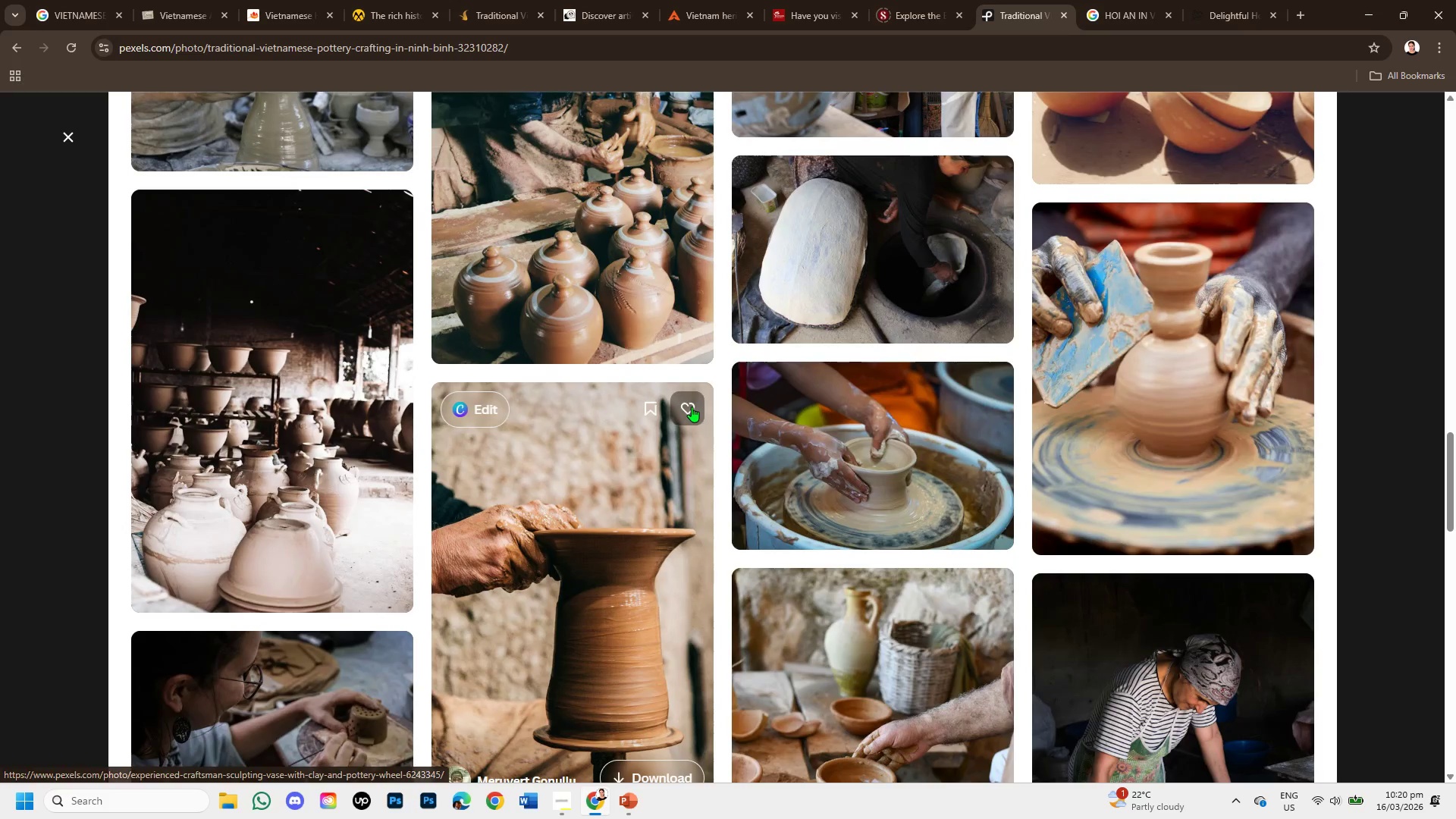 
scroll: coordinate [692, 406], scroll_direction: up, amount: 1.0
 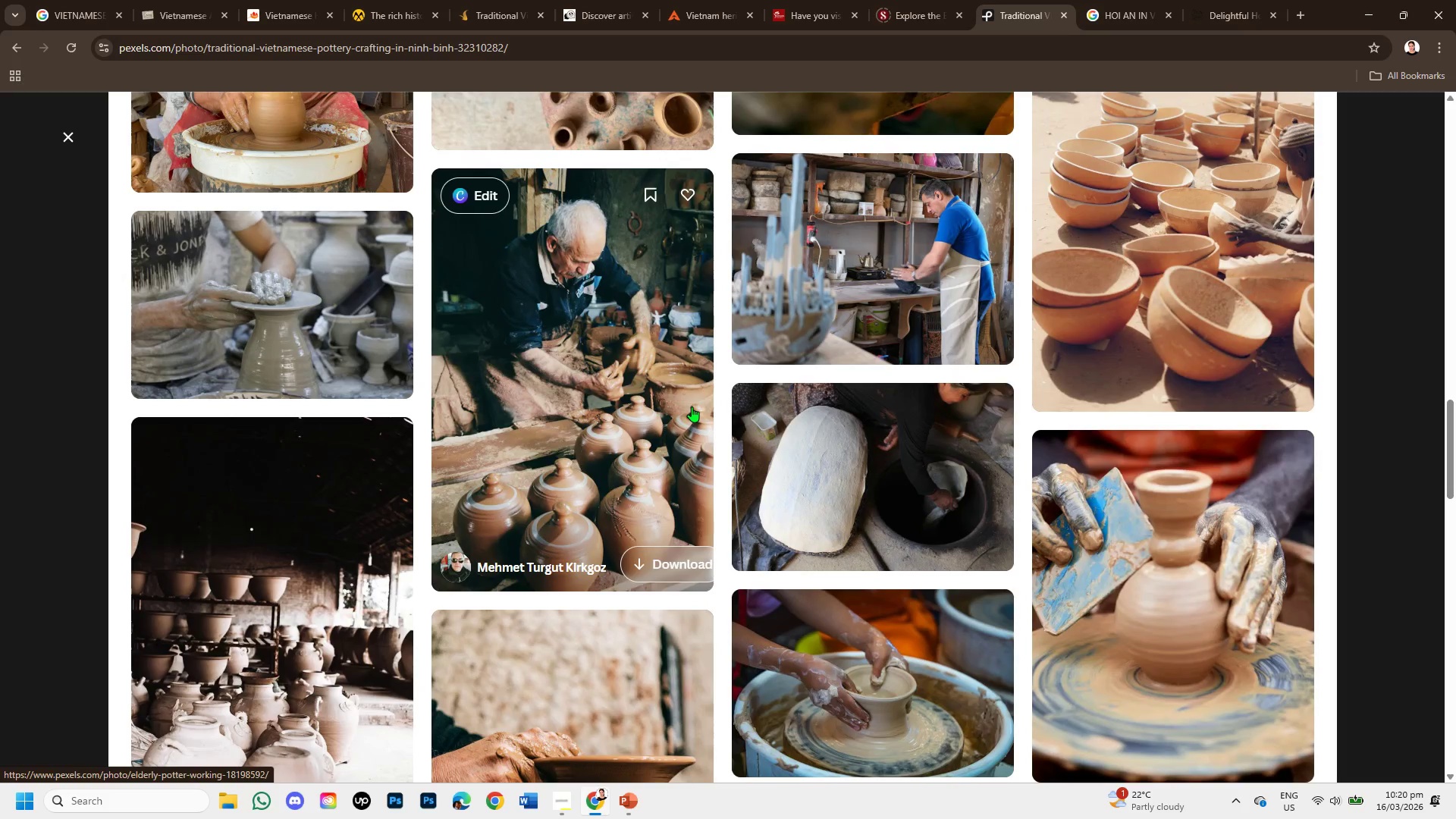 
scroll: coordinate [719, 423], scroll_direction: down, amount: 4.0
 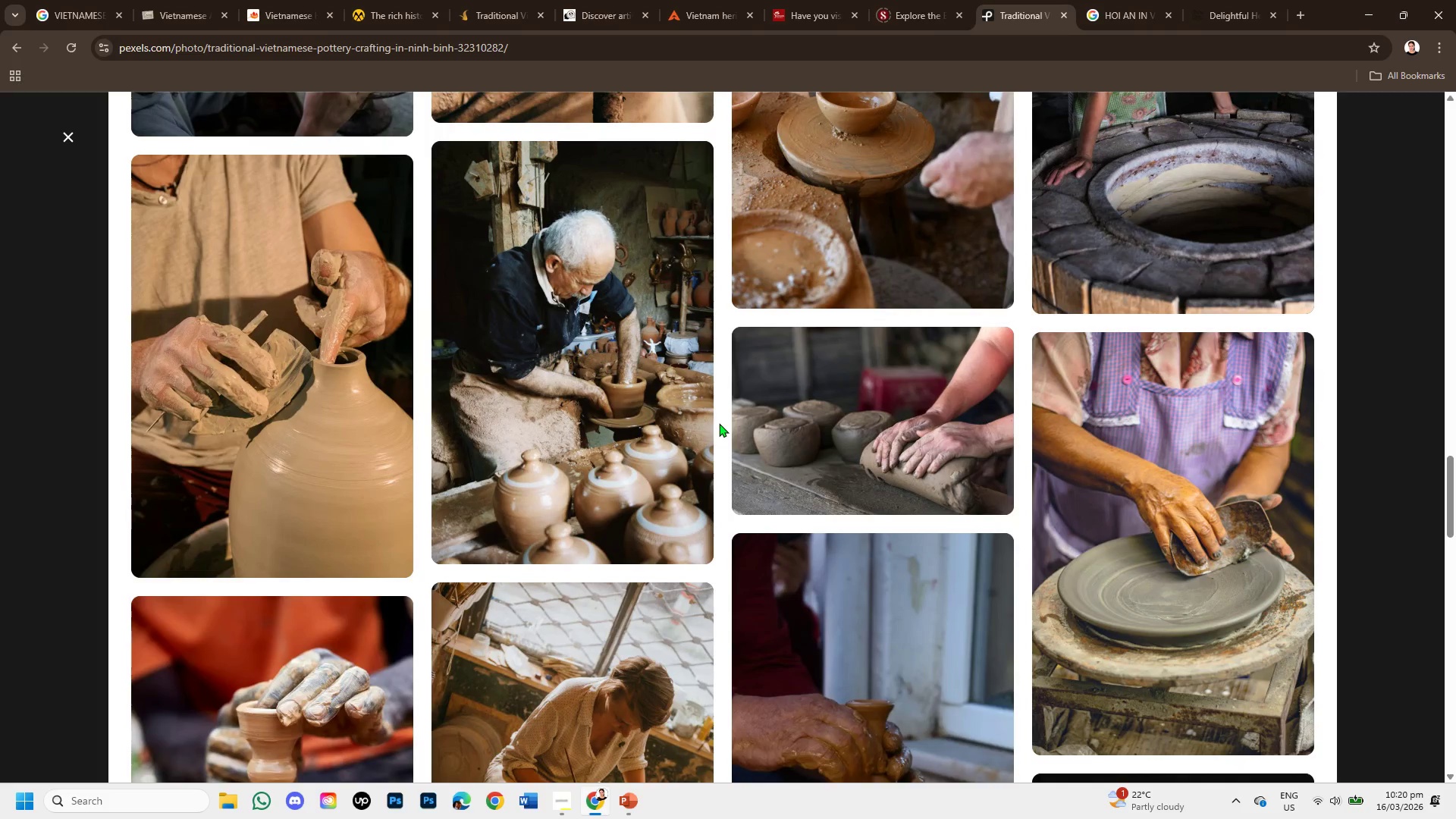 
scroll: coordinate [717, 540], scroll_direction: up, amount: 17.0
 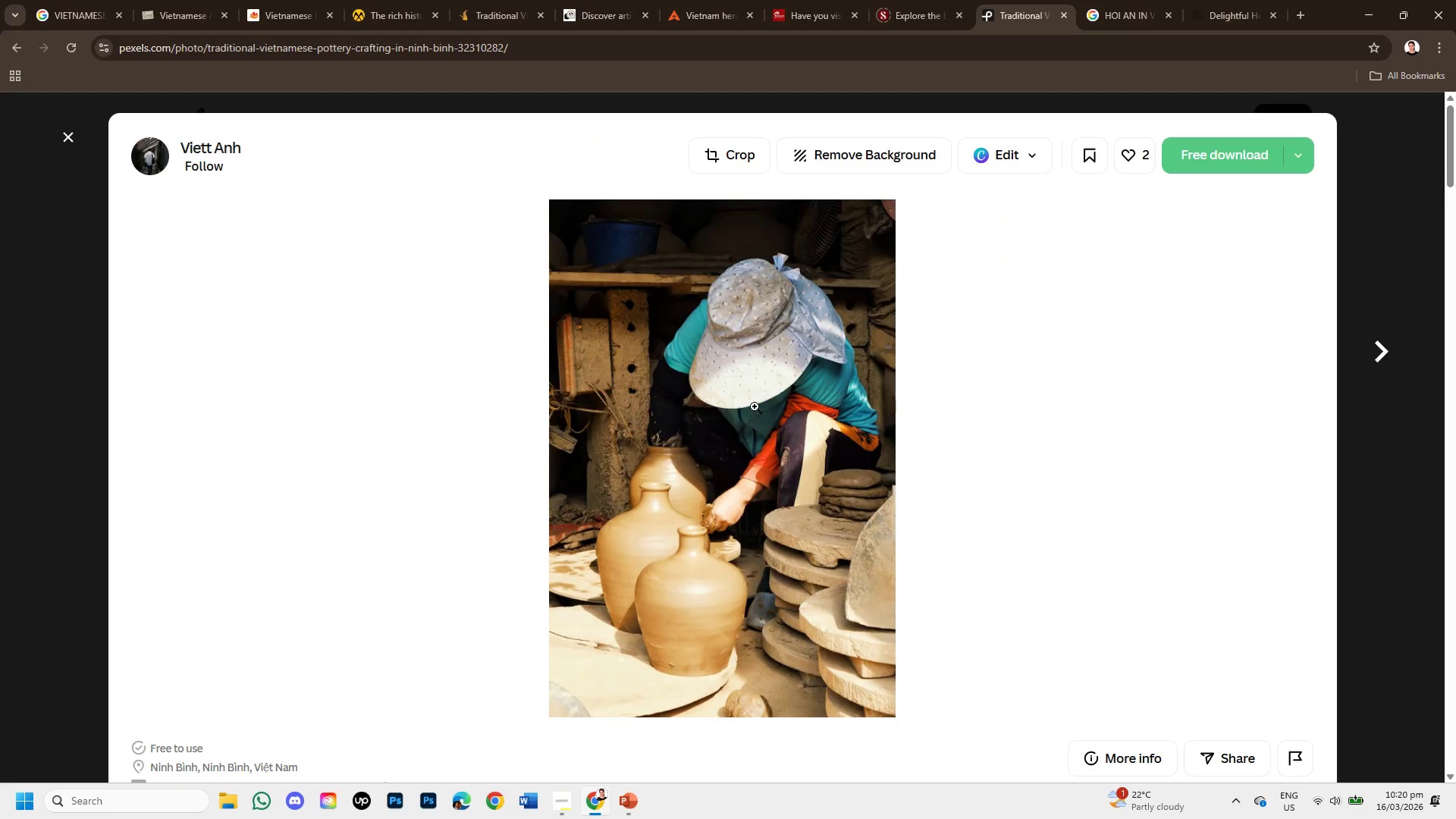 
right_click([755, 406])
 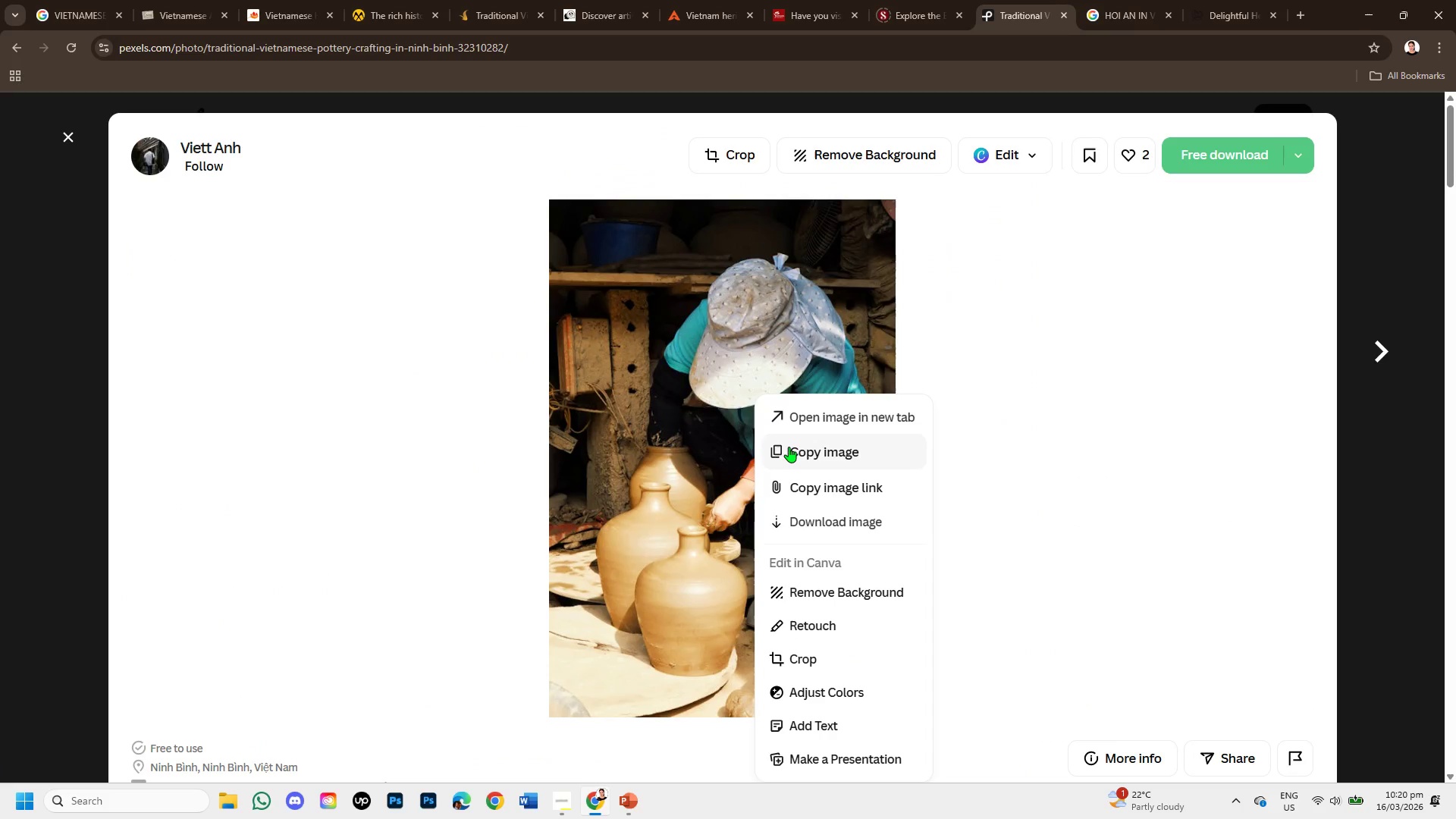 
left_click([803, 451])
 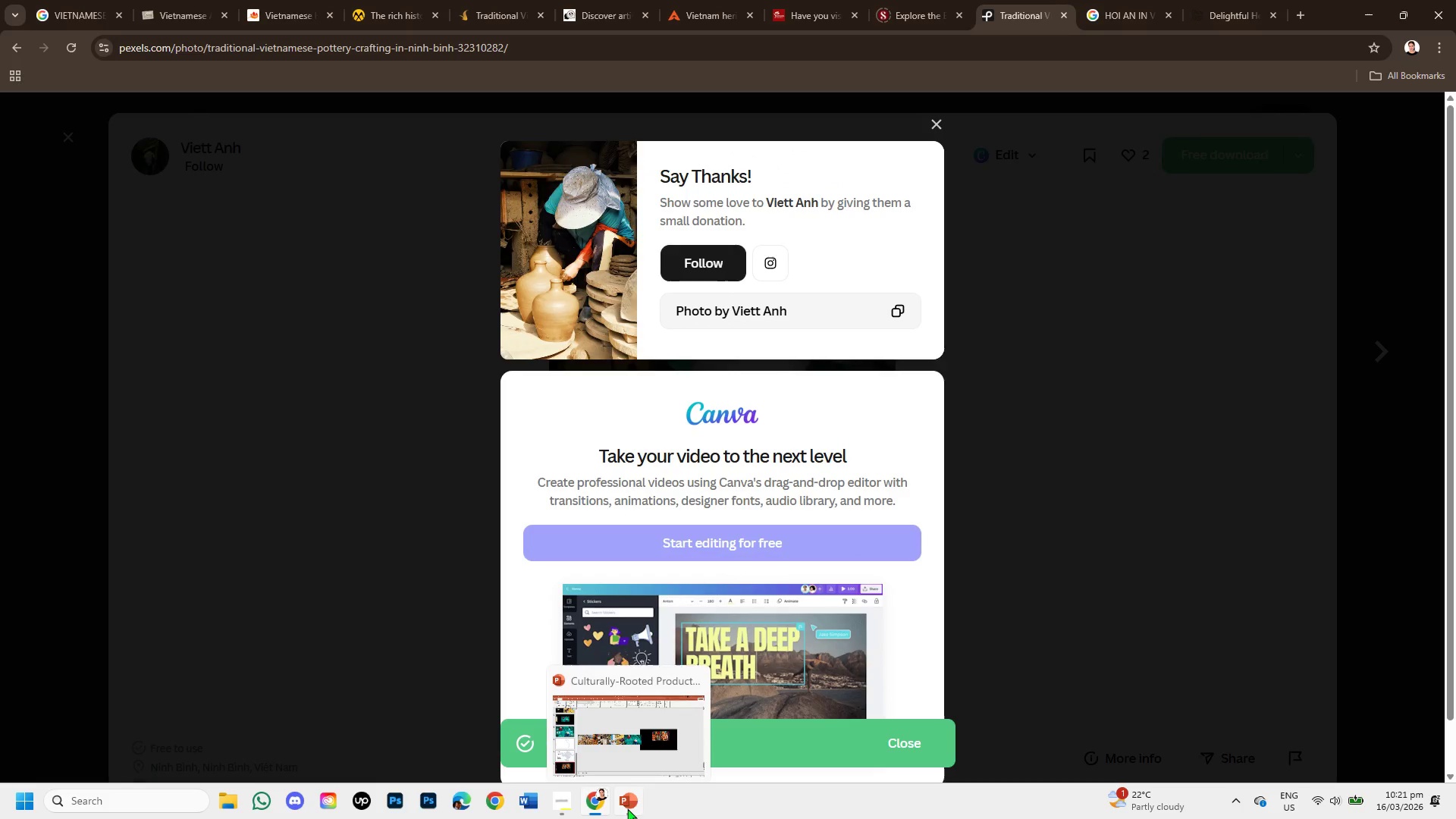 
left_click([1163, 378])
 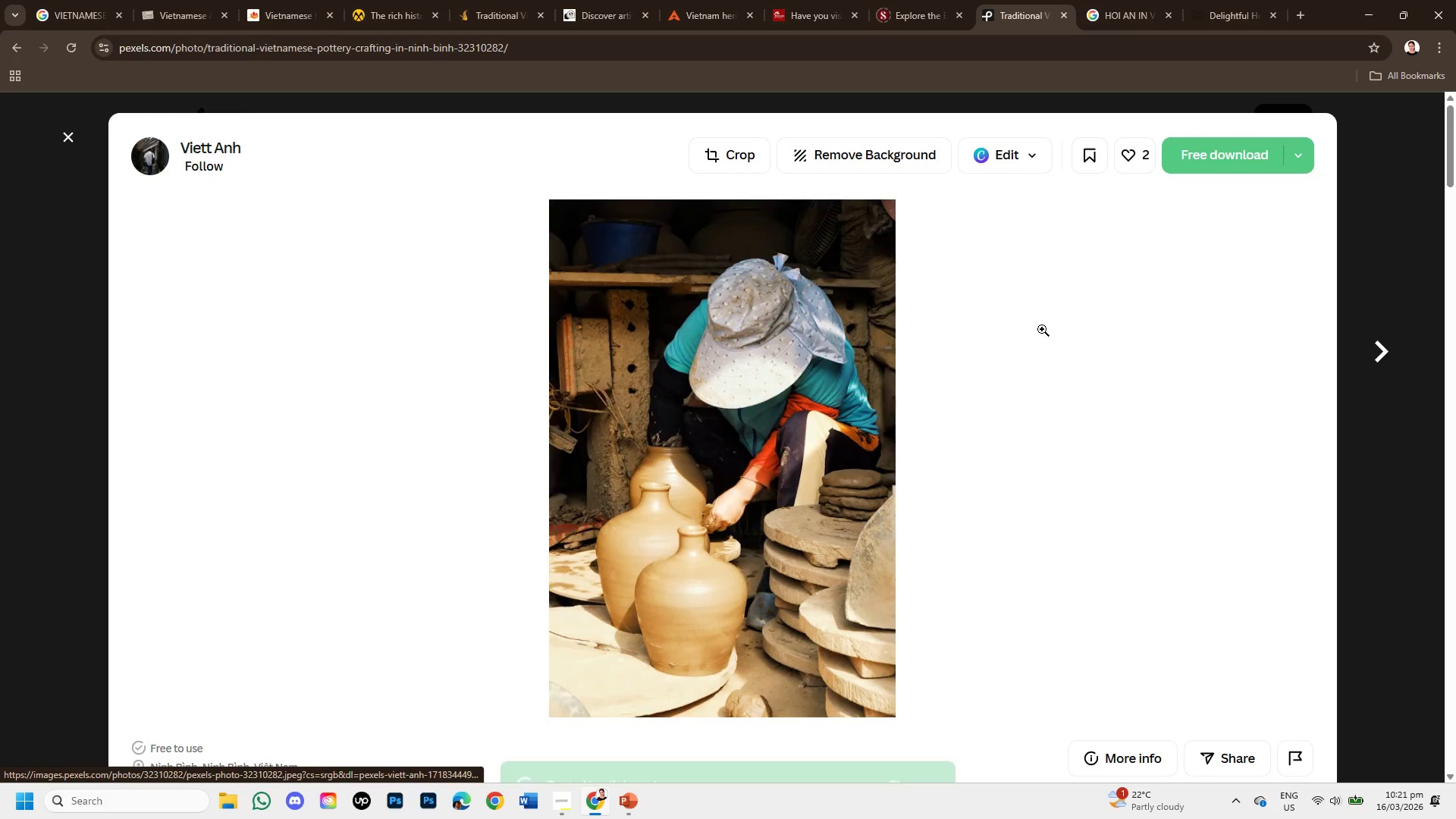 
scroll: coordinate [1024, 344], scroll_direction: down, amount: 5.0
 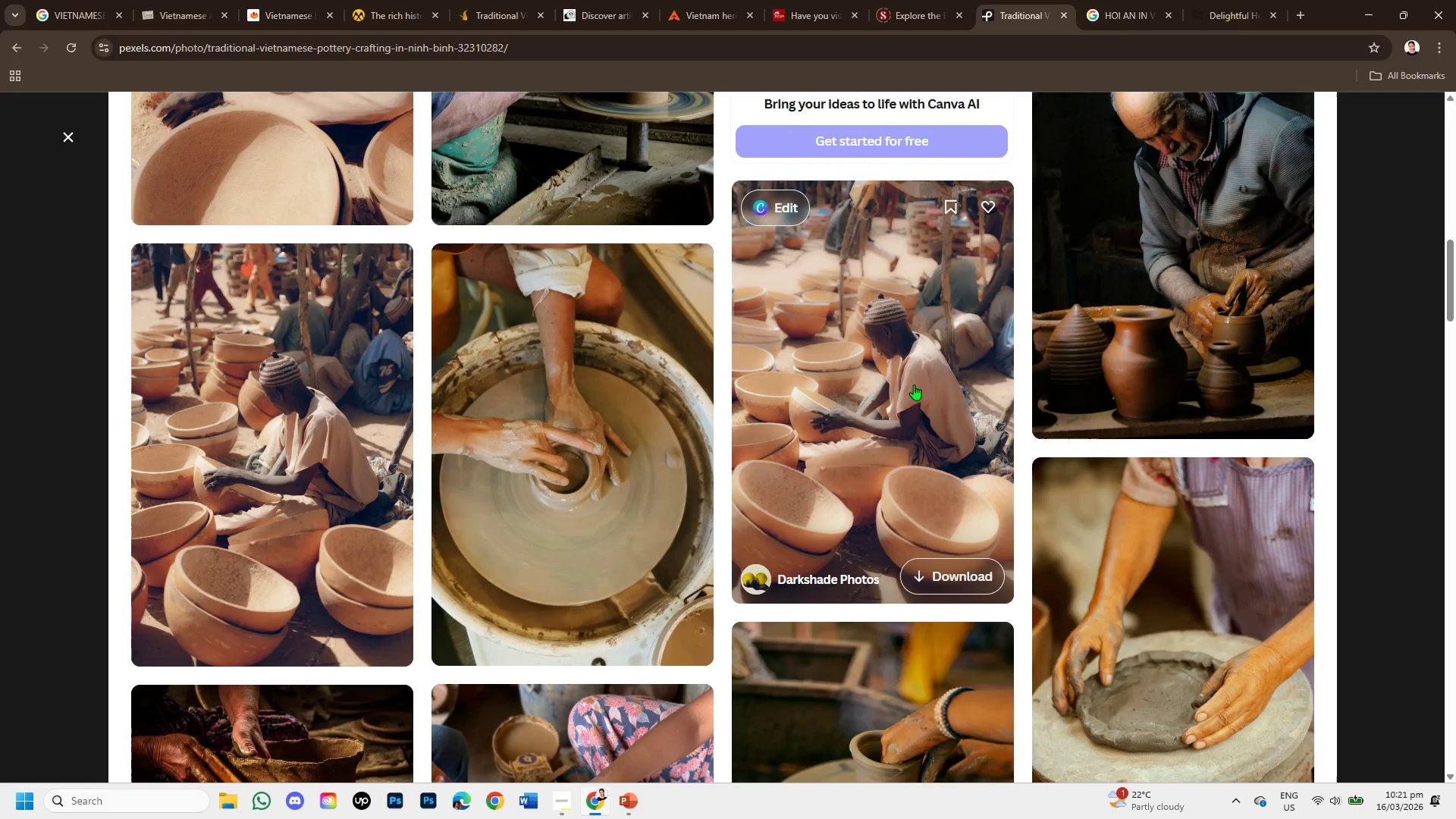 
scroll: coordinate [650, 132], scroll_direction: up, amount: 9.0
 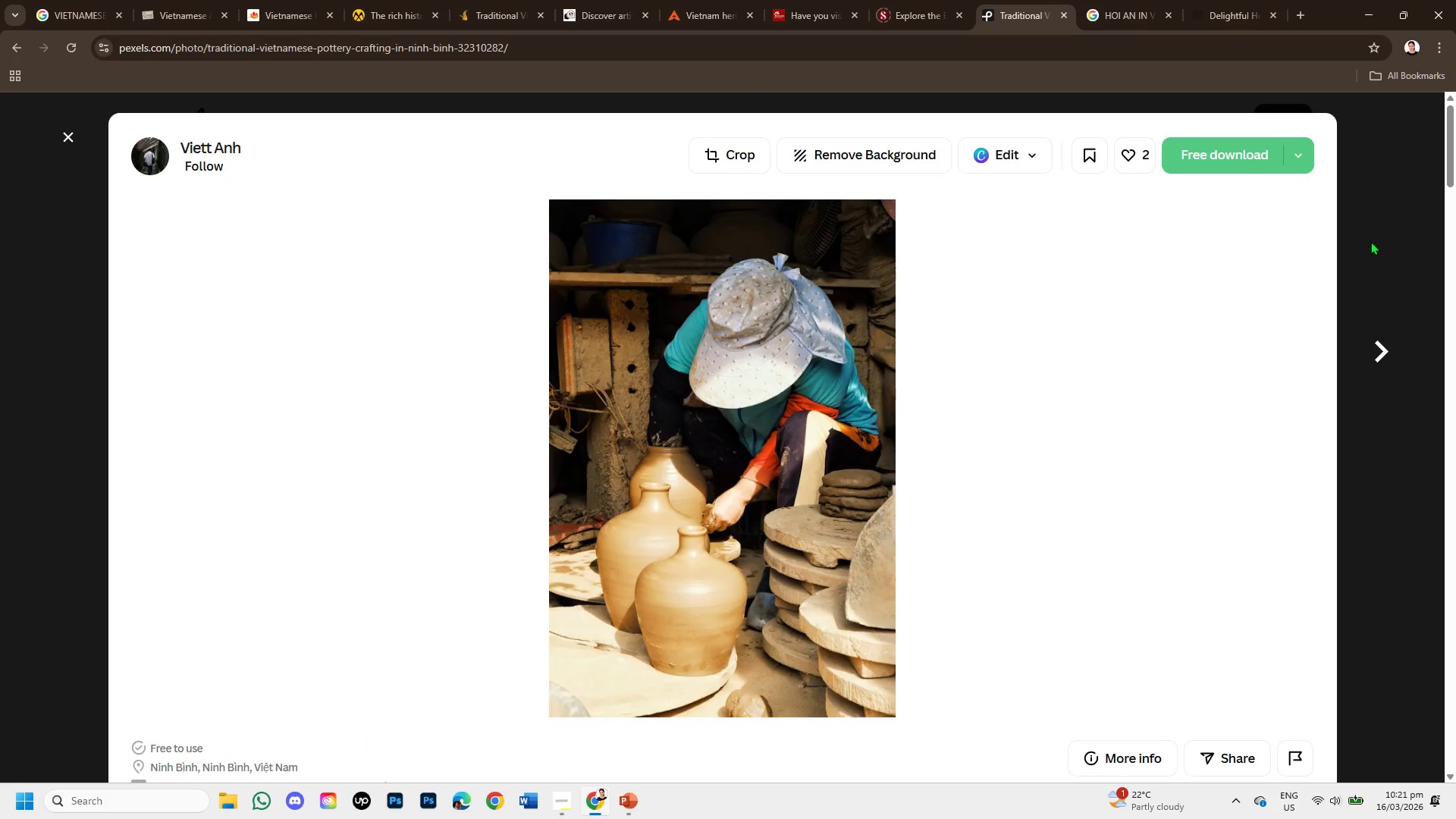 
left_click([1376, 251])
 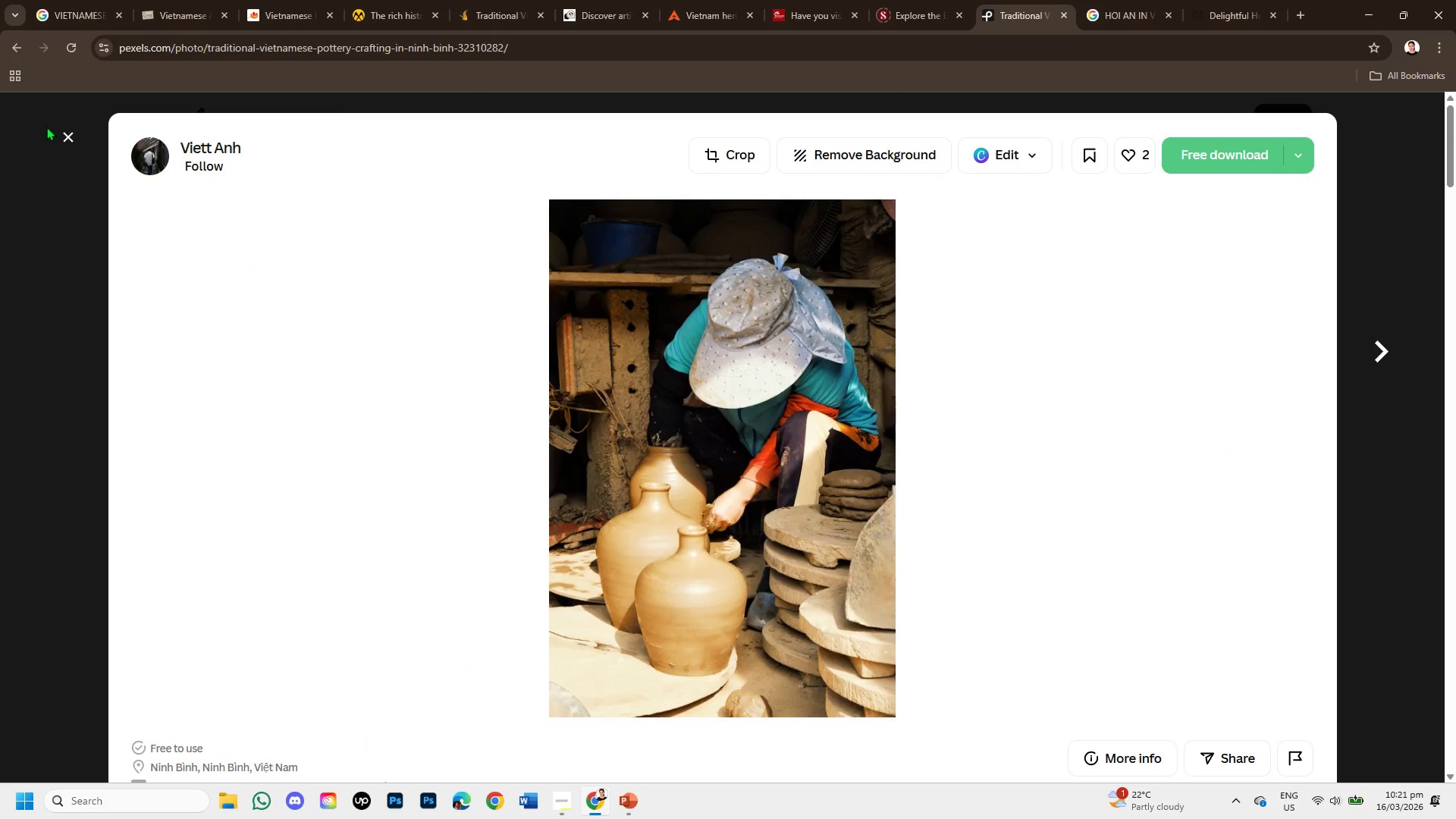 
left_click([64, 137])
 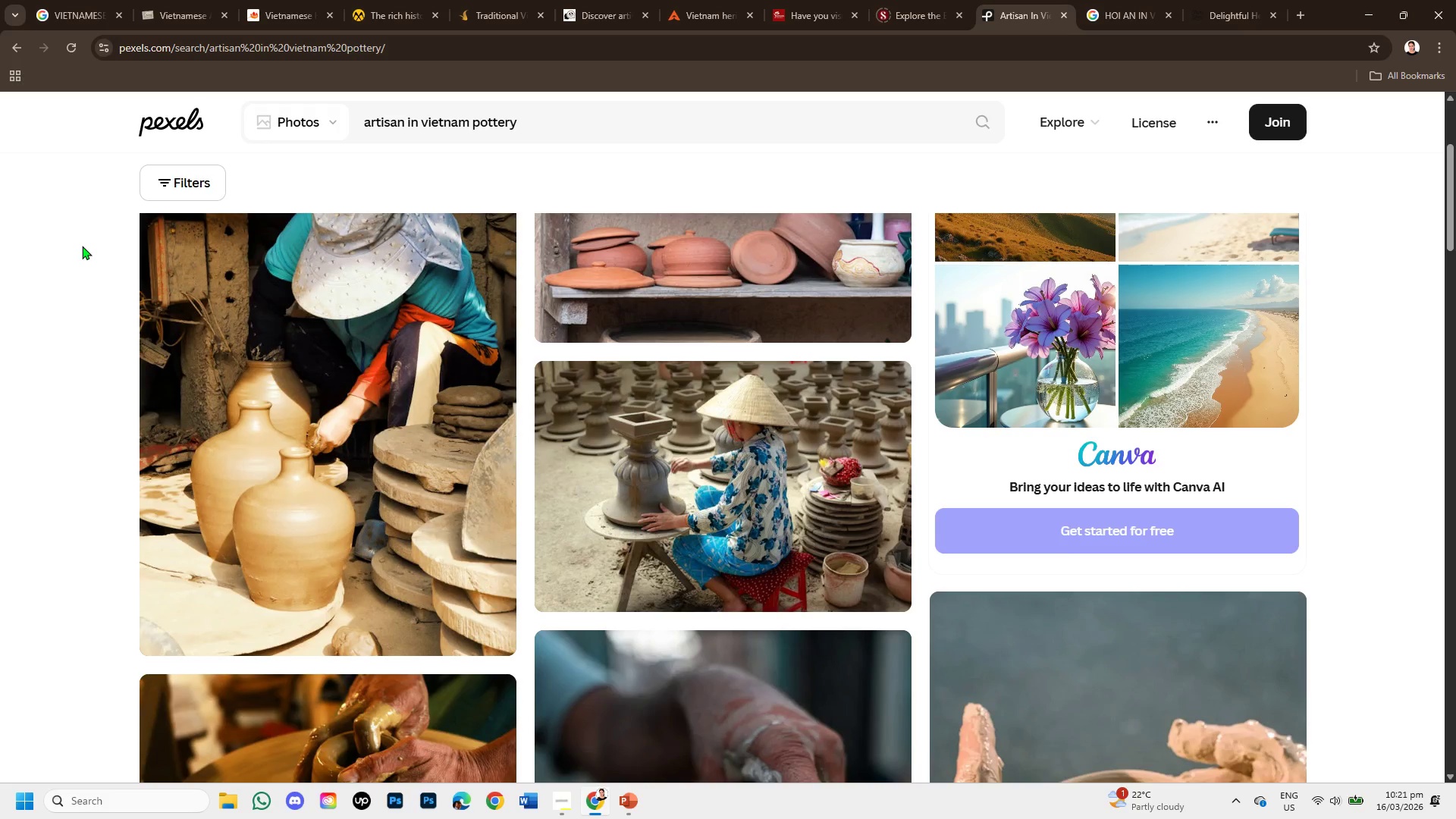 
left_click([772, 477])
 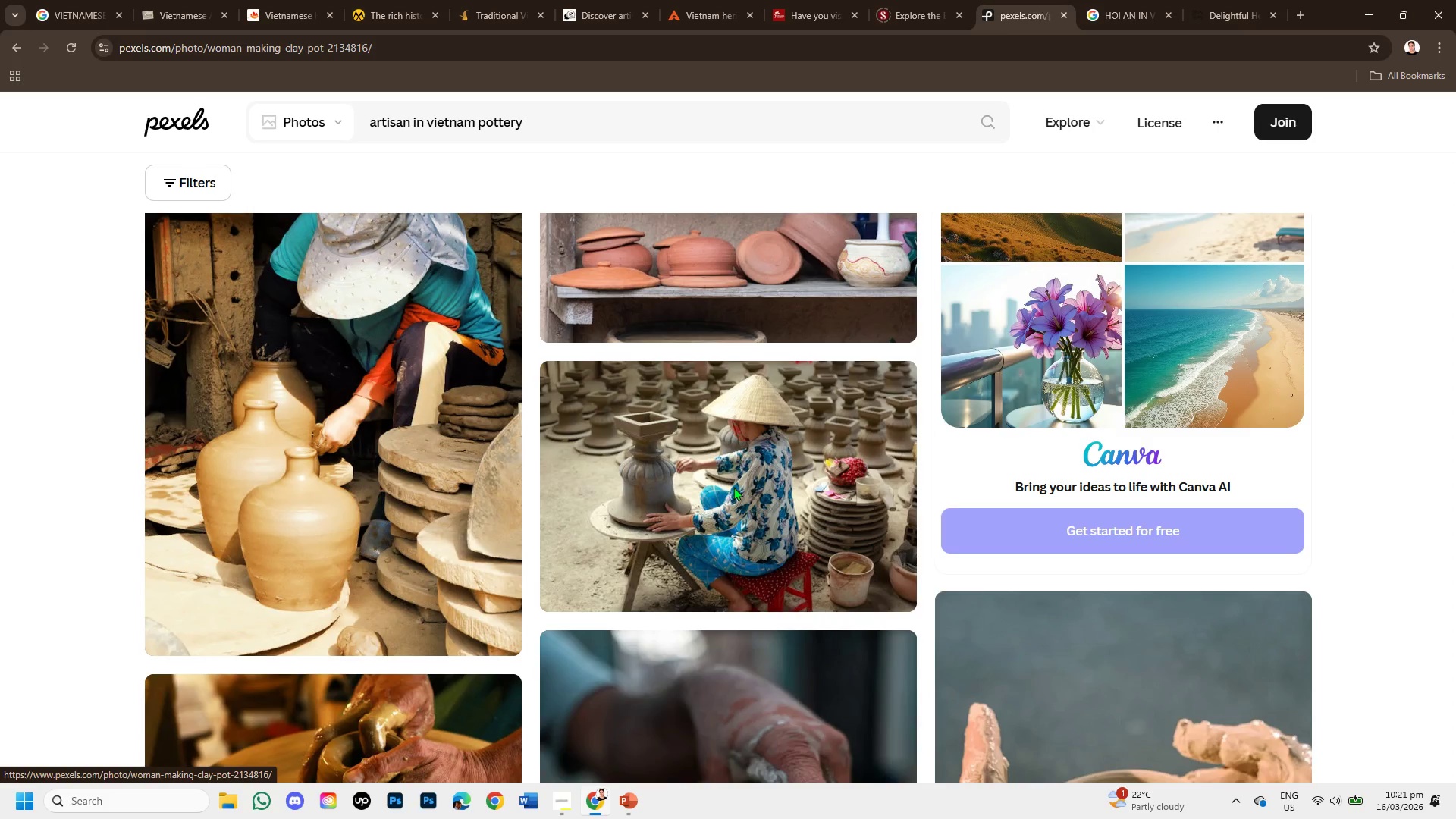 
scroll: coordinate [732, 482], scroll_direction: down, amount: 4.0
 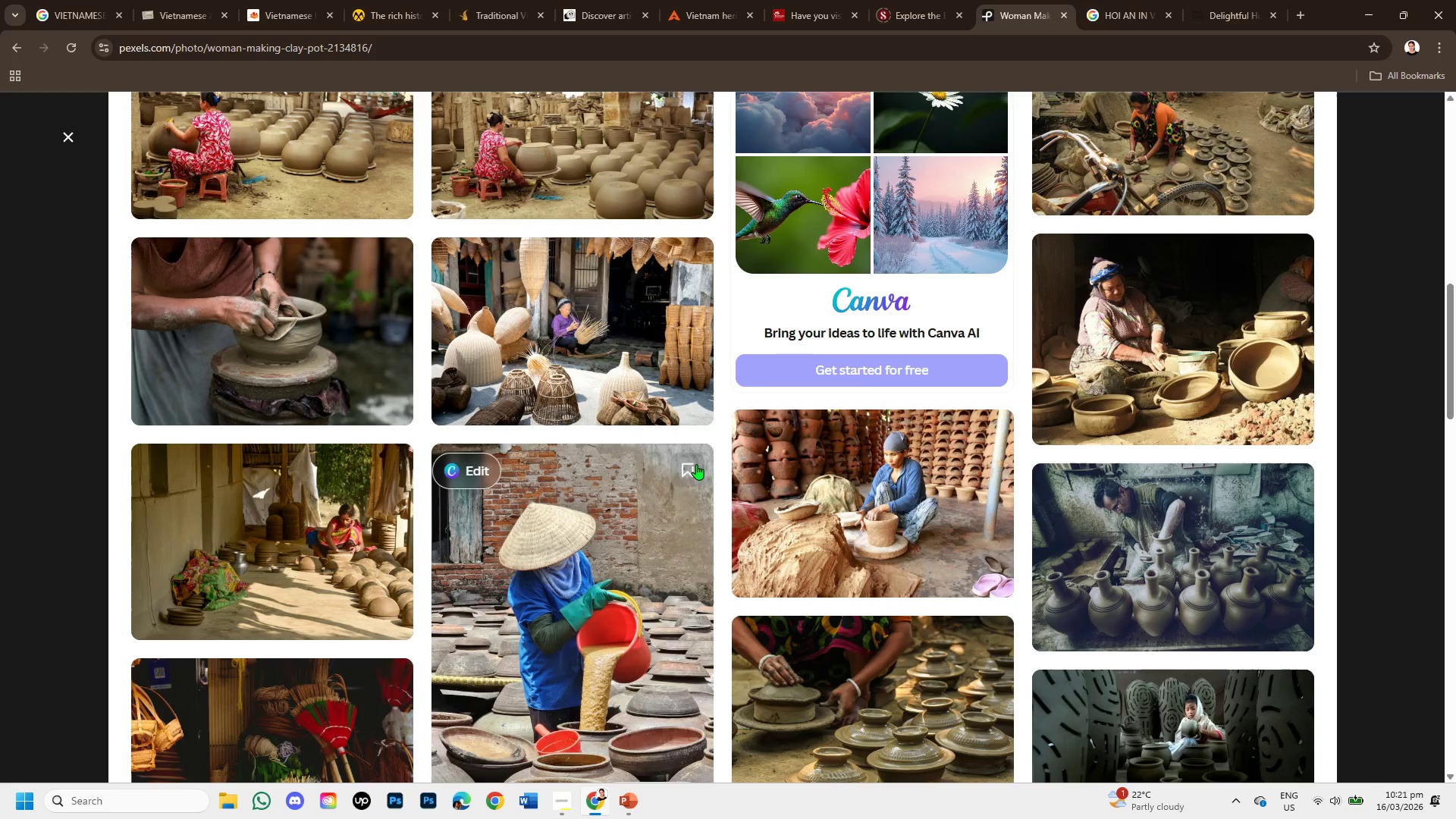 
scroll: coordinate [696, 464], scroll_direction: up, amount: 2.0
 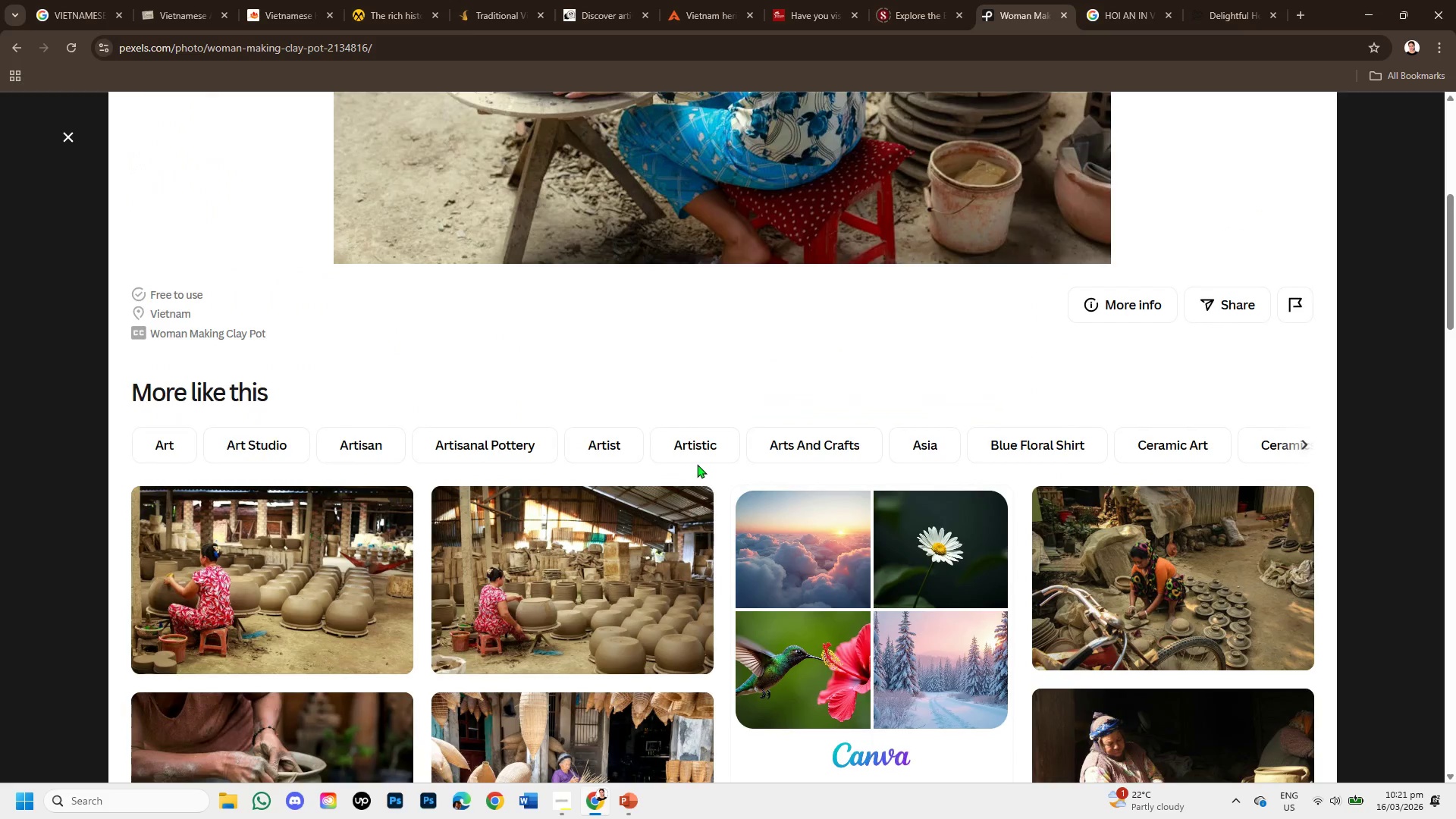 
scroll: coordinate [463, 500], scroll_direction: down, amount: 6.0
 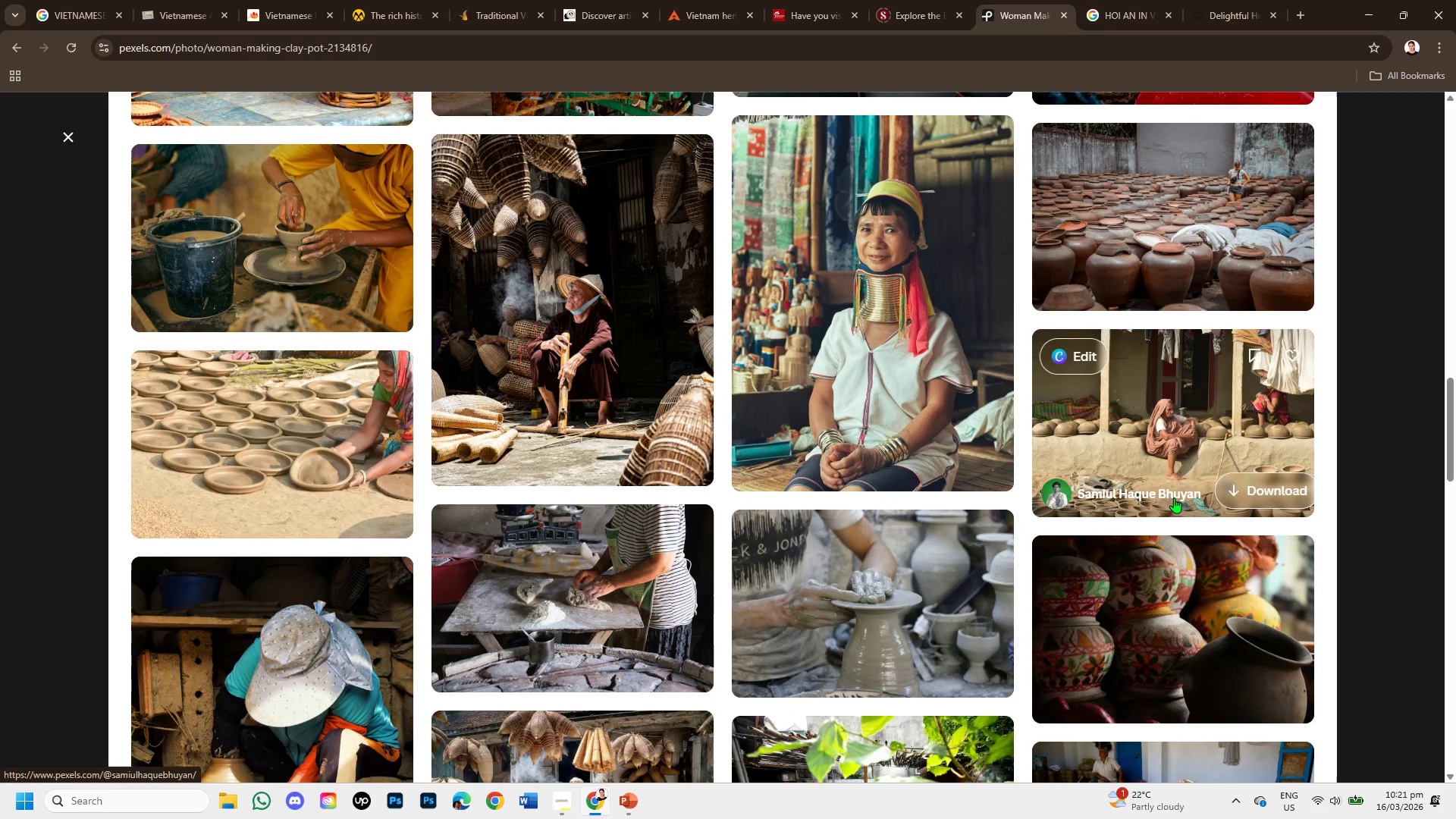 
scroll: coordinate [1155, 522], scroll_direction: down, amount: 1.0
 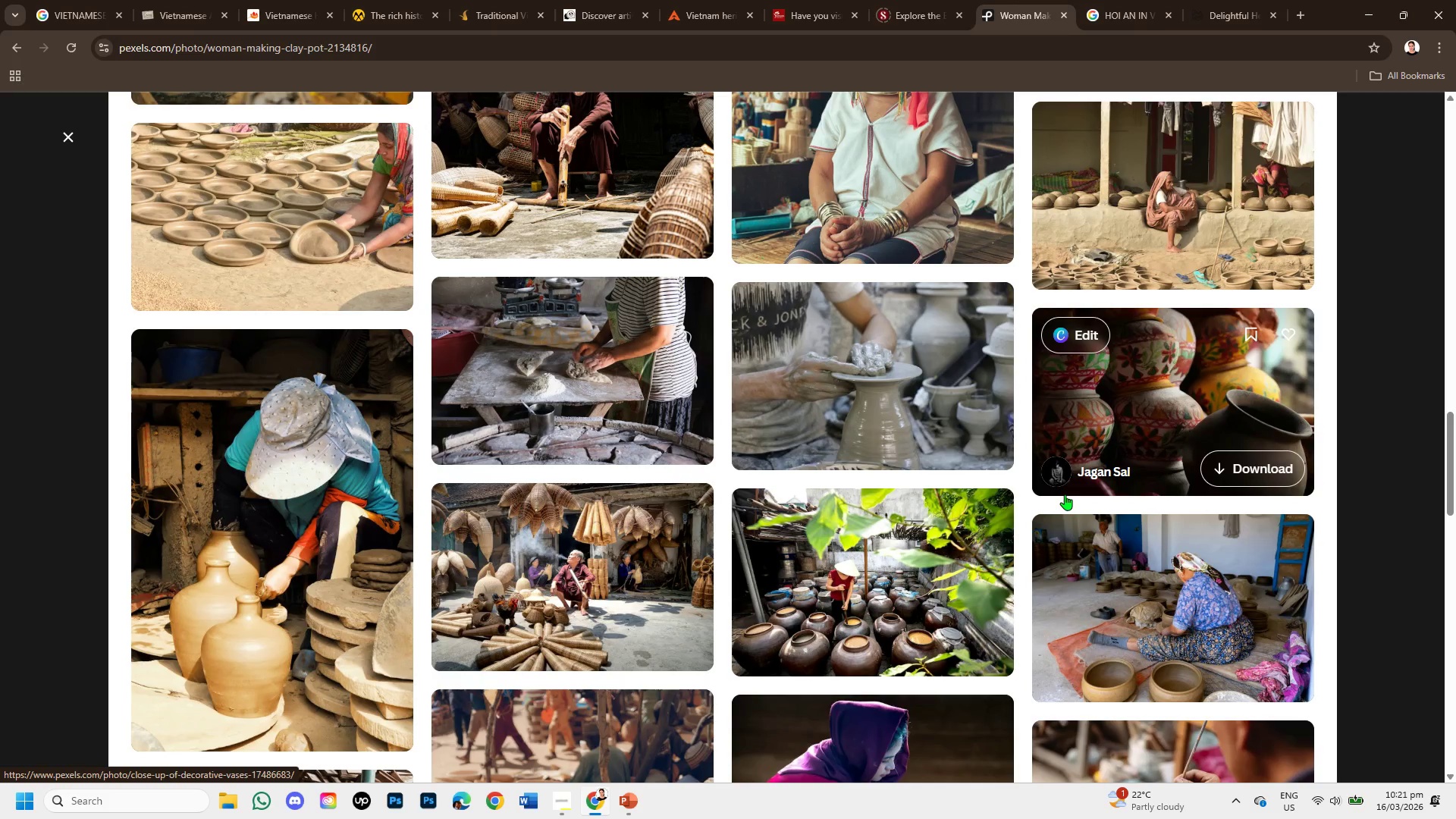 
scroll: coordinate [1188, 512], scroll_direction: up, amount: 2.0
 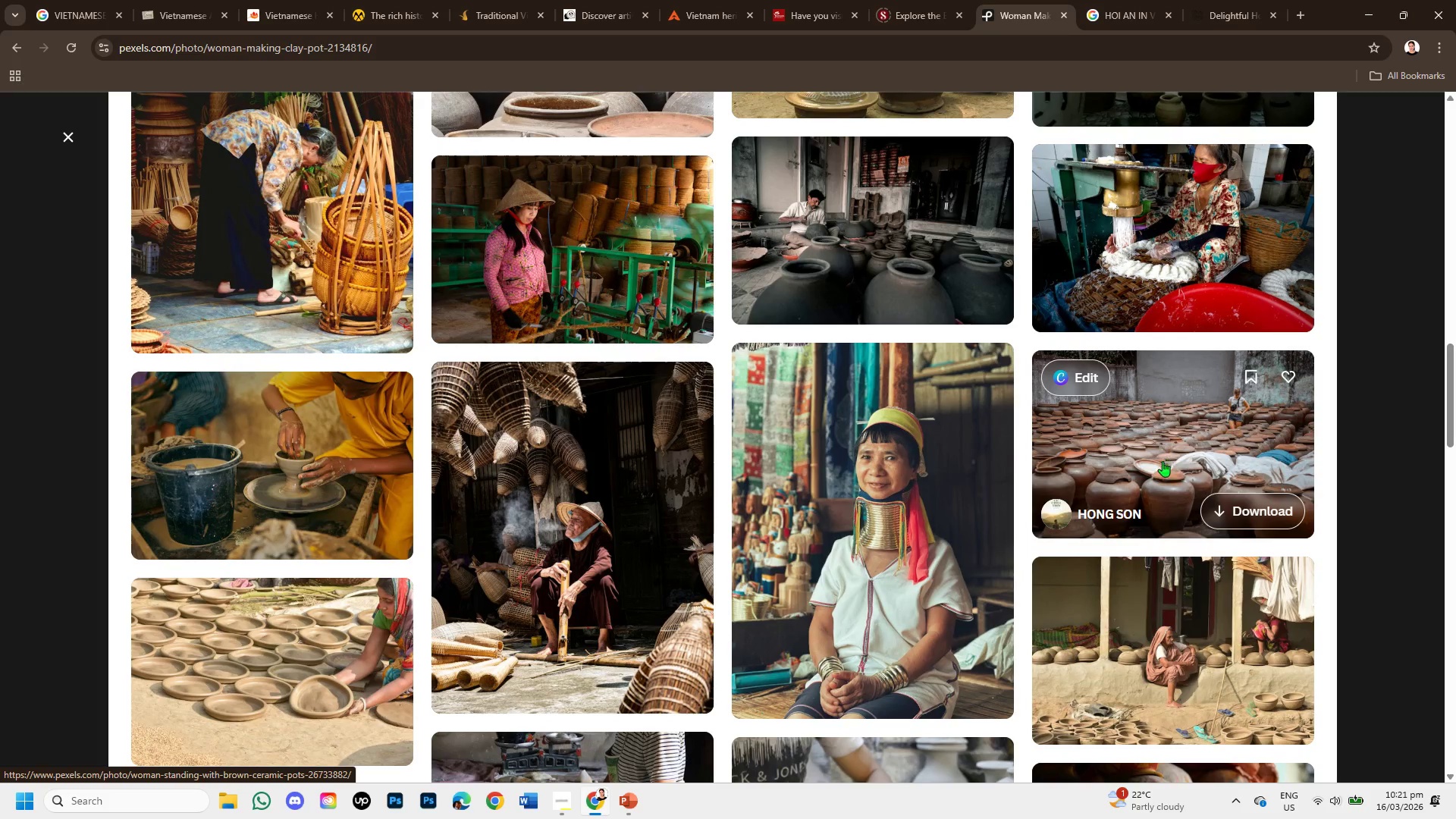 
scroll: coordinate [1131, 523], scroll_direction: down, amount: 1.0
 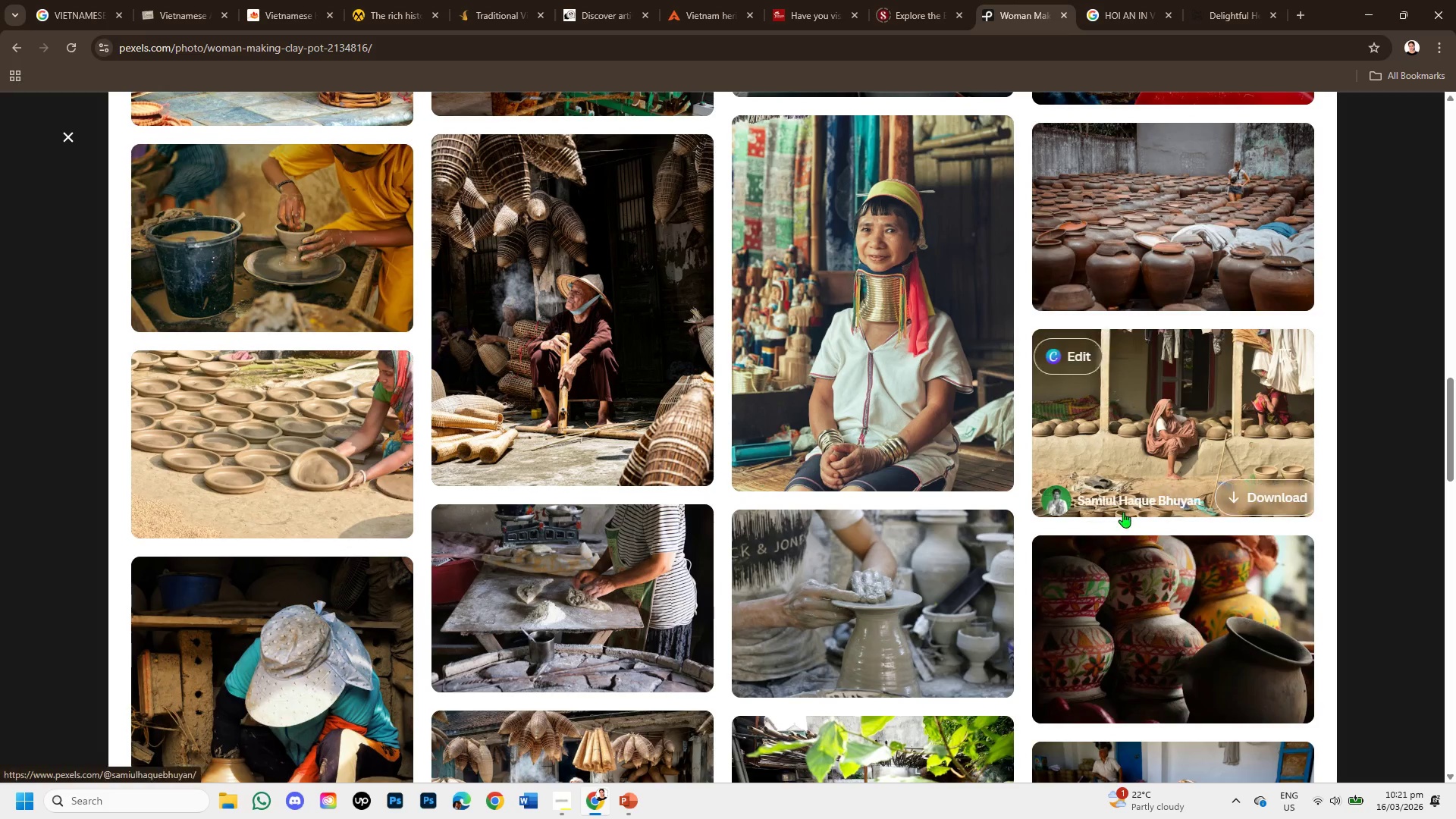 
scroll: coordinate [1122, 510], scroll_direction: up, amount: 1.0
 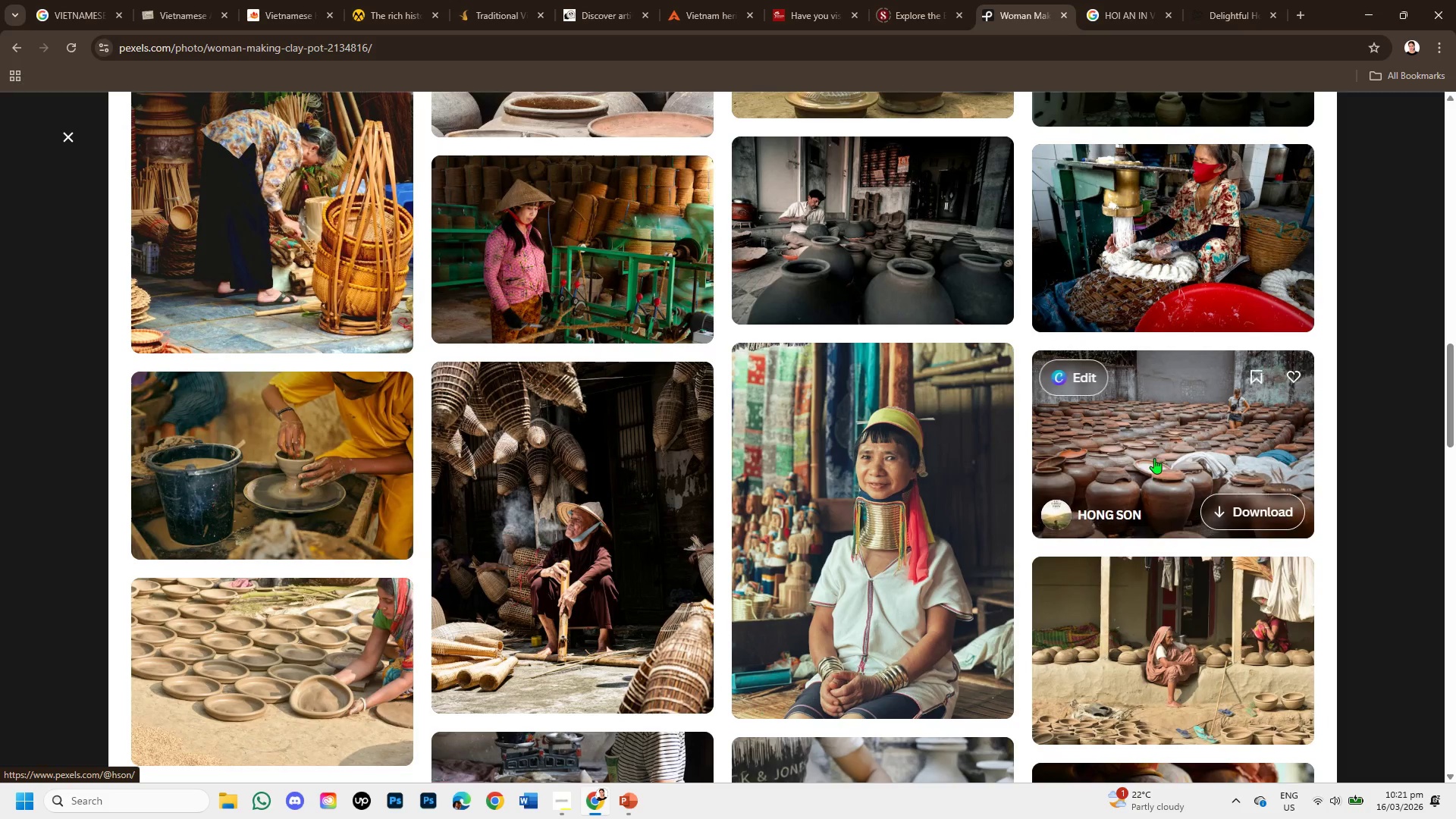 
left_click([1154, 458])
 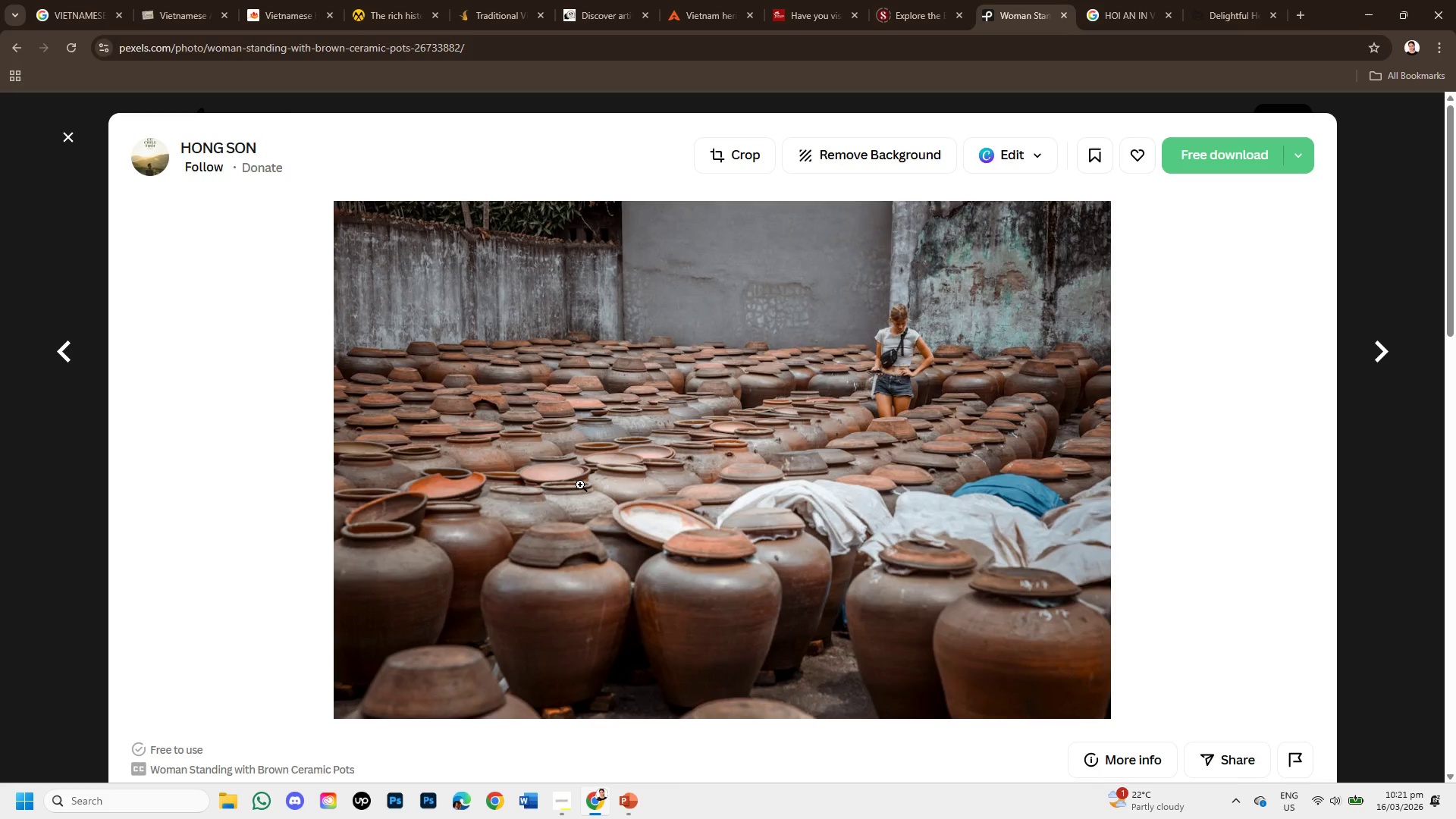 
scroll: coordinate [580, 485], scroll_direction: down, amount: 3.0
 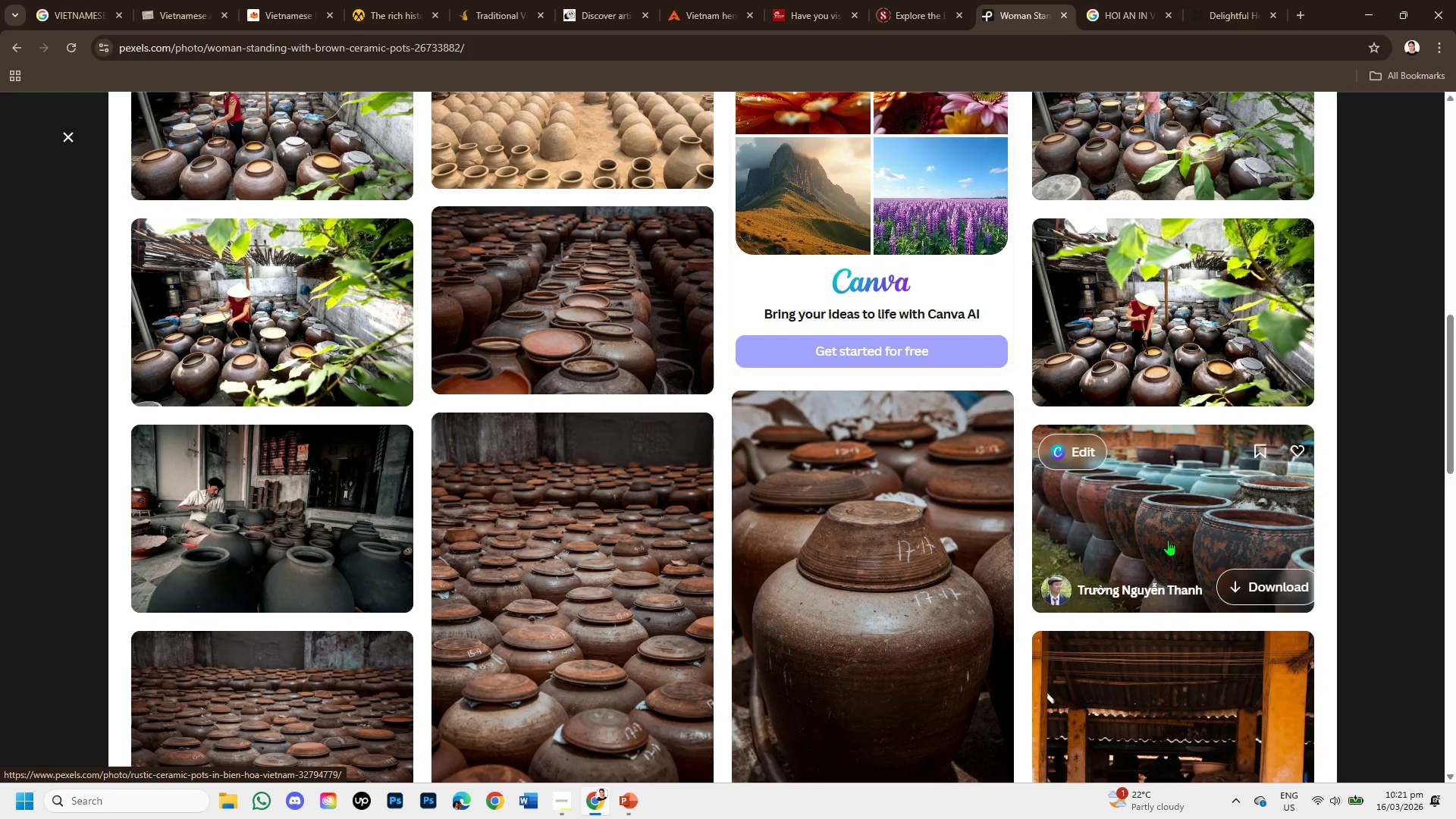 
left_click([1170, 532])
 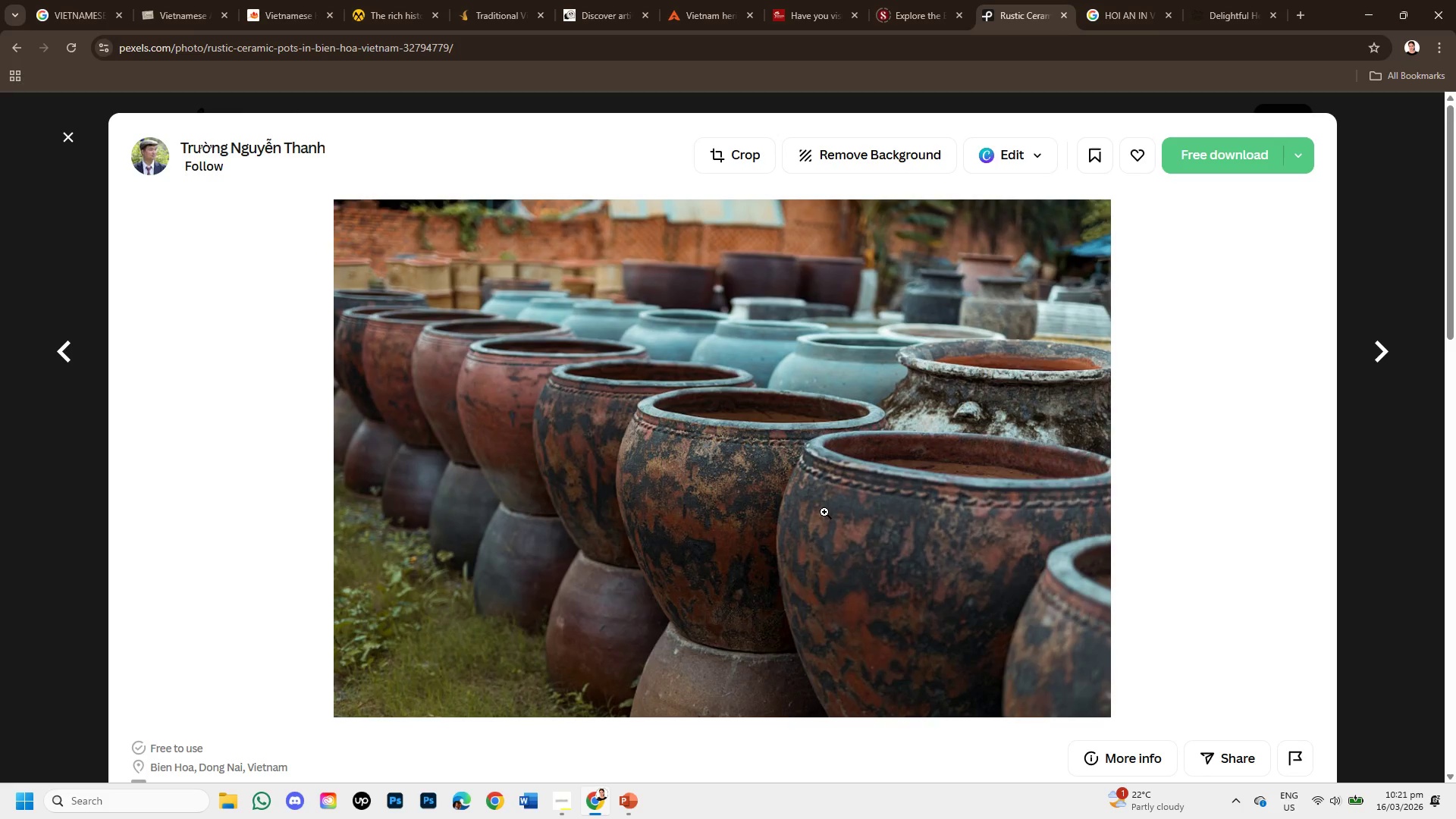 
scroll: coordinate [604, 508], scroll_direction: down, amount: 8.0
 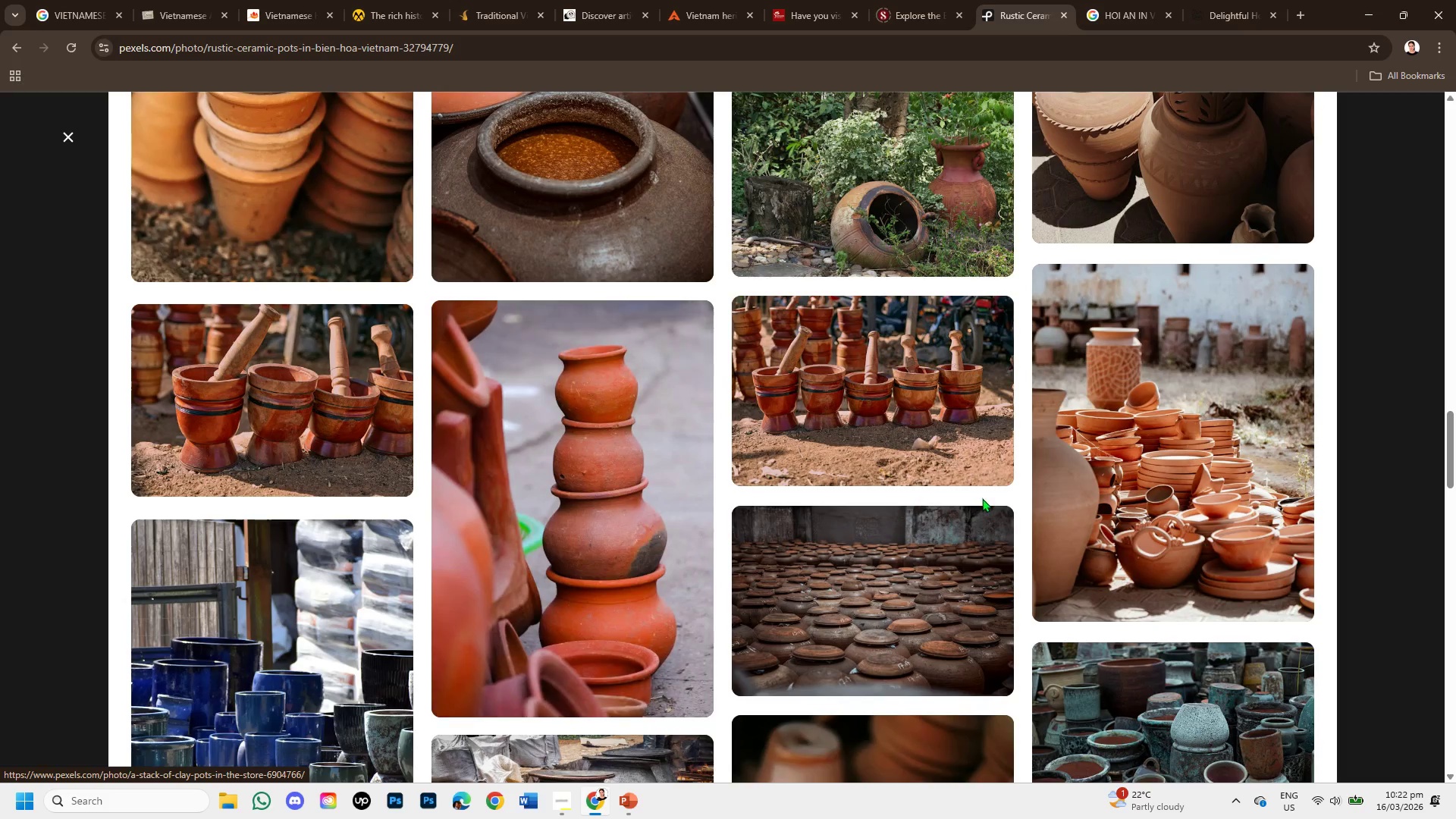 
scroll: coordinate [917, 545], scroll_direction: down, amount: 4.0
 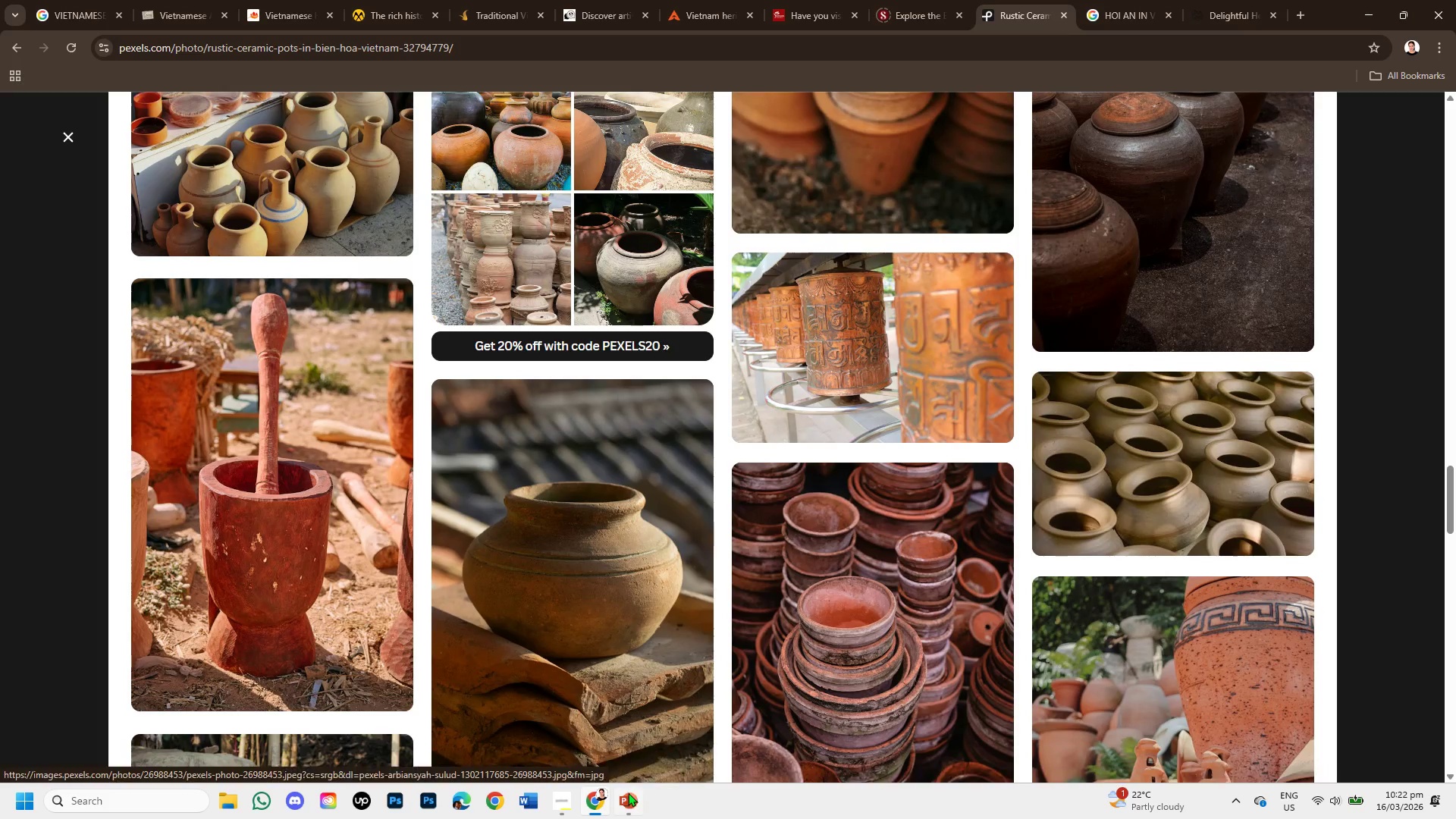 
left_click([628, 799])
 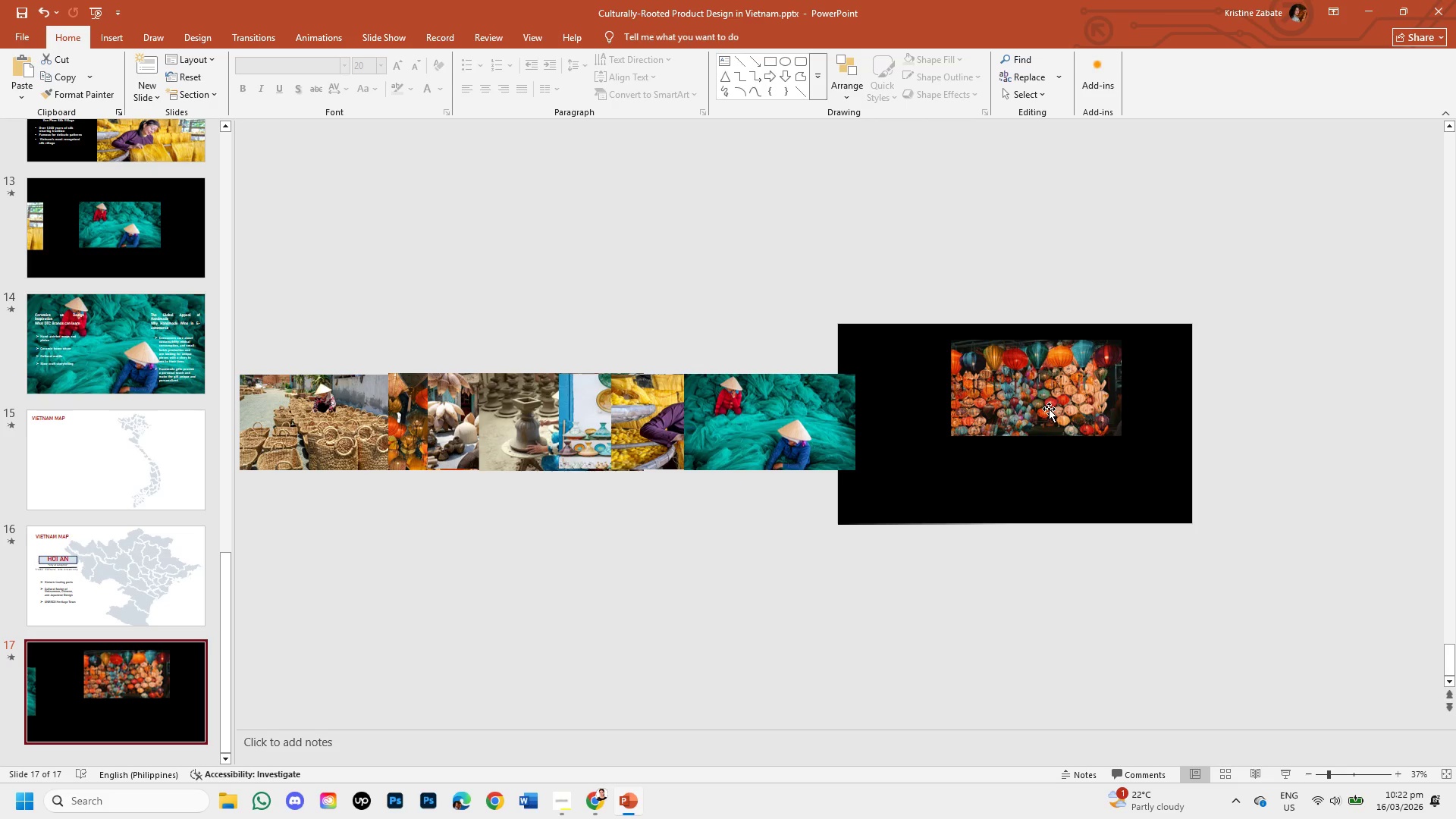 
left_click([1049, 409])
 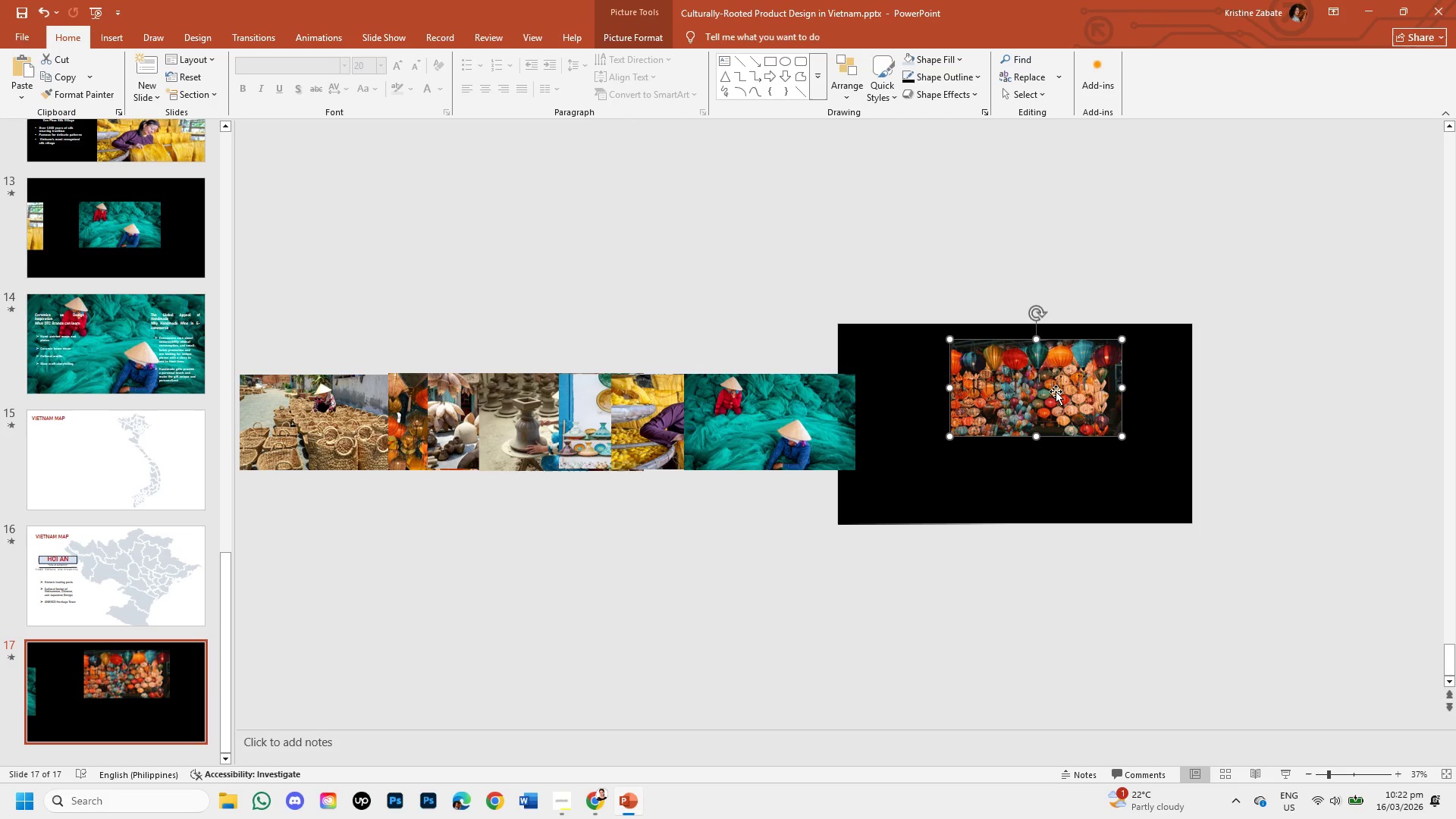 
left_click_drag(start_coordinate=[1056, 391], to_coordinate=[1059, 384])
 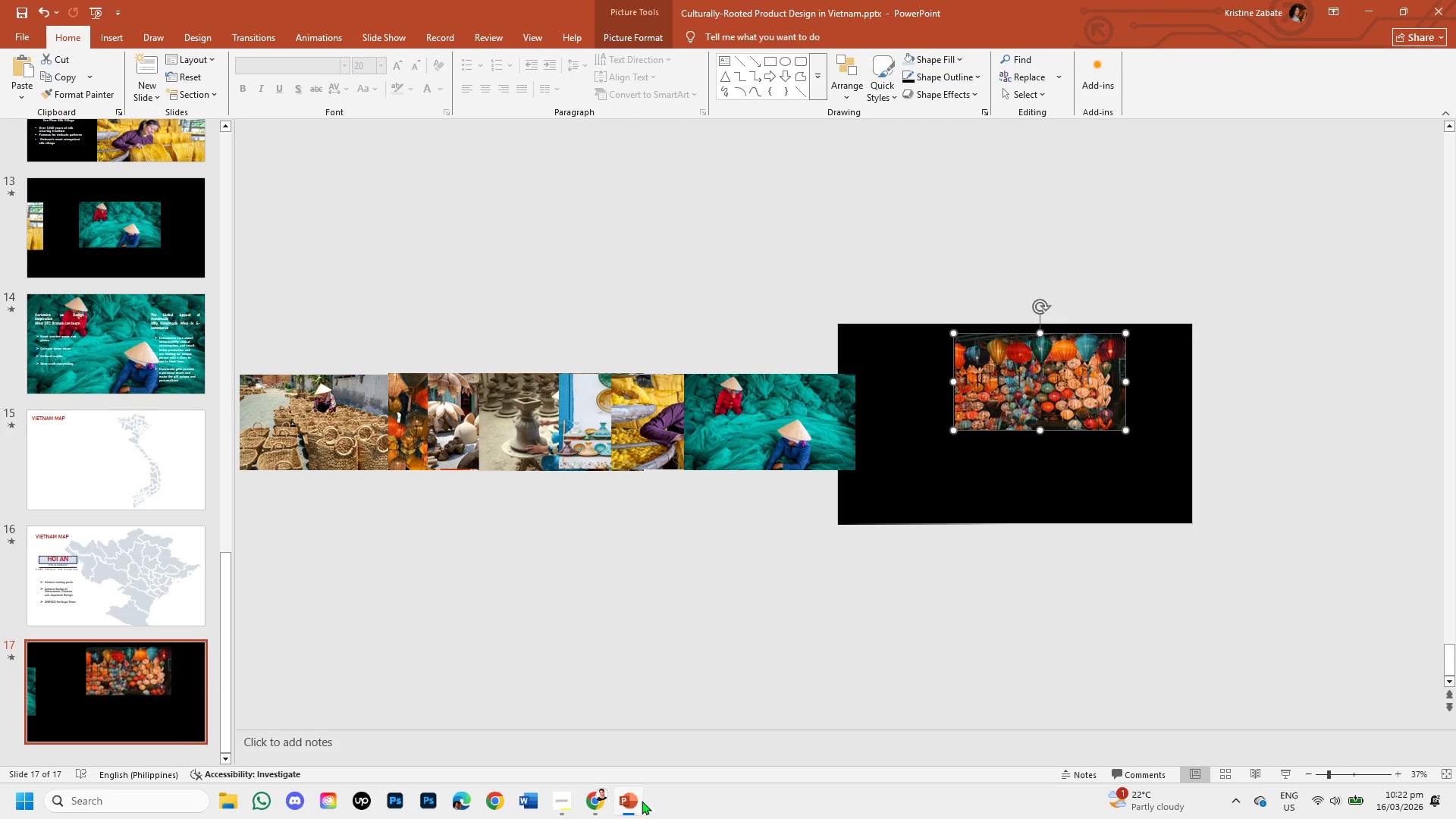 
left_click([605, 798])
 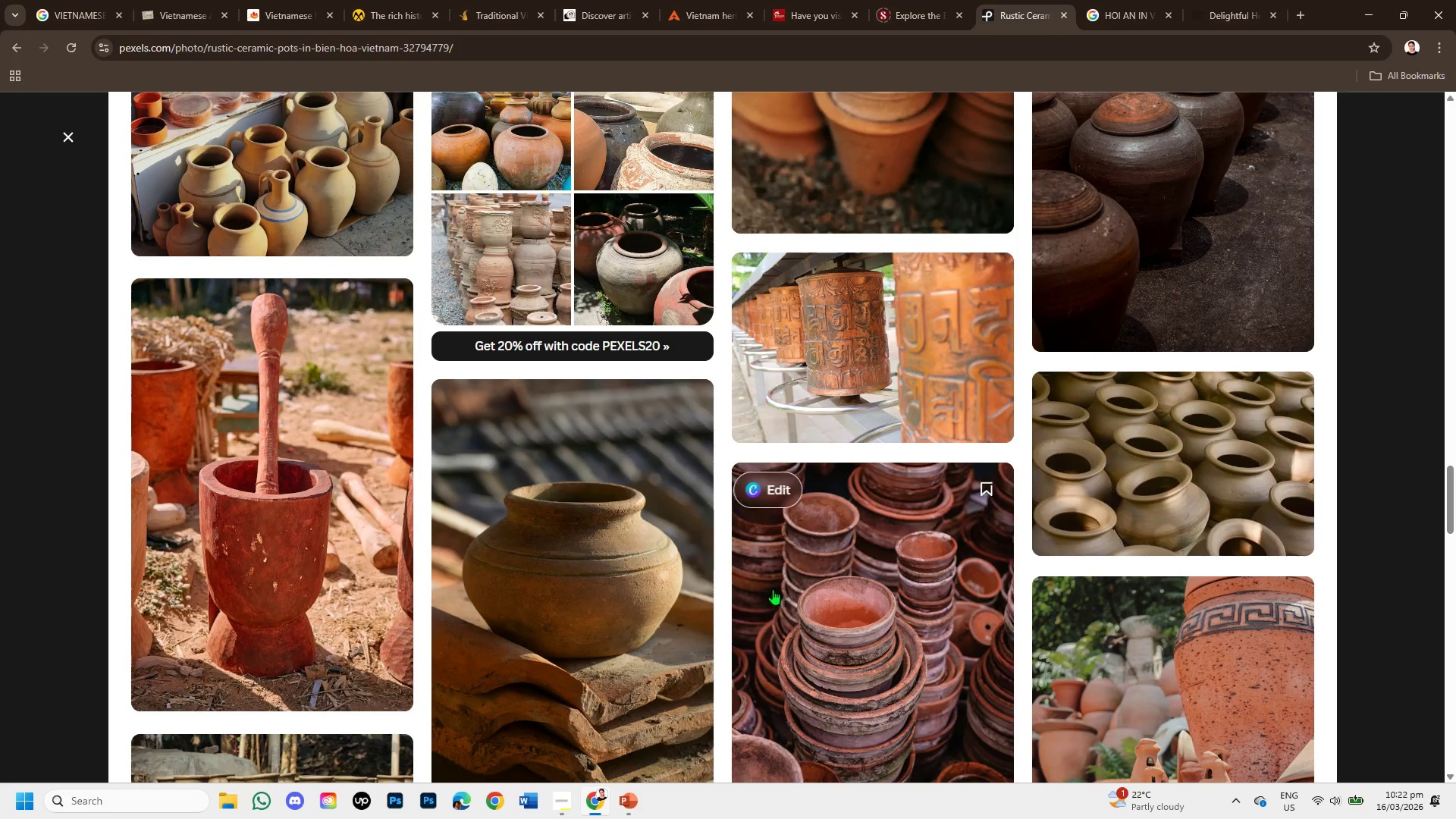 
scroll: coordinate [789, 589], scroll_direction: down, amount: 2.0
 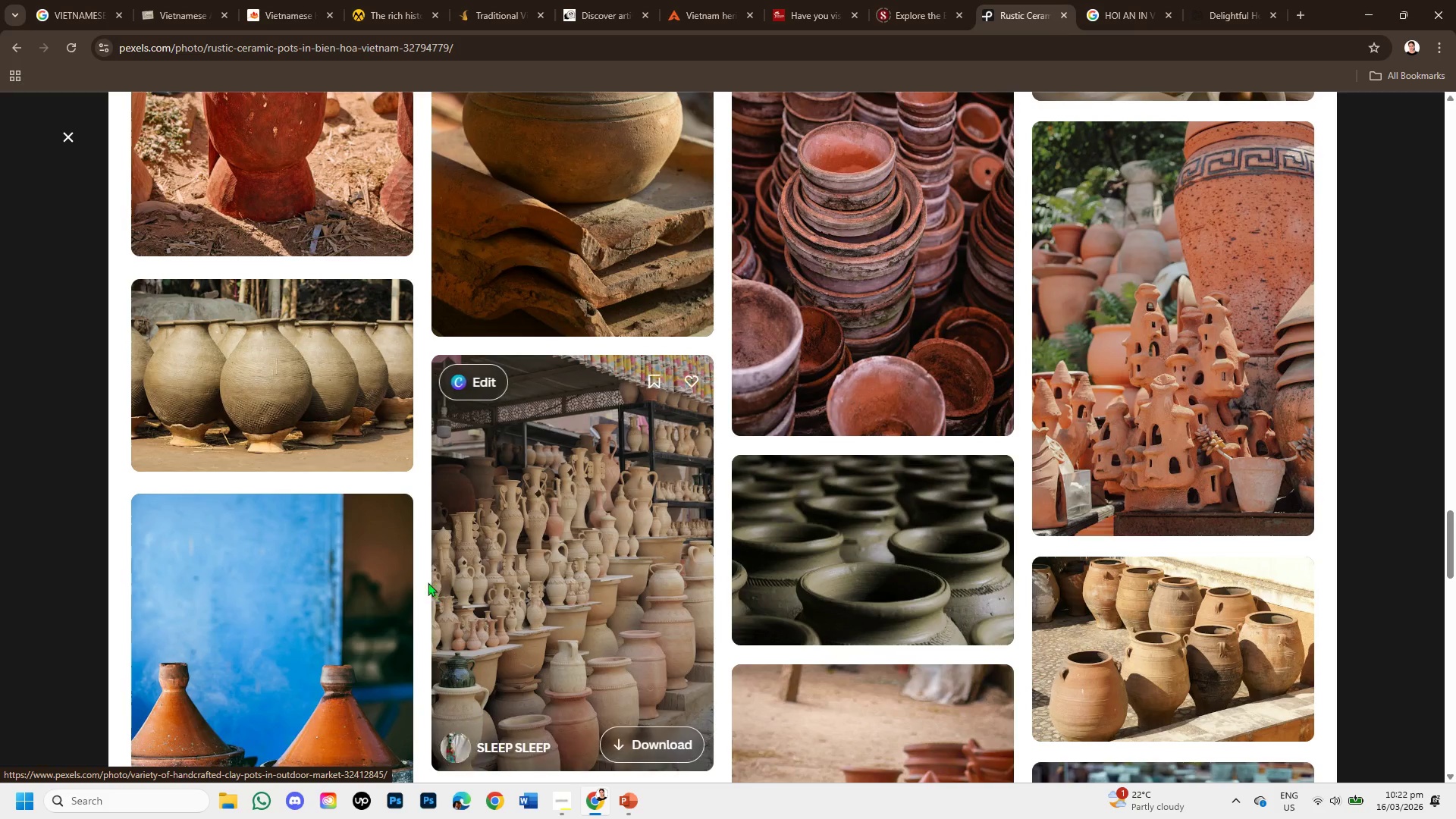 
left_click([485, 541])
 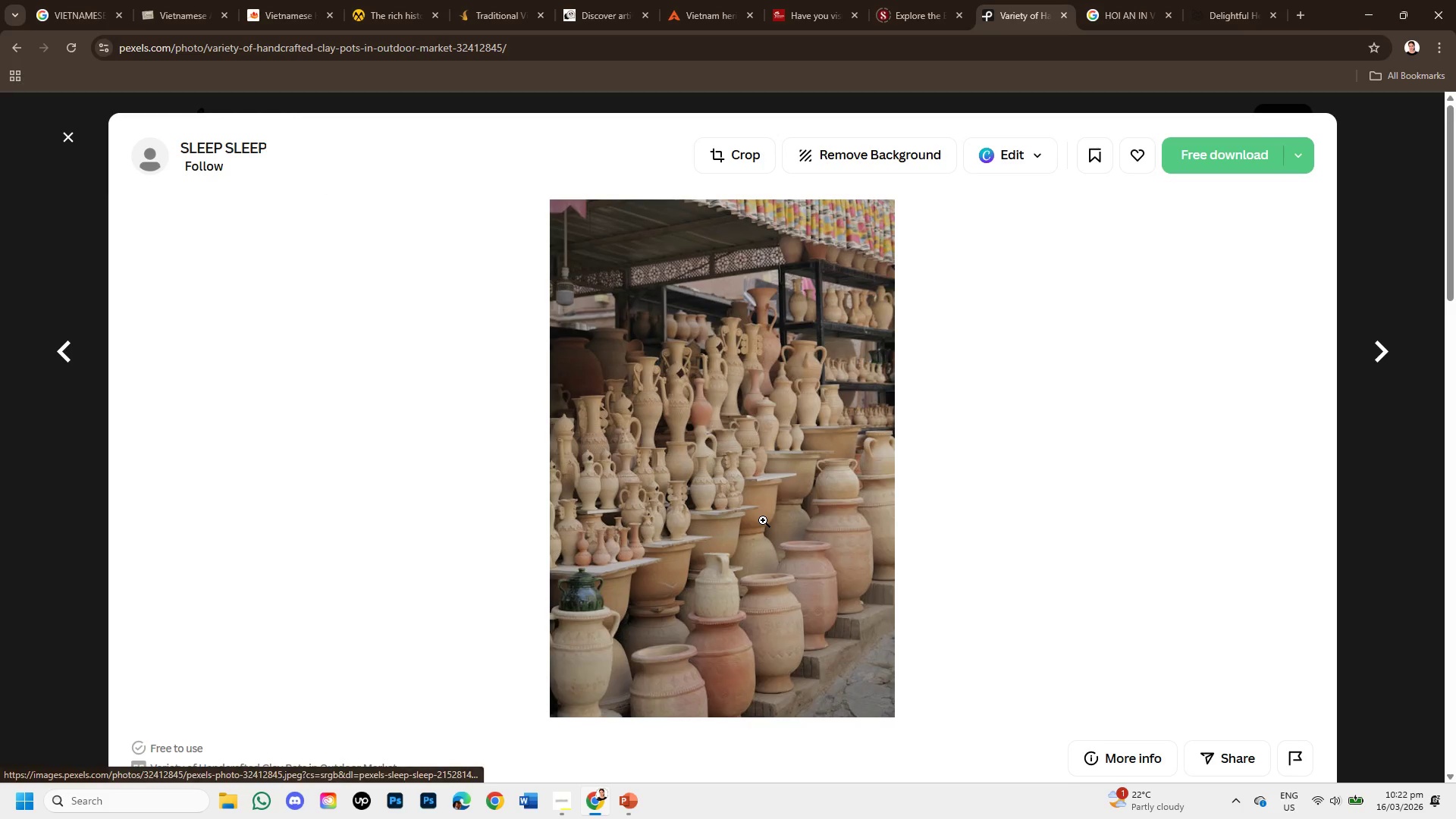 
scroll: coordinate [723, 542], scroll_direction: down, amount: 7.0
 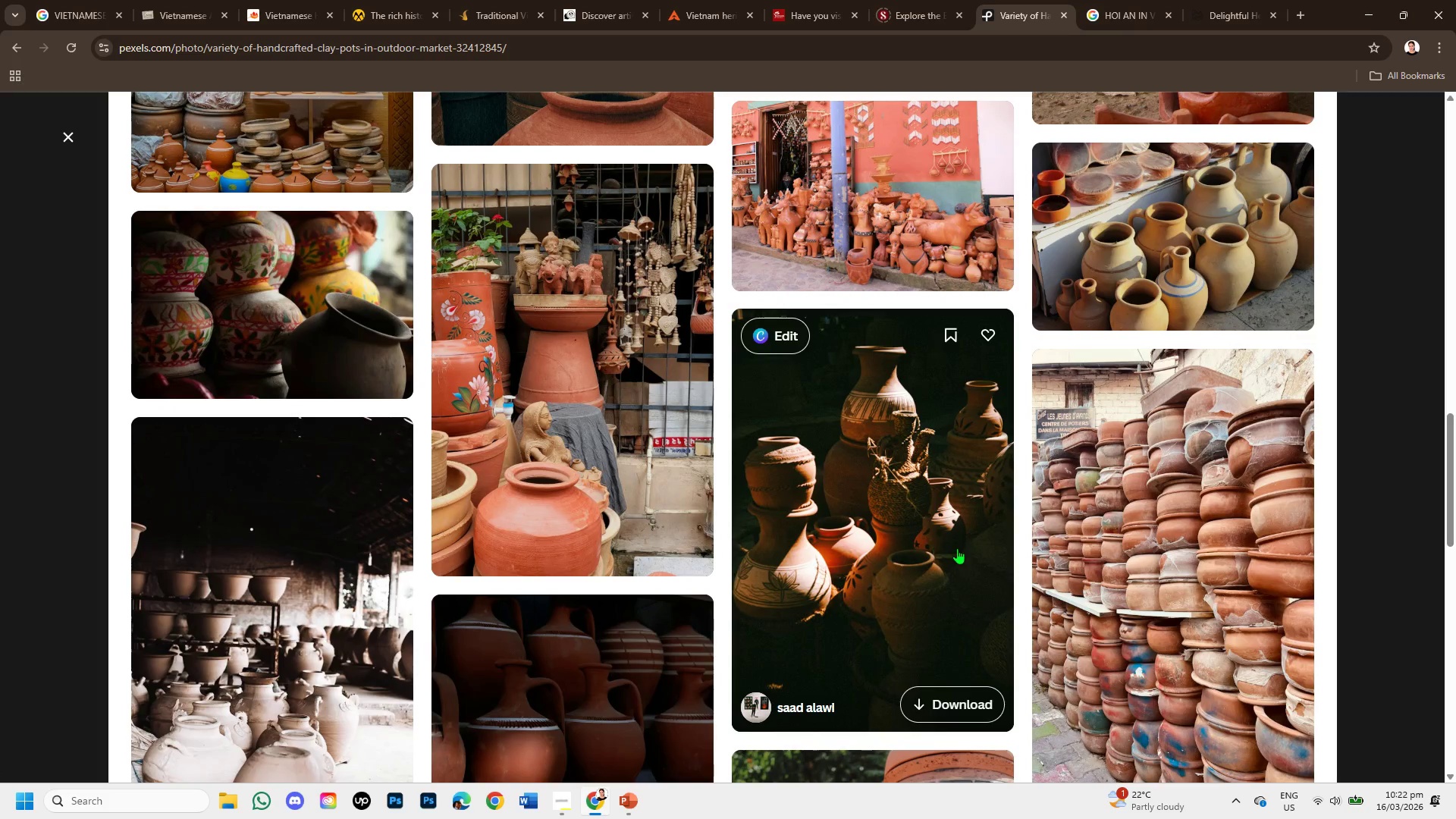 
scroll: coordinate [895, 580], scroll_direction: down, amount: 4.0
 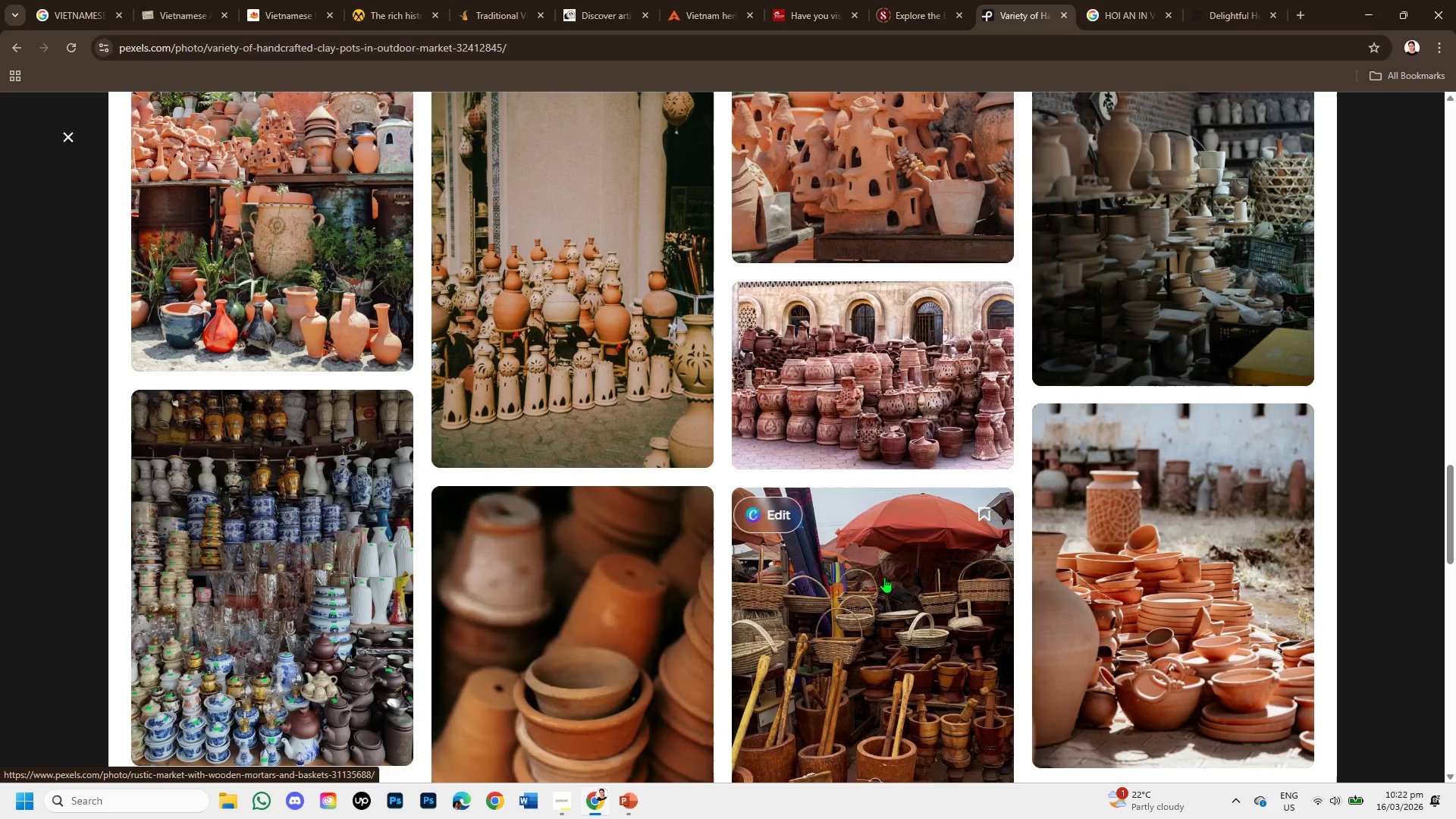 
mouse_move([871, 573])
 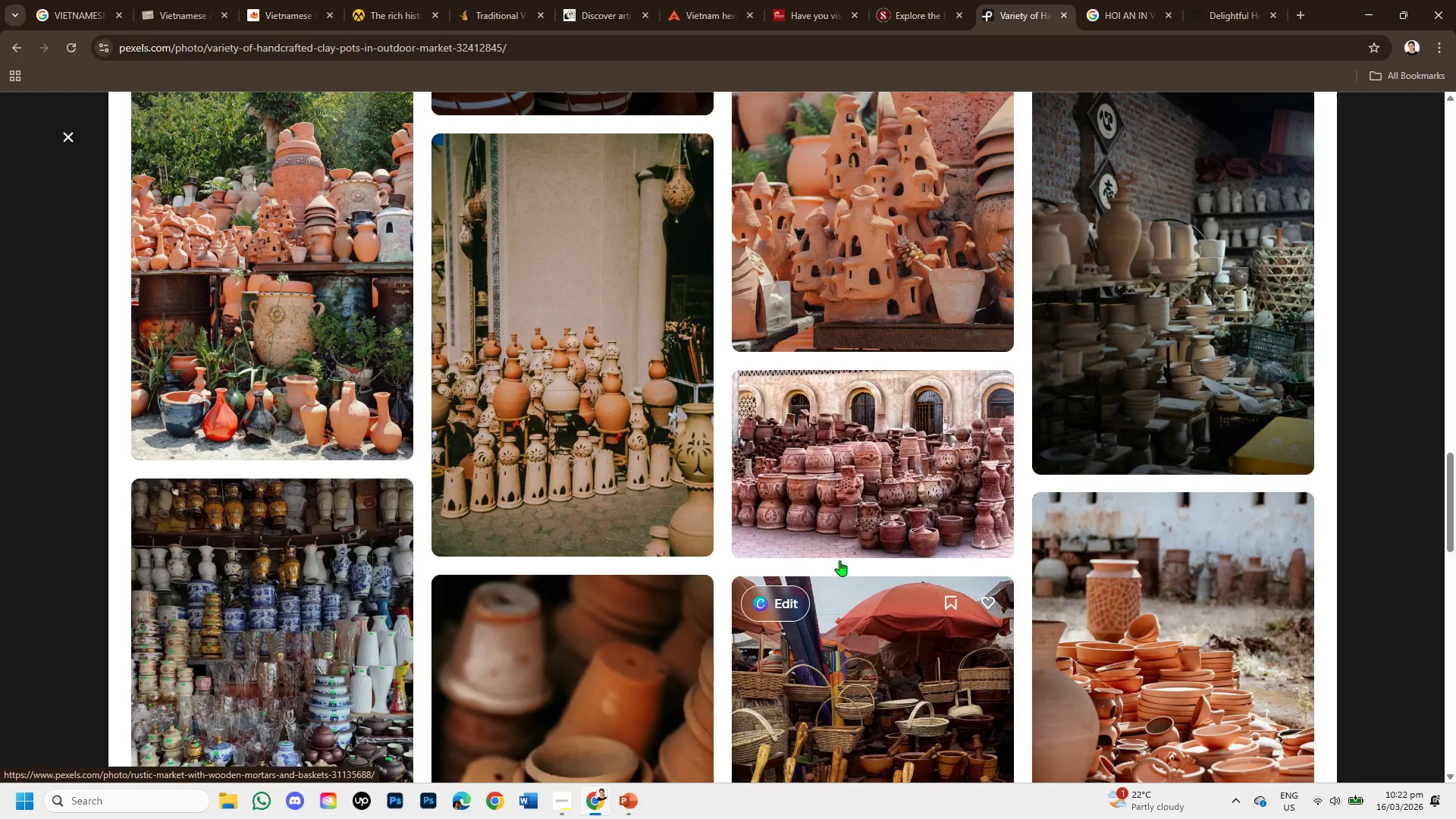 
scroll: coordinate [849, 544], scroll_direction: up, amount: 12.0
 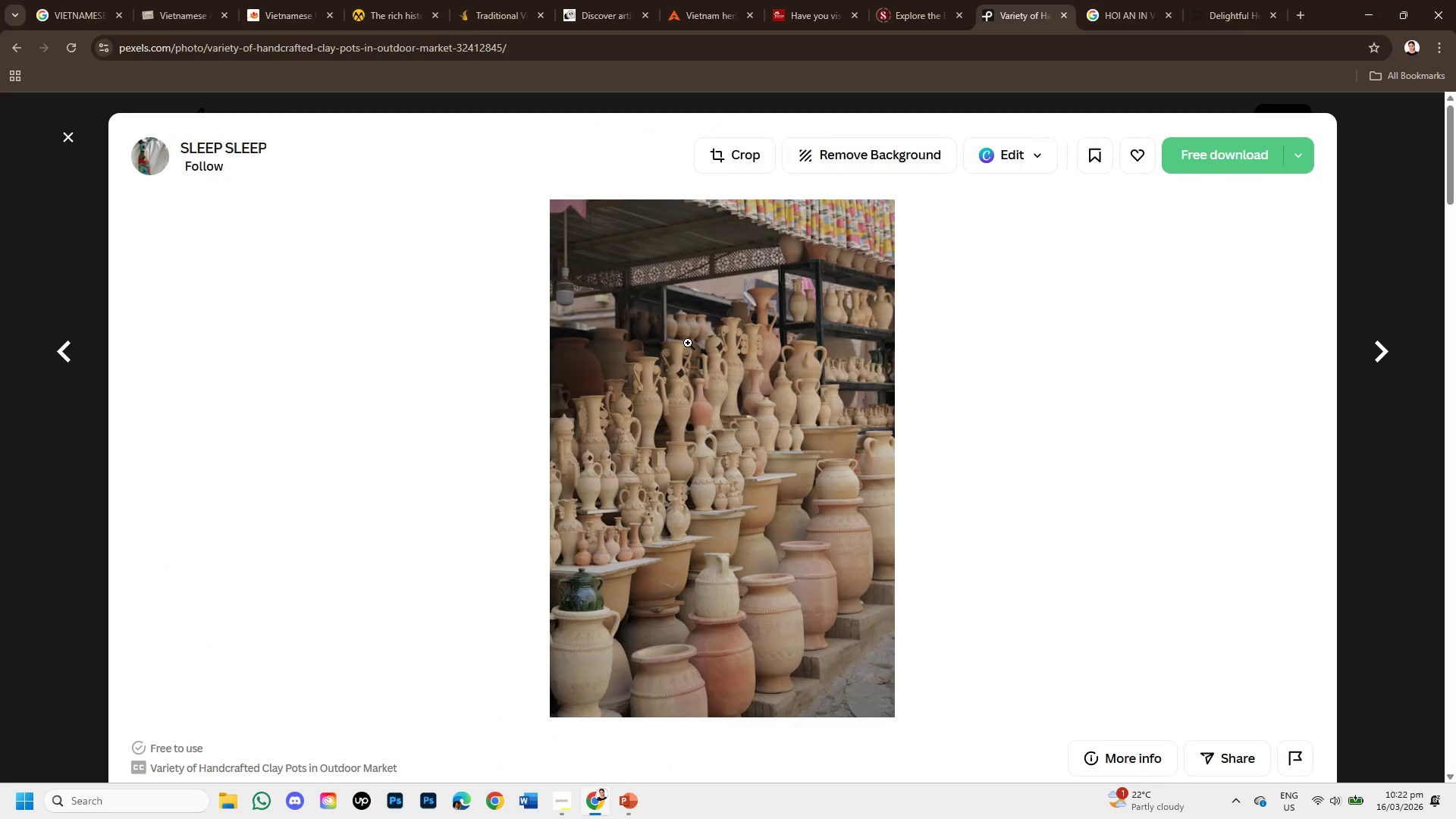 
right_click([688, 343])
 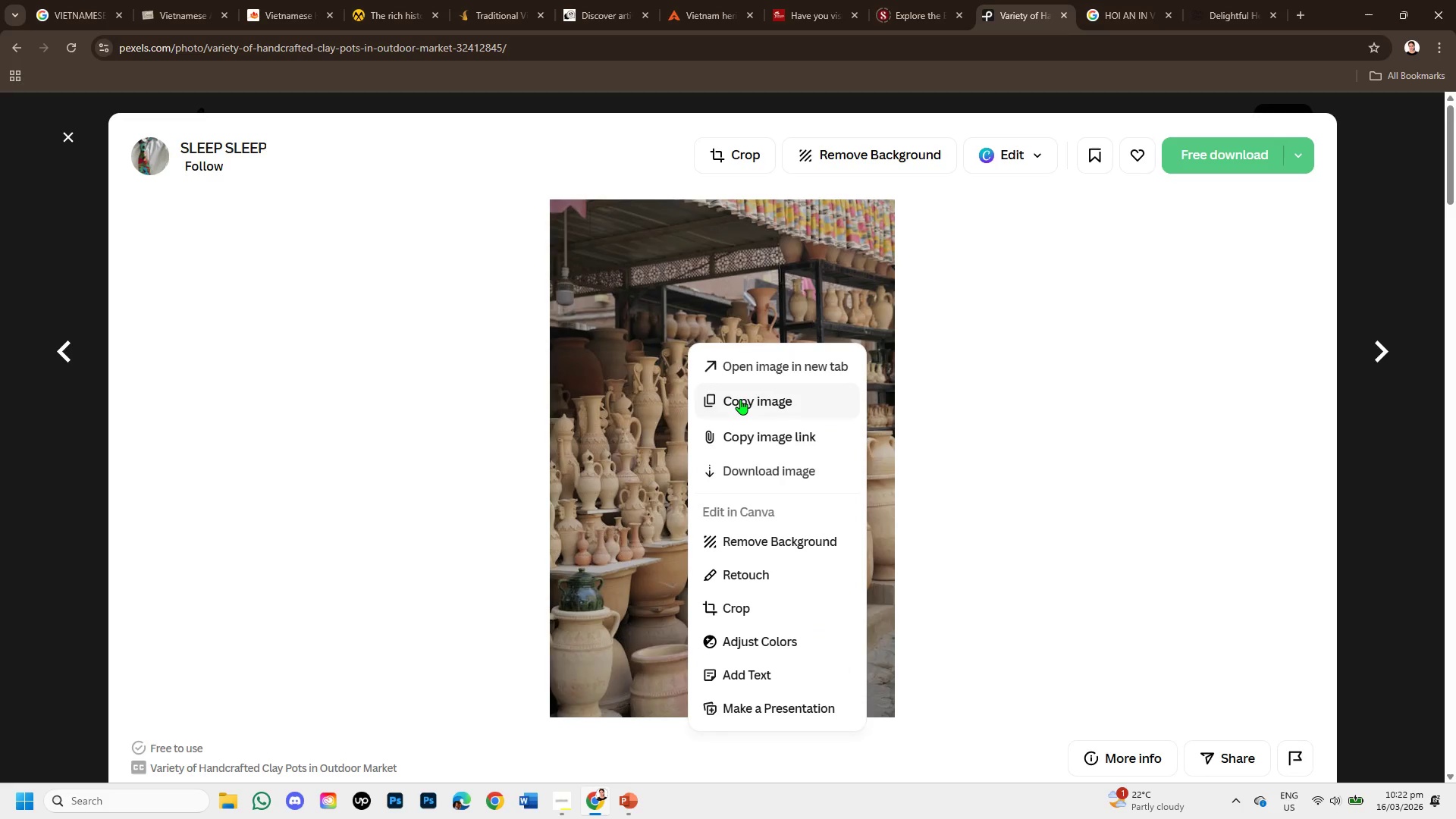 
left_click([740, 399])
 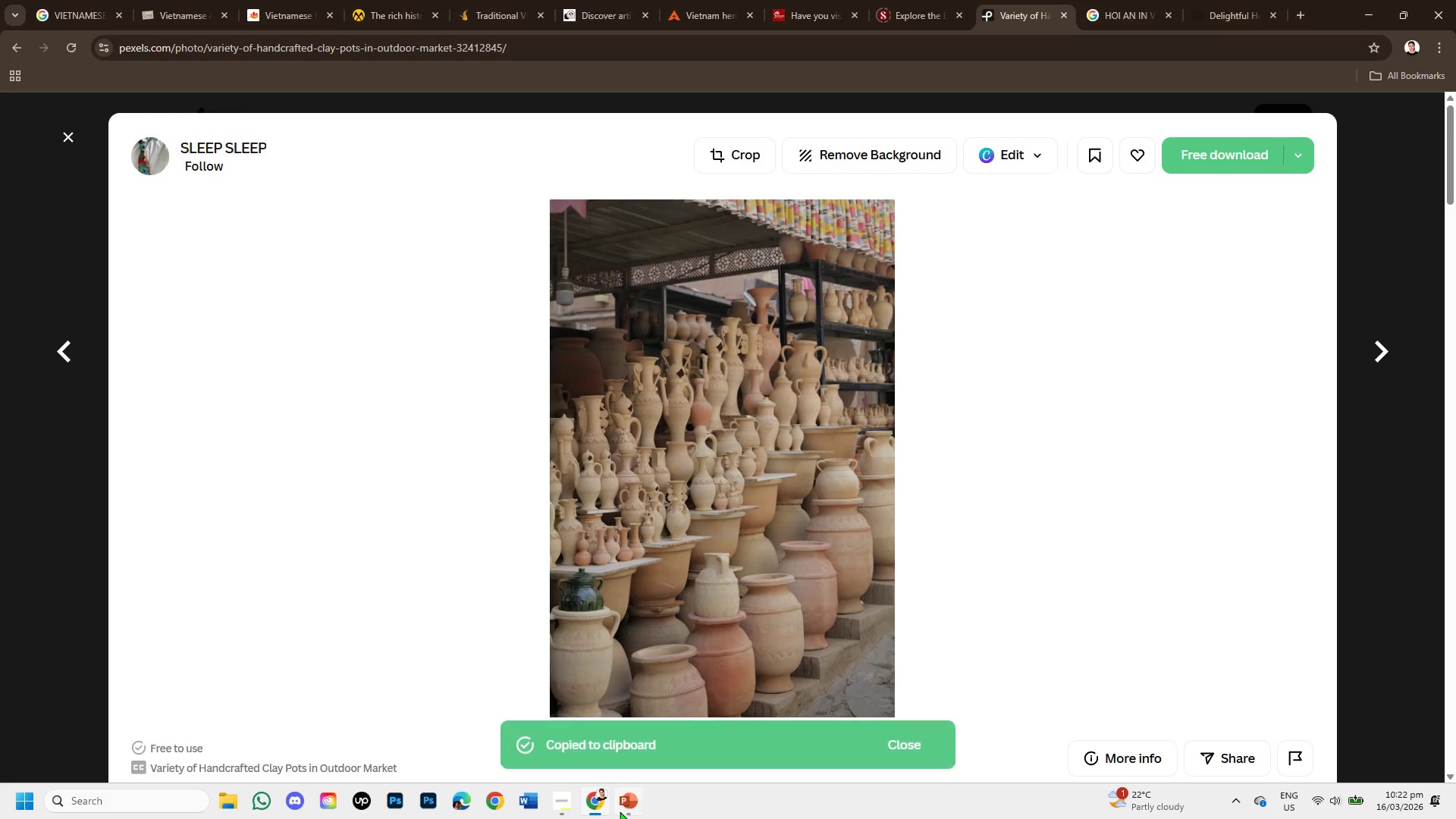 
left_click([620, 813])
 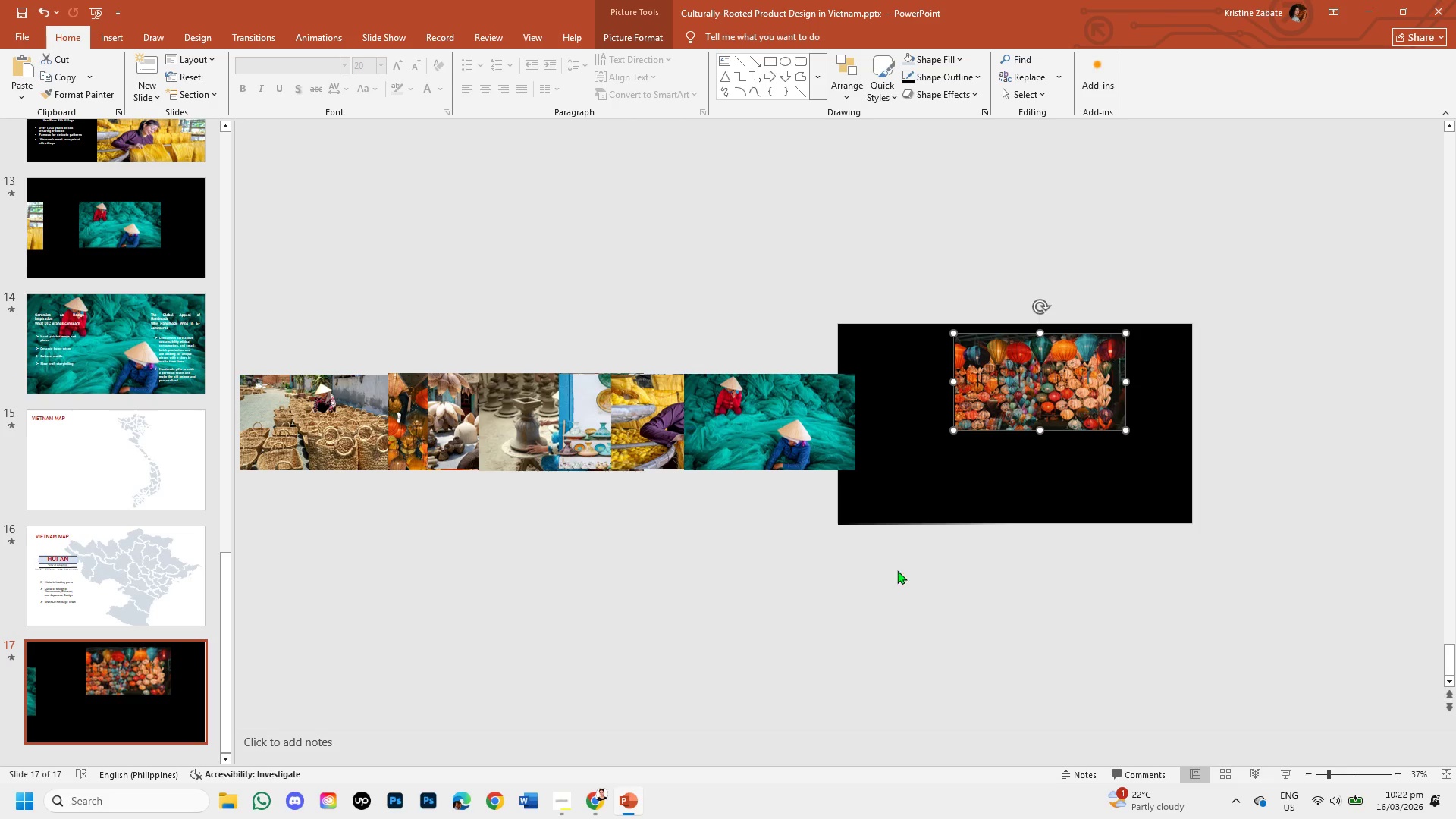 
left_click([931, 471])
 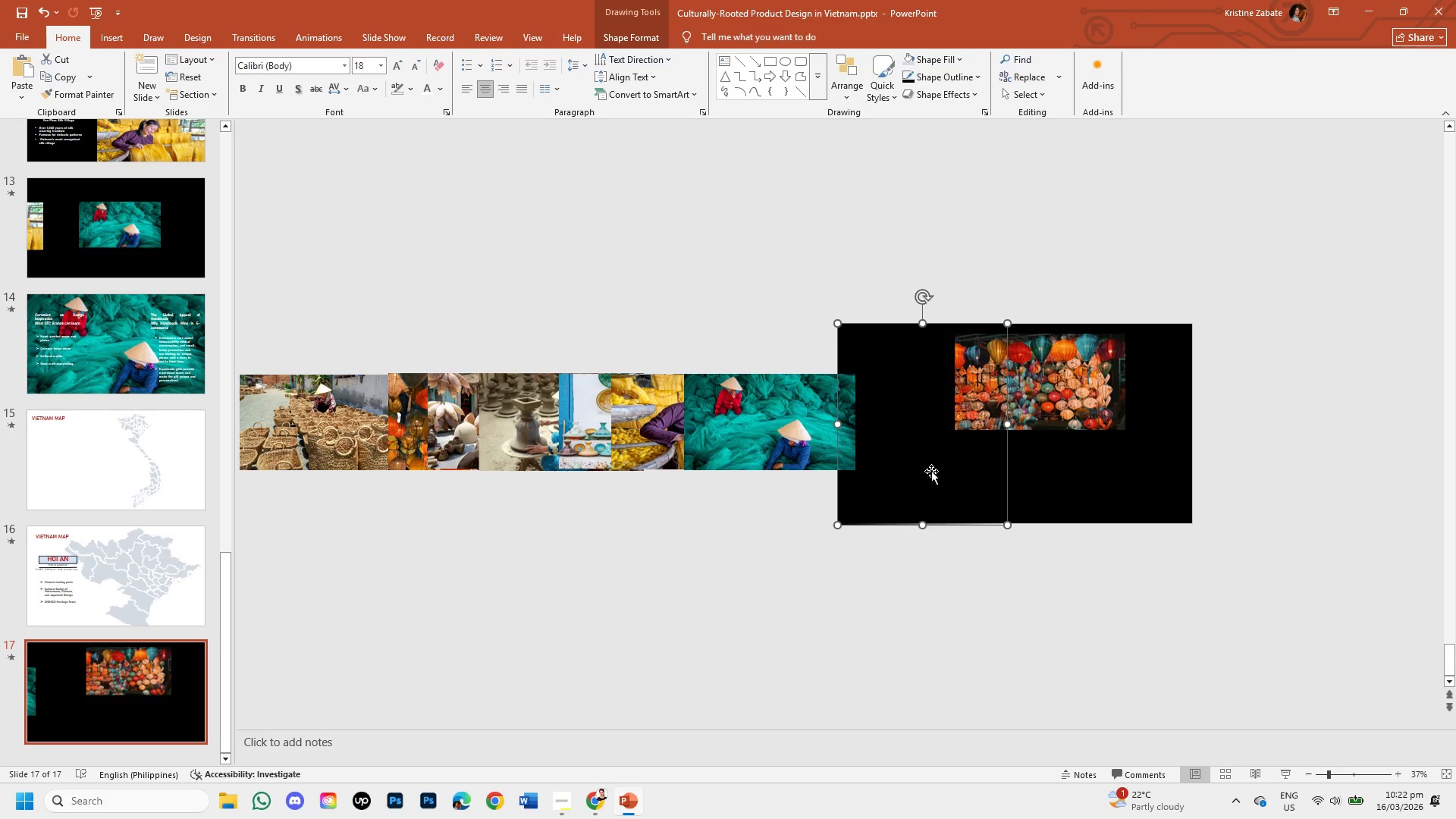 
key(Control+V)
 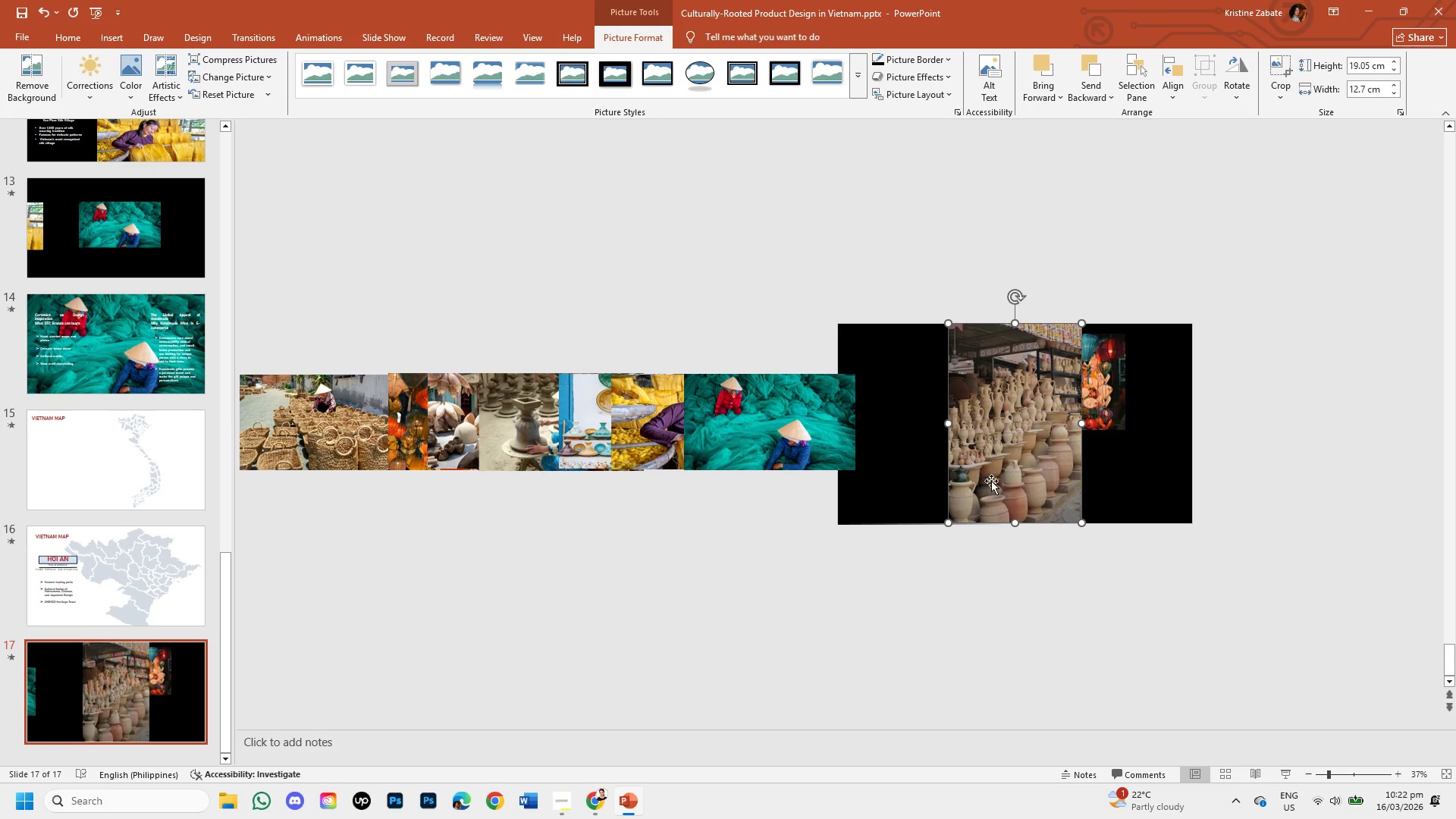 
left_click([991, 481])
 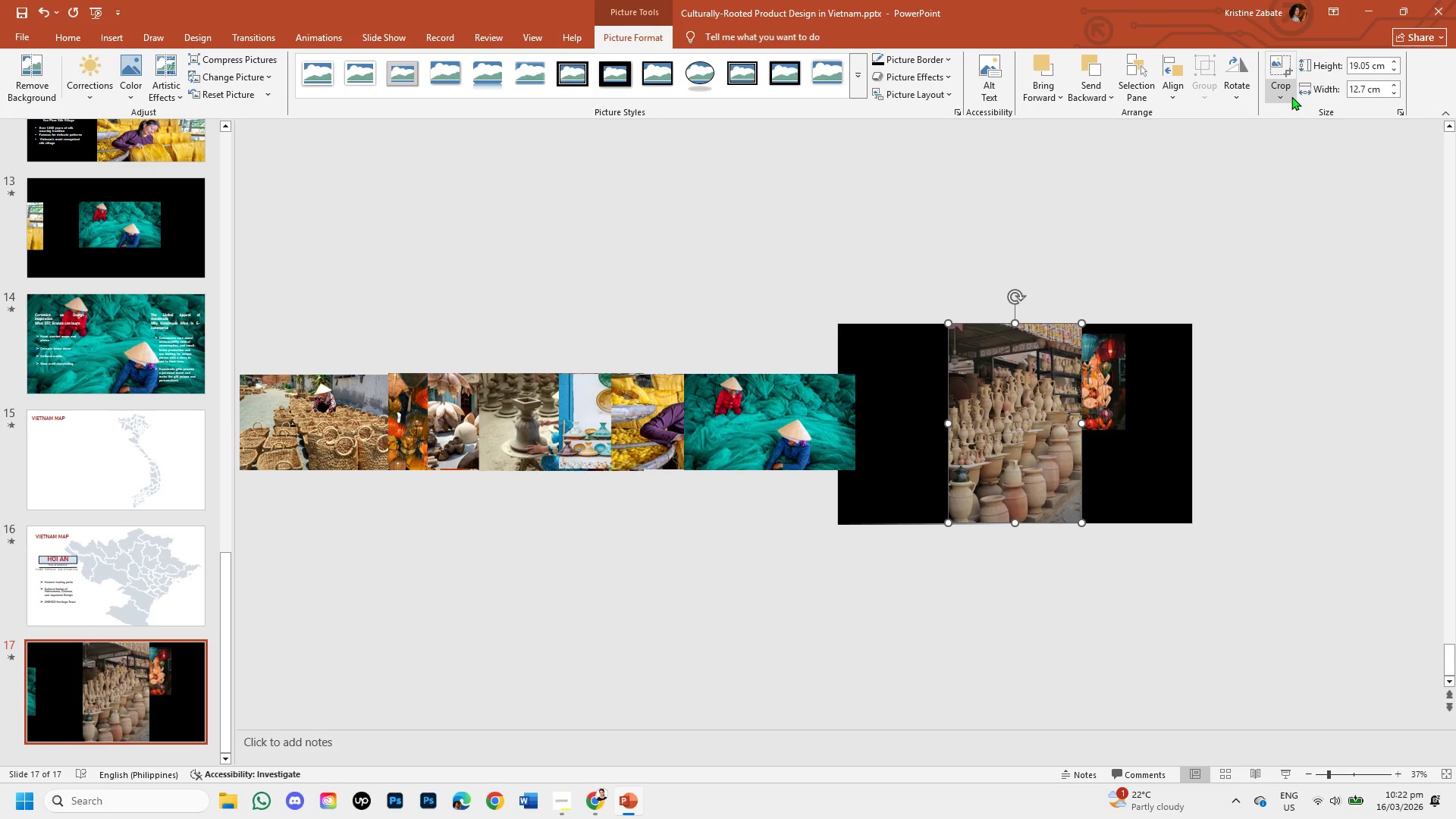 
left_click([1286, 93])
 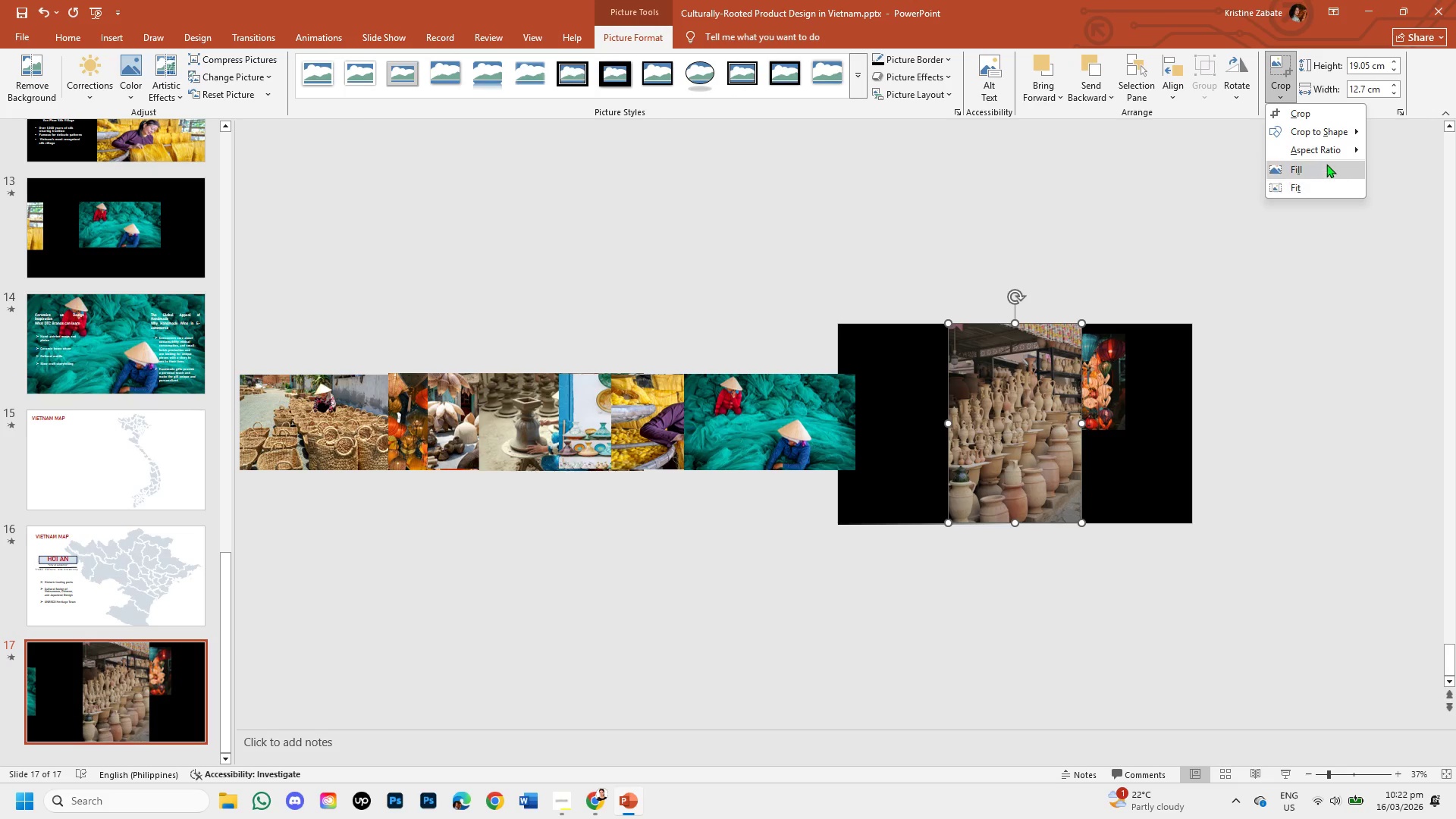 
left_click([1327, 158])
 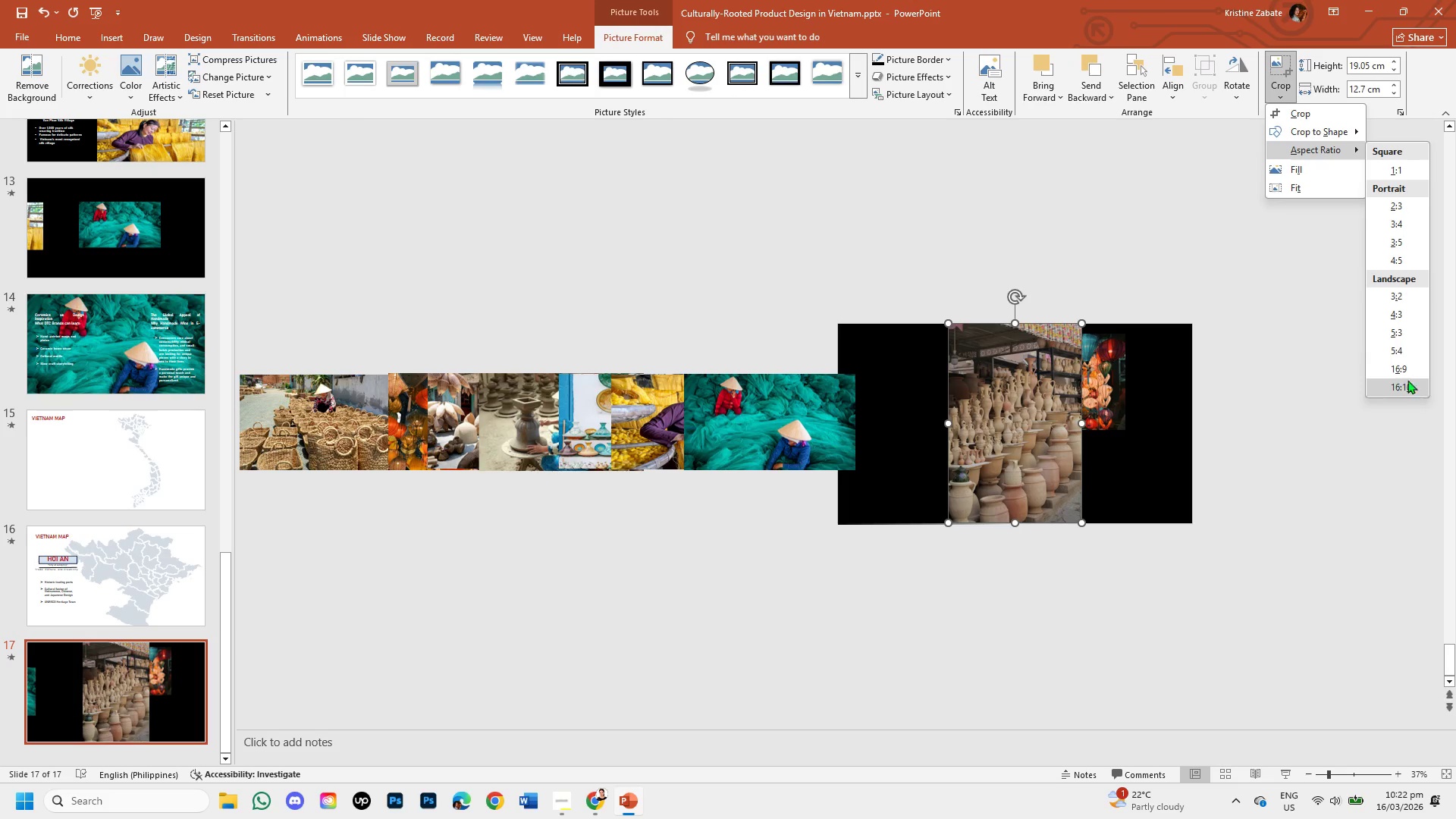 
left_click([1407, 369])
 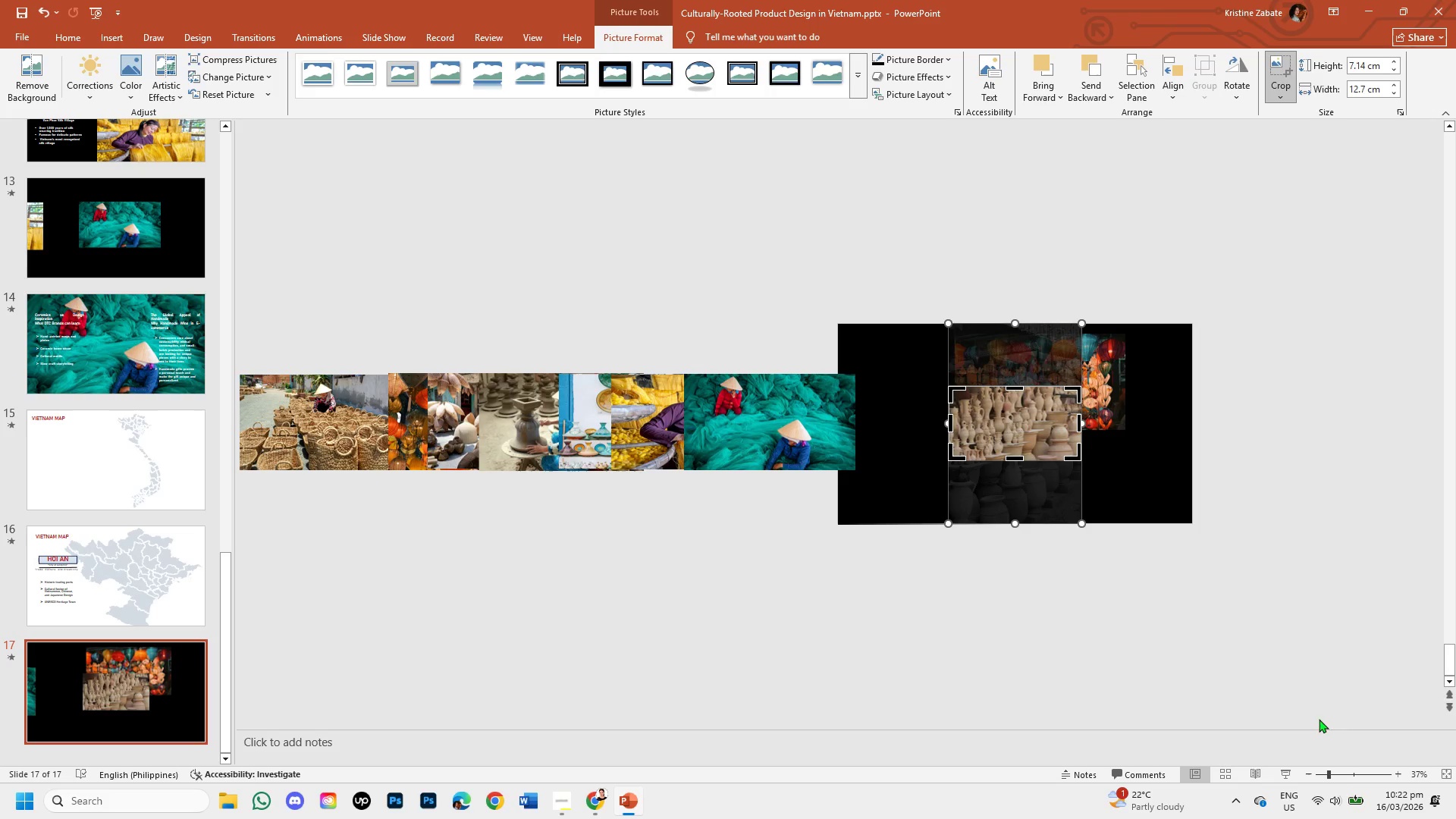 
left_click([1343, 774])
 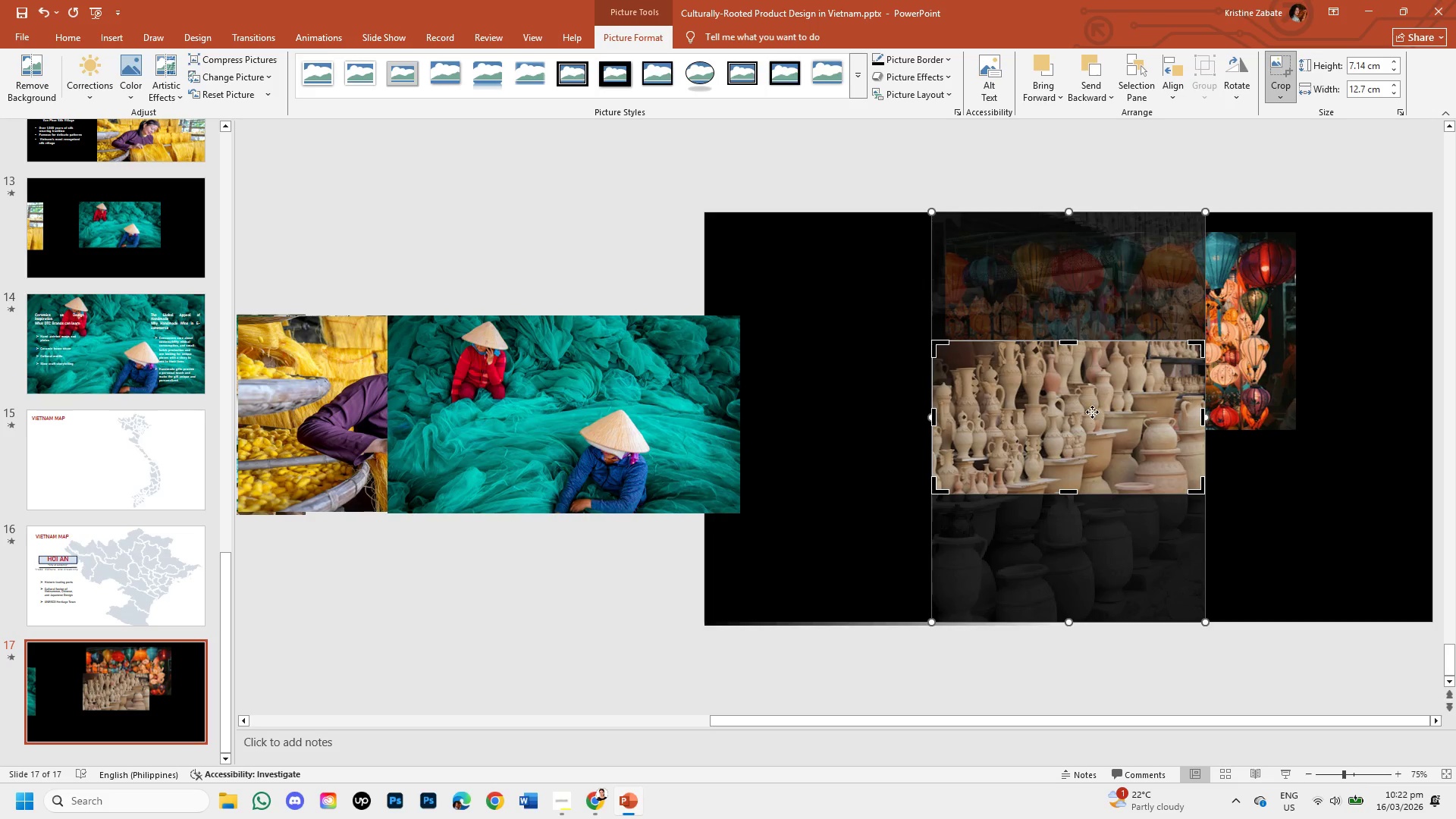 
left_click_drag(start_coordinate=[1092, 412], to_coordinate=[1088, 475])
 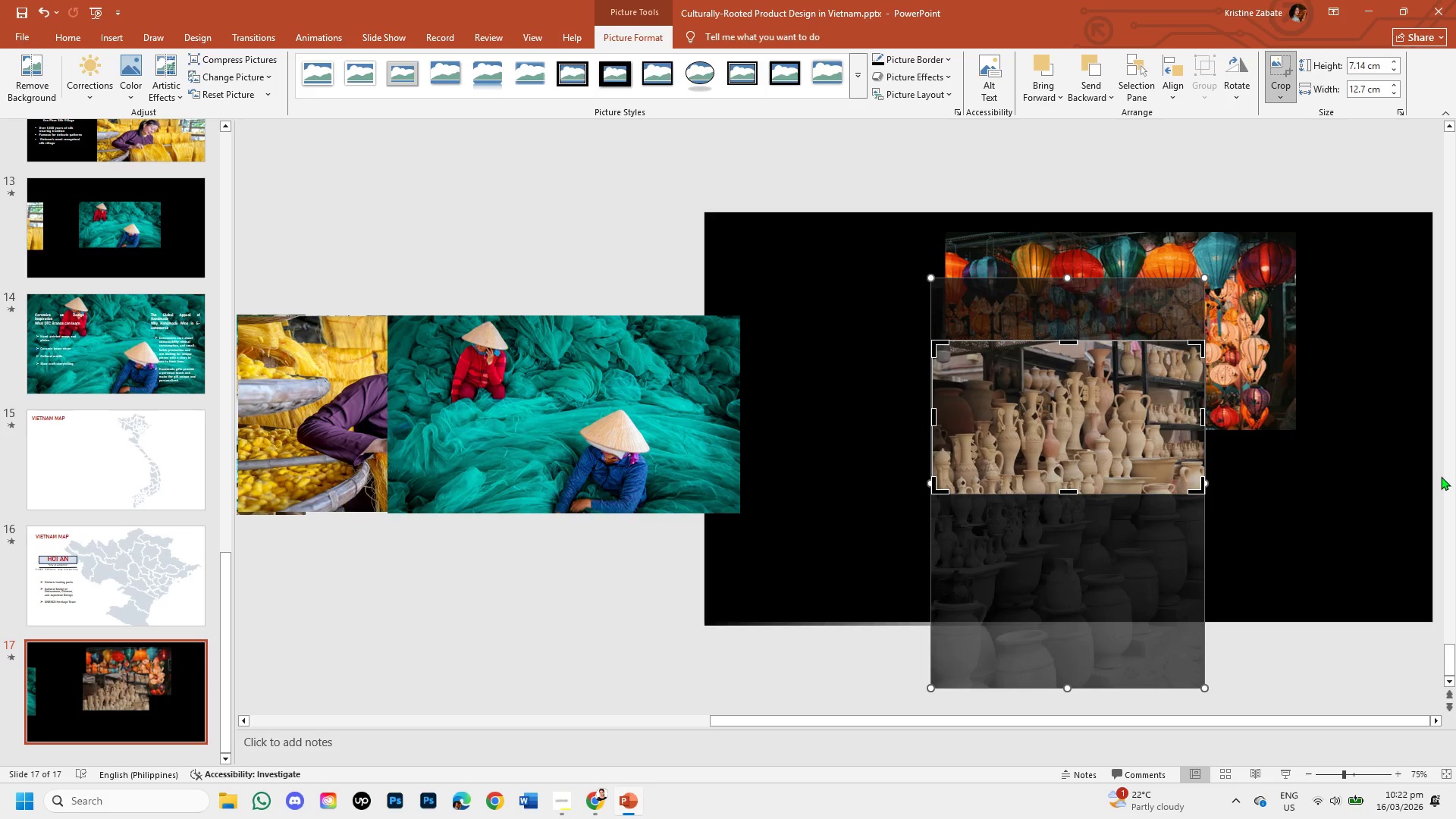 
left_click([1435, 474])
 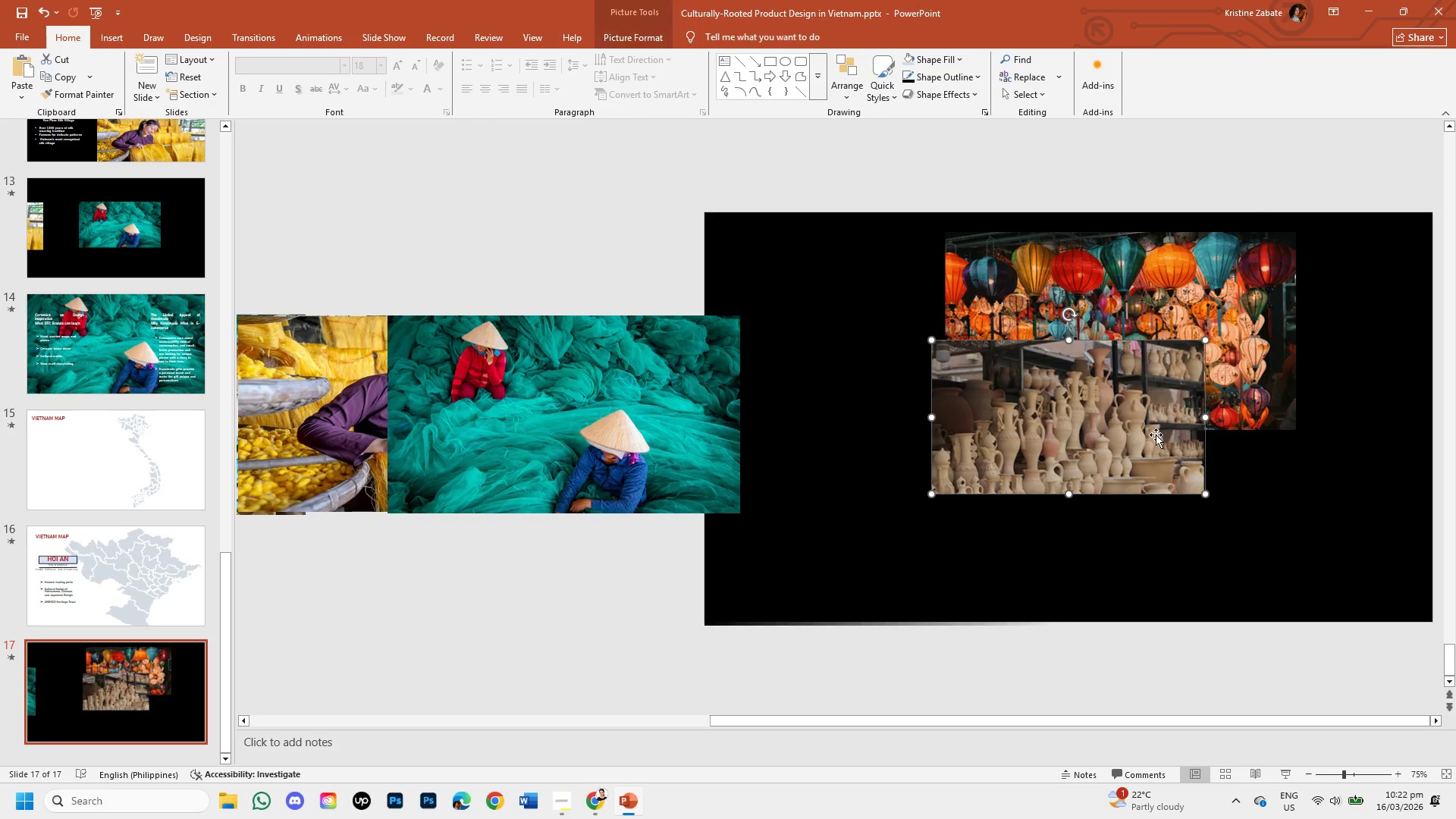 
left_click_drag(start_coordinate=[1150, 440], to_coordinate=[1170, 563])
 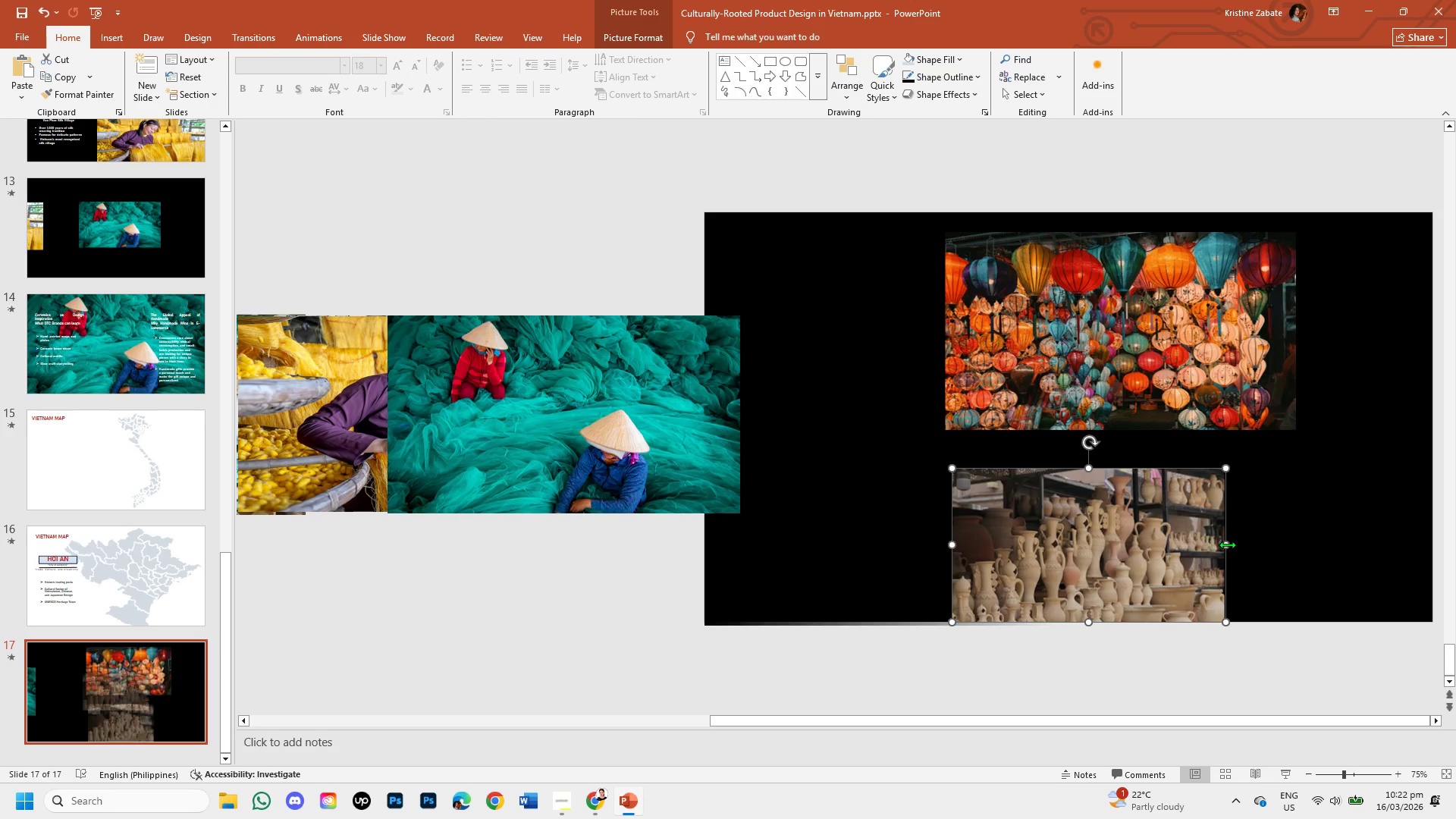 
left_click_drag(start_coordinate=[1227, 544], to_coordinate=[1299, 554])
 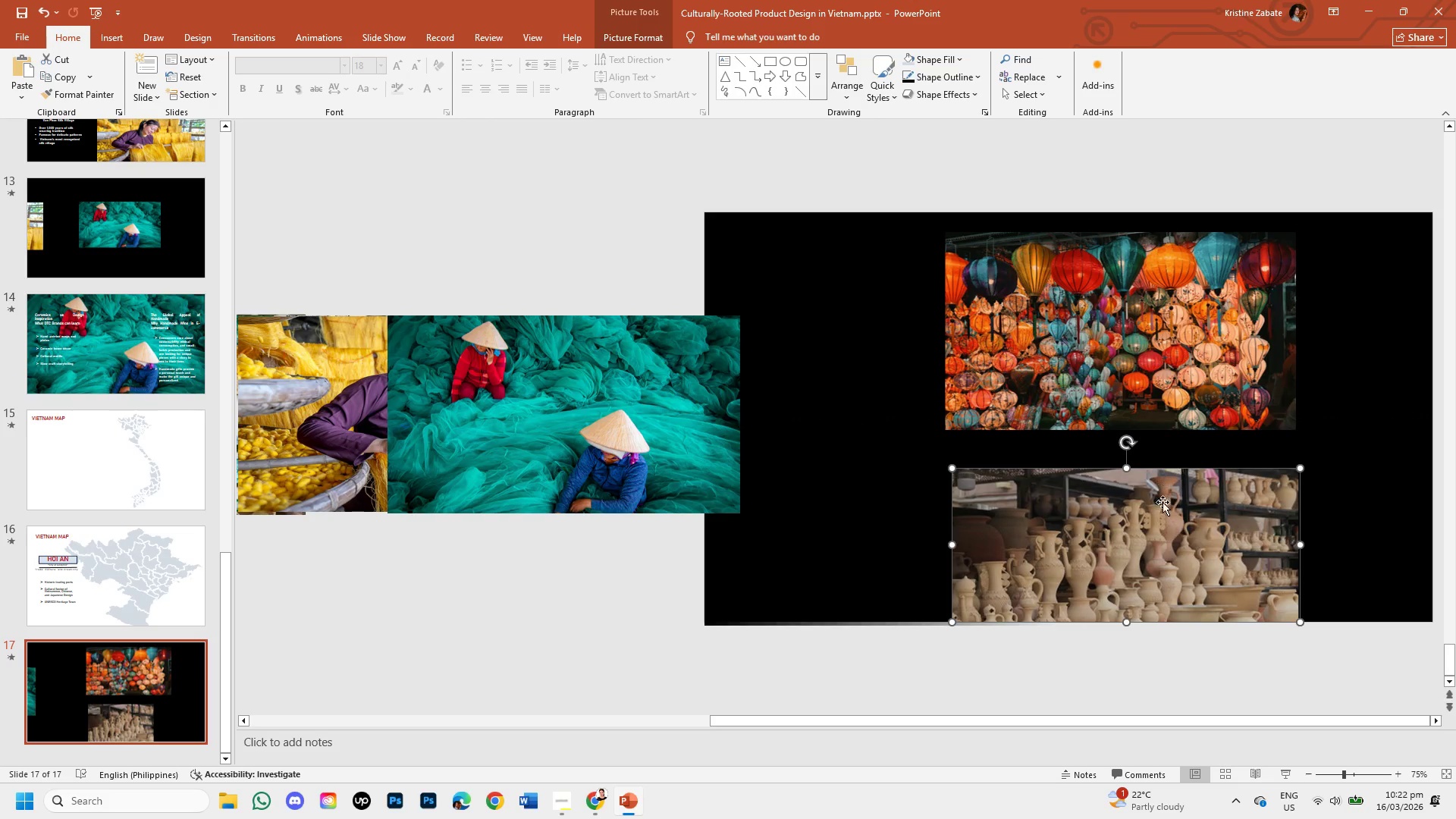 
left_click_drag(start_coordinate=[1165, 506], to_coordinate=[1172, 503])
 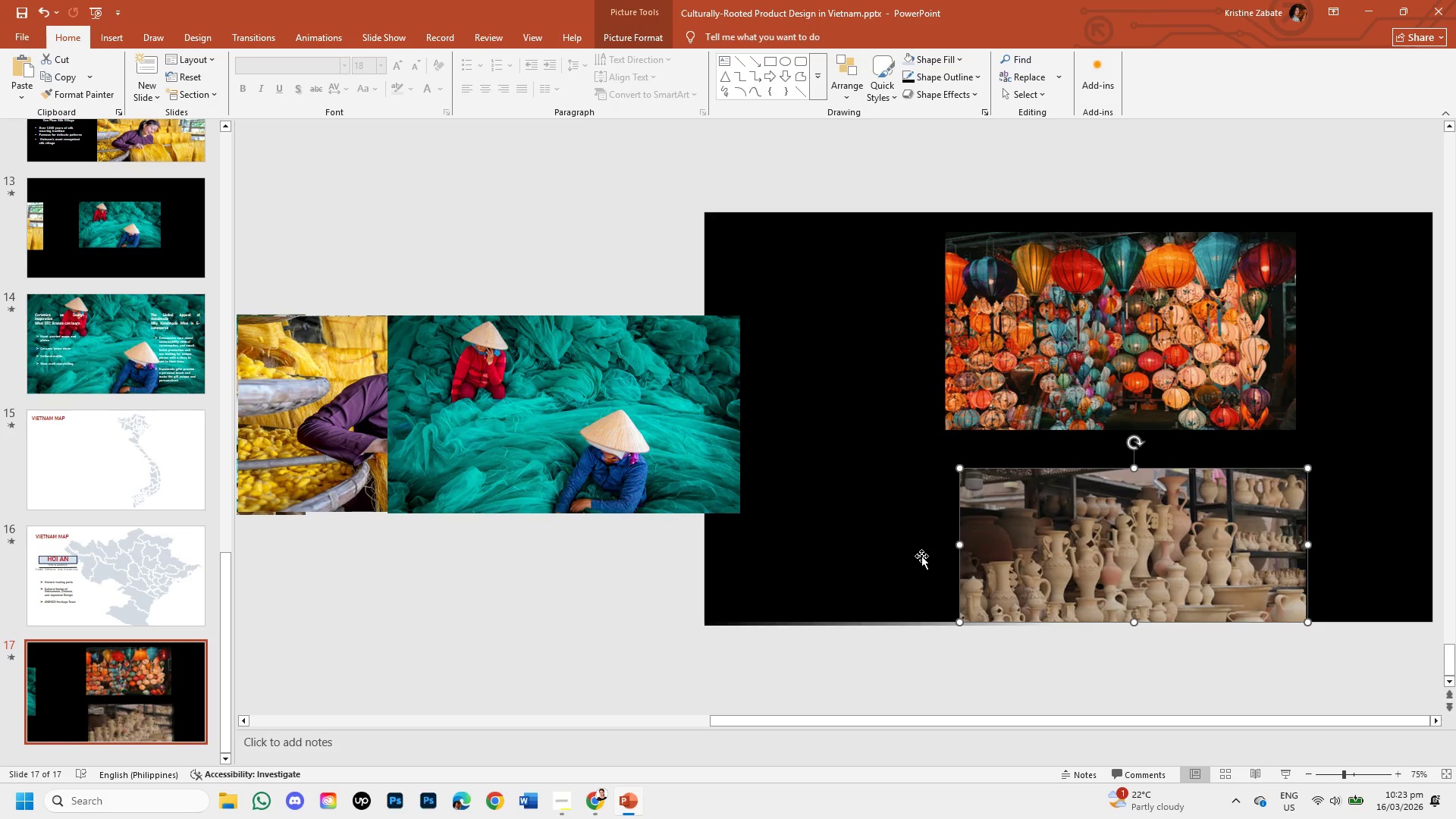 
left_click([904, 554])
 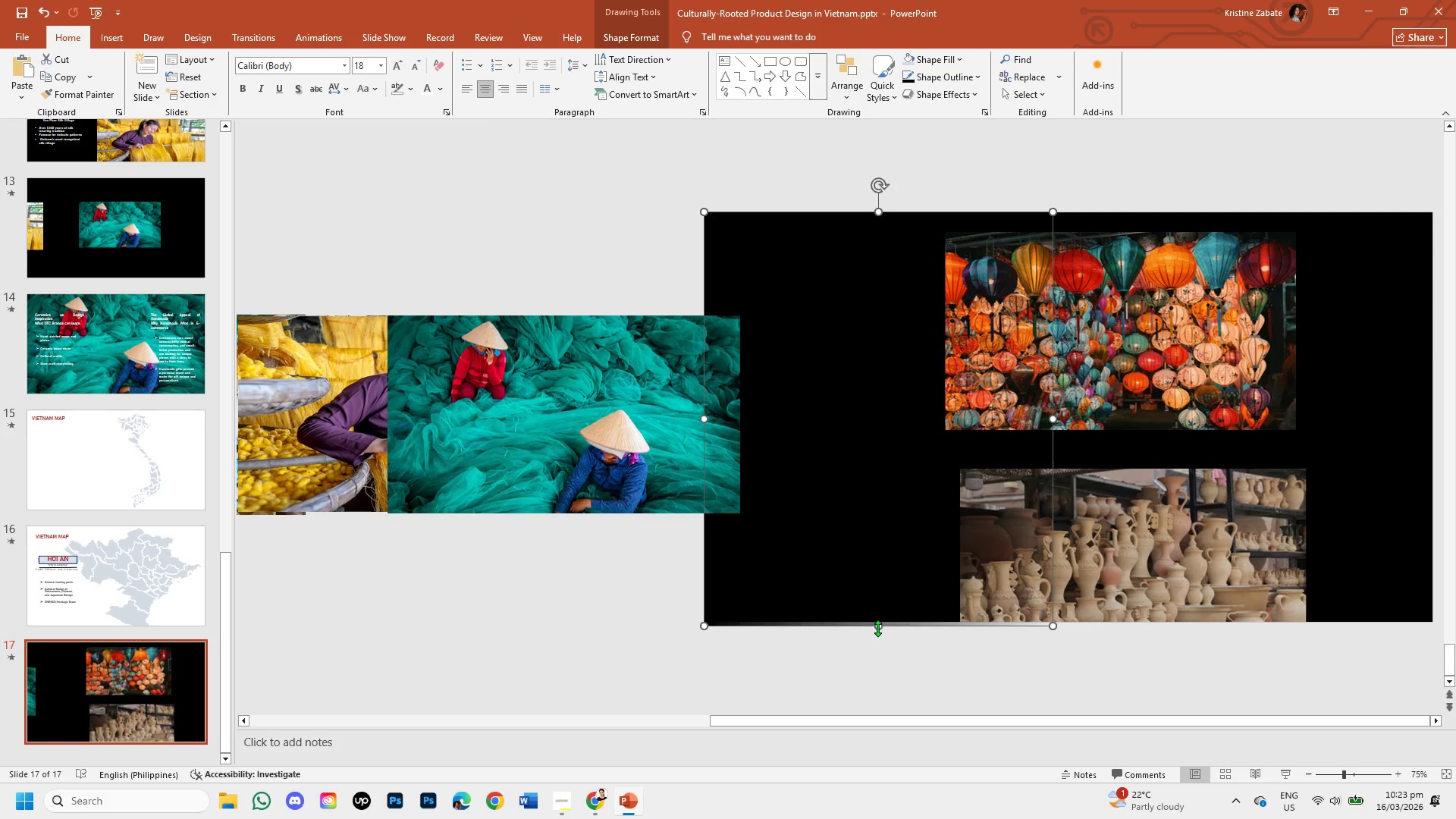 
left_click_drag(start_coordinate=[877, 629], to_coordinate=[876, 620])
 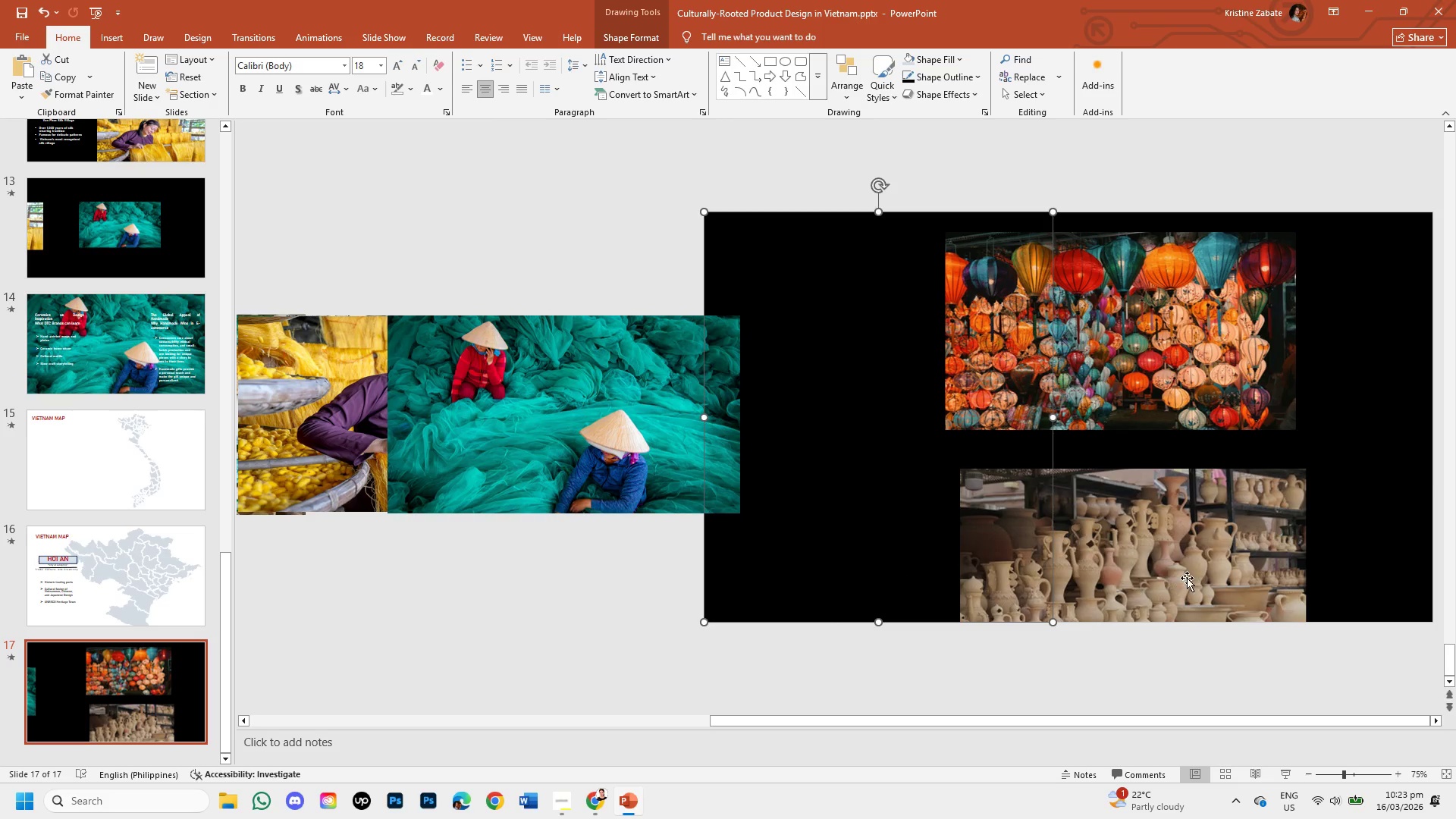 
left_click([1191, 573])
 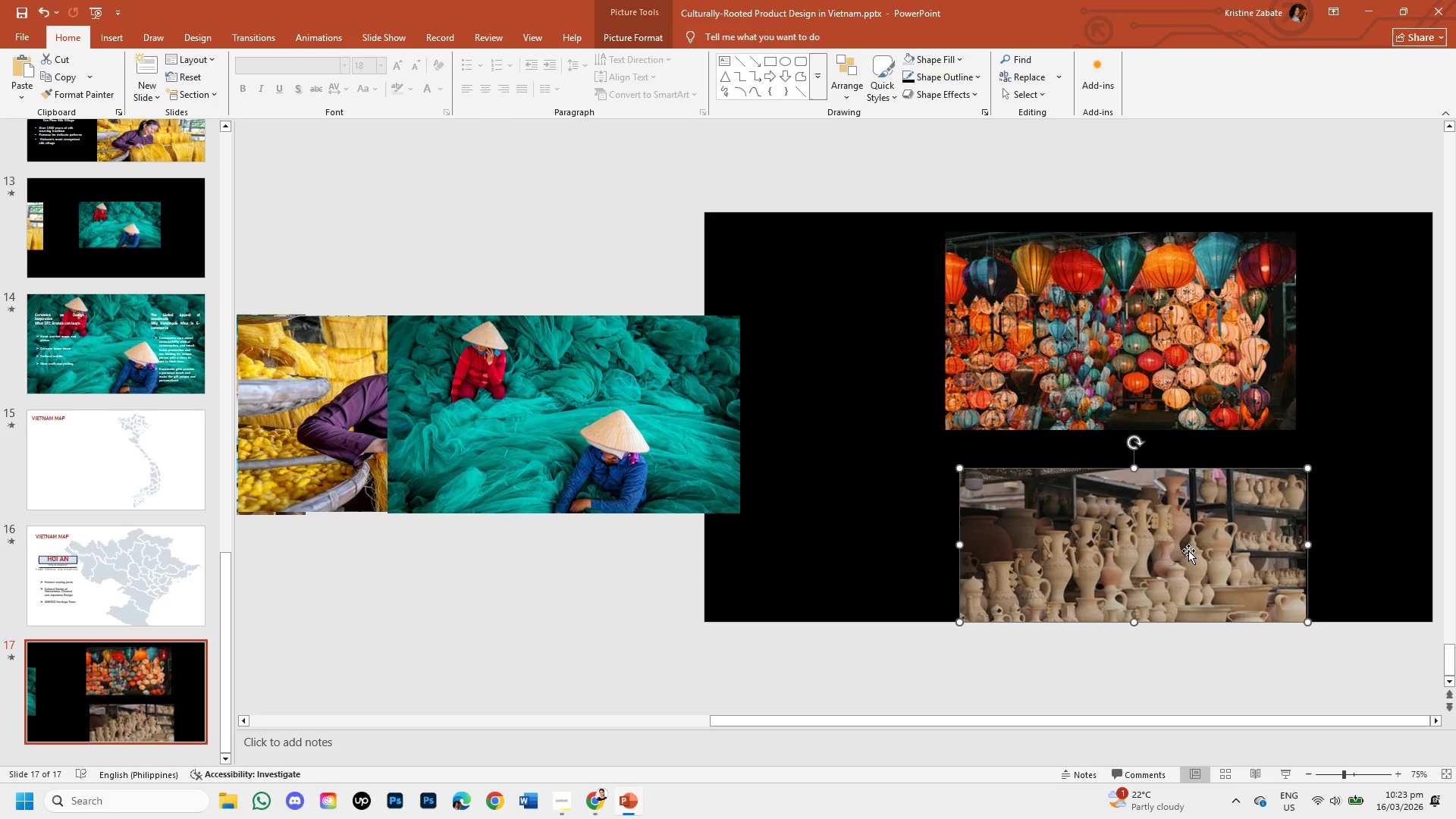 
left_click_drag(start_coordinate=[1188, 551], to_coordinate=[1180, 545])
 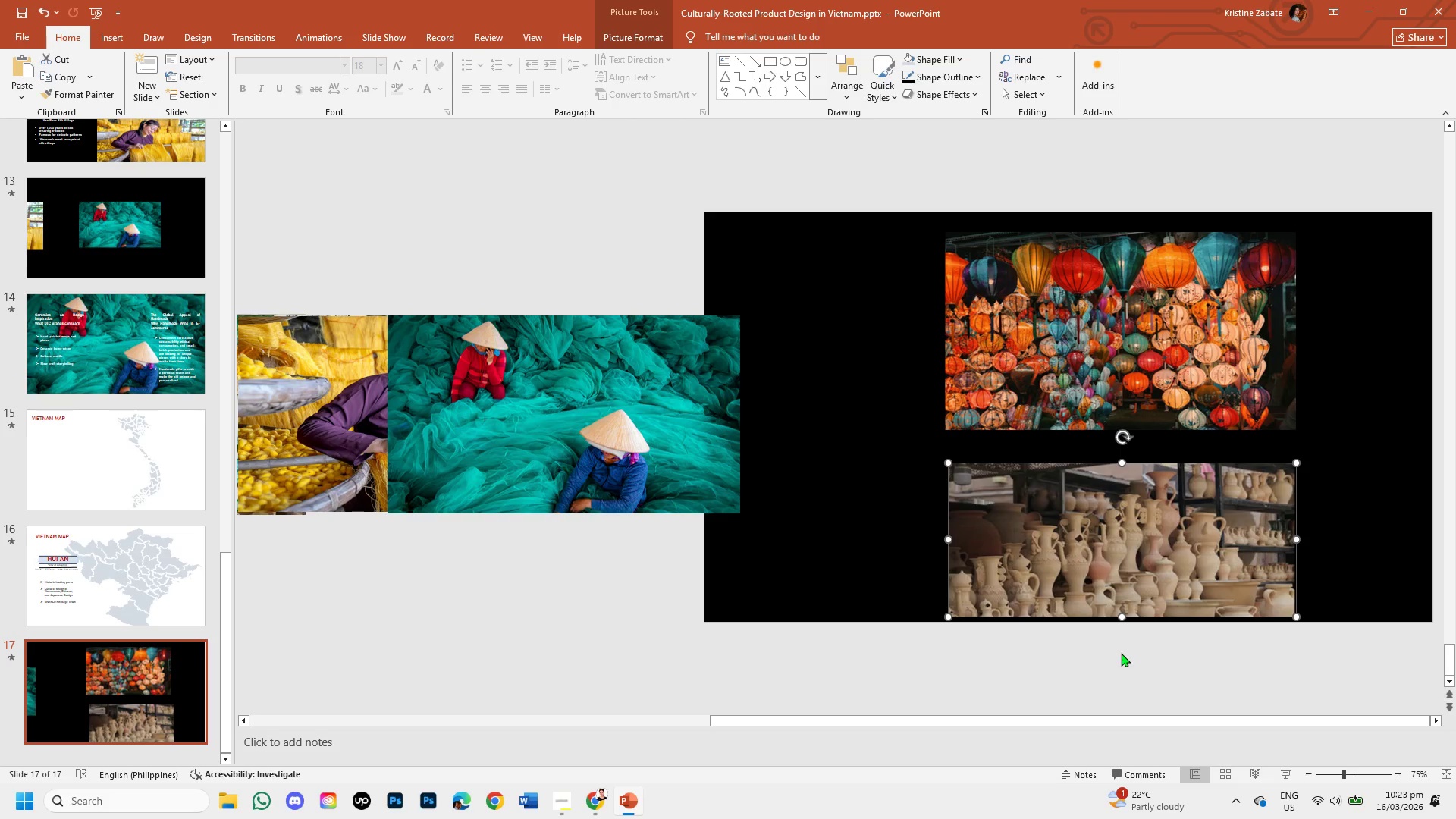 
left_click([1119, 654])
 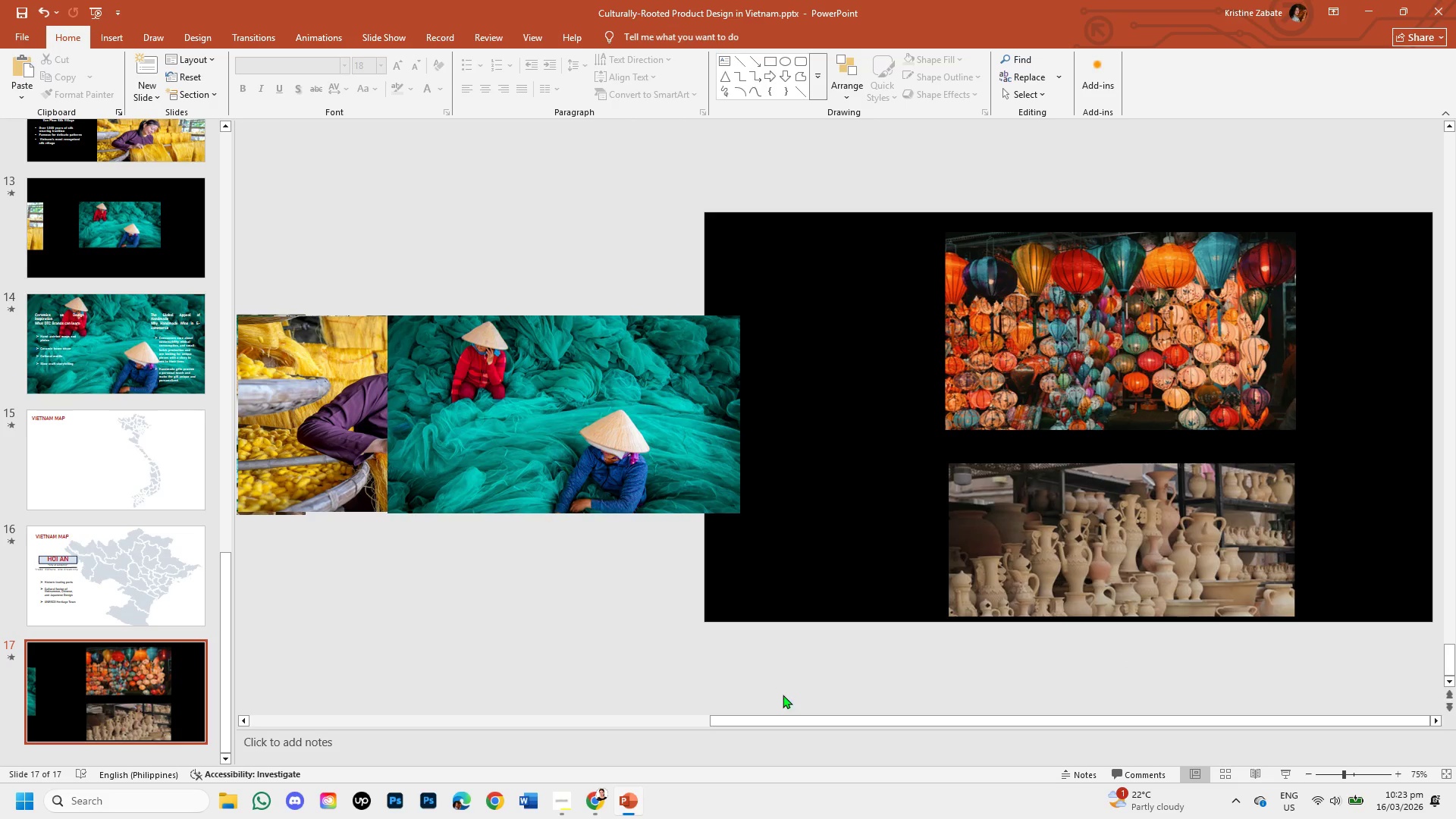 
wait(22.12)
 